 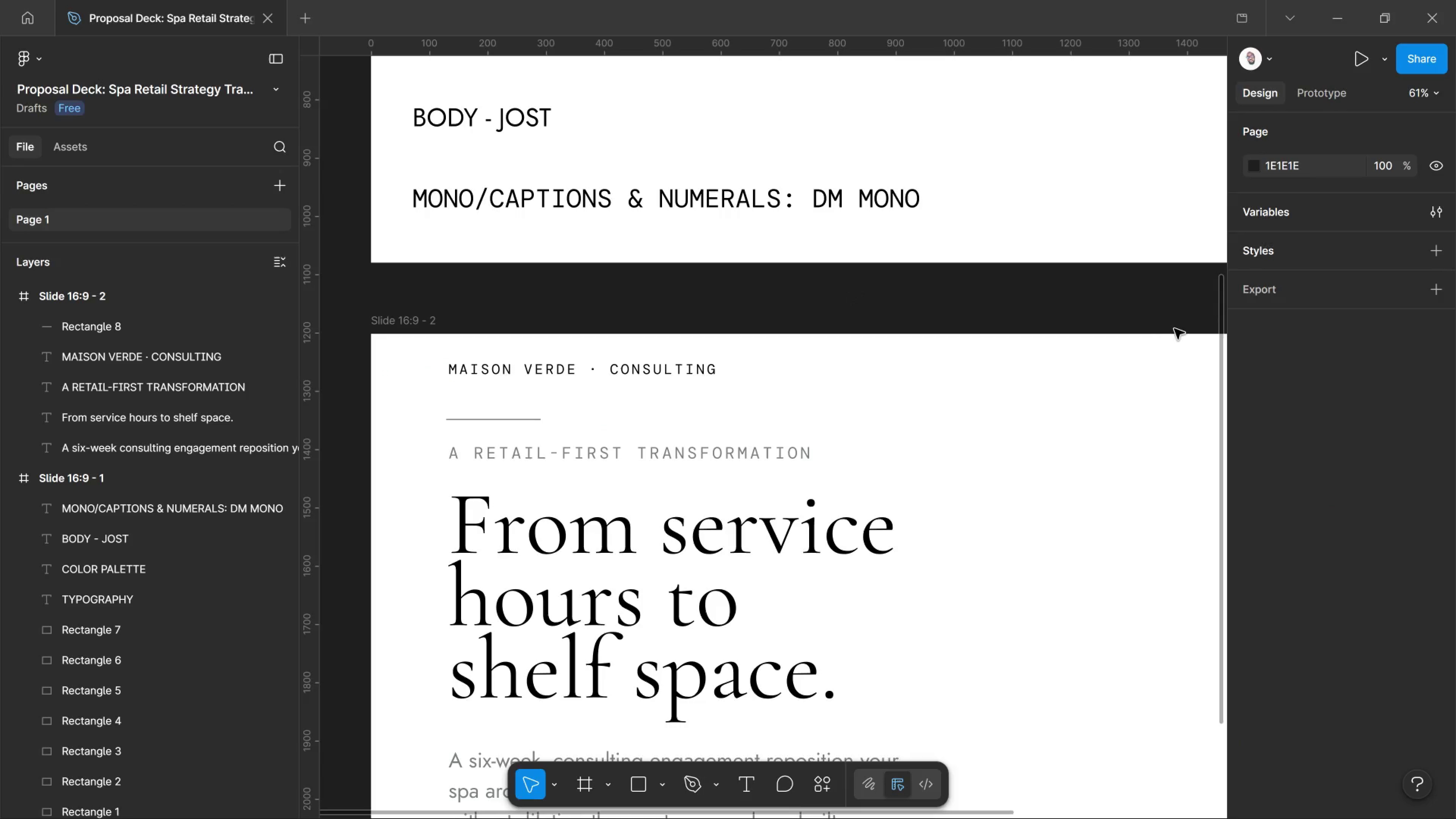 
scroll: coordinate [1030, 370], scroll_direction: down, amount: 10.0
 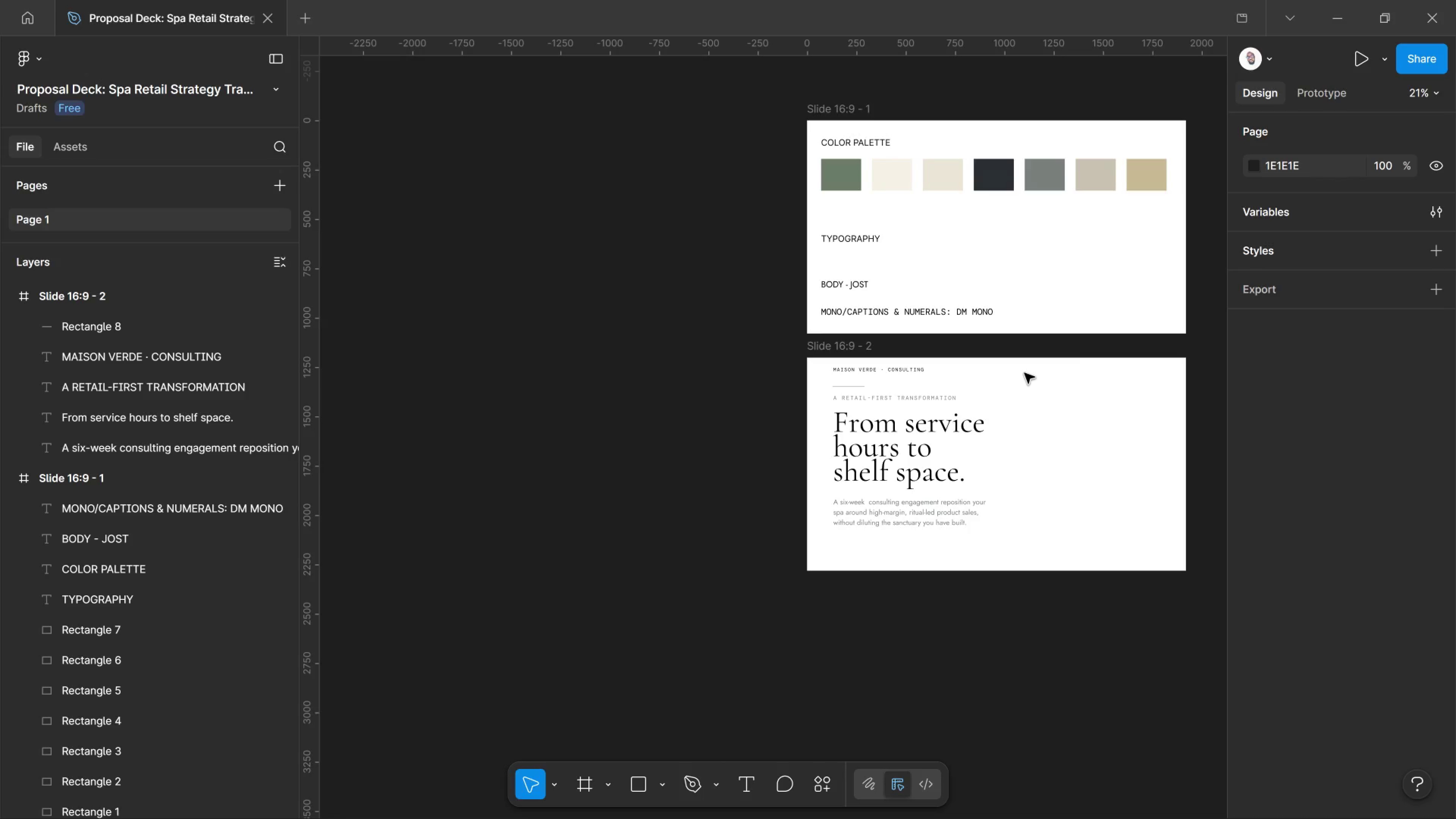 
wait(12.79)
 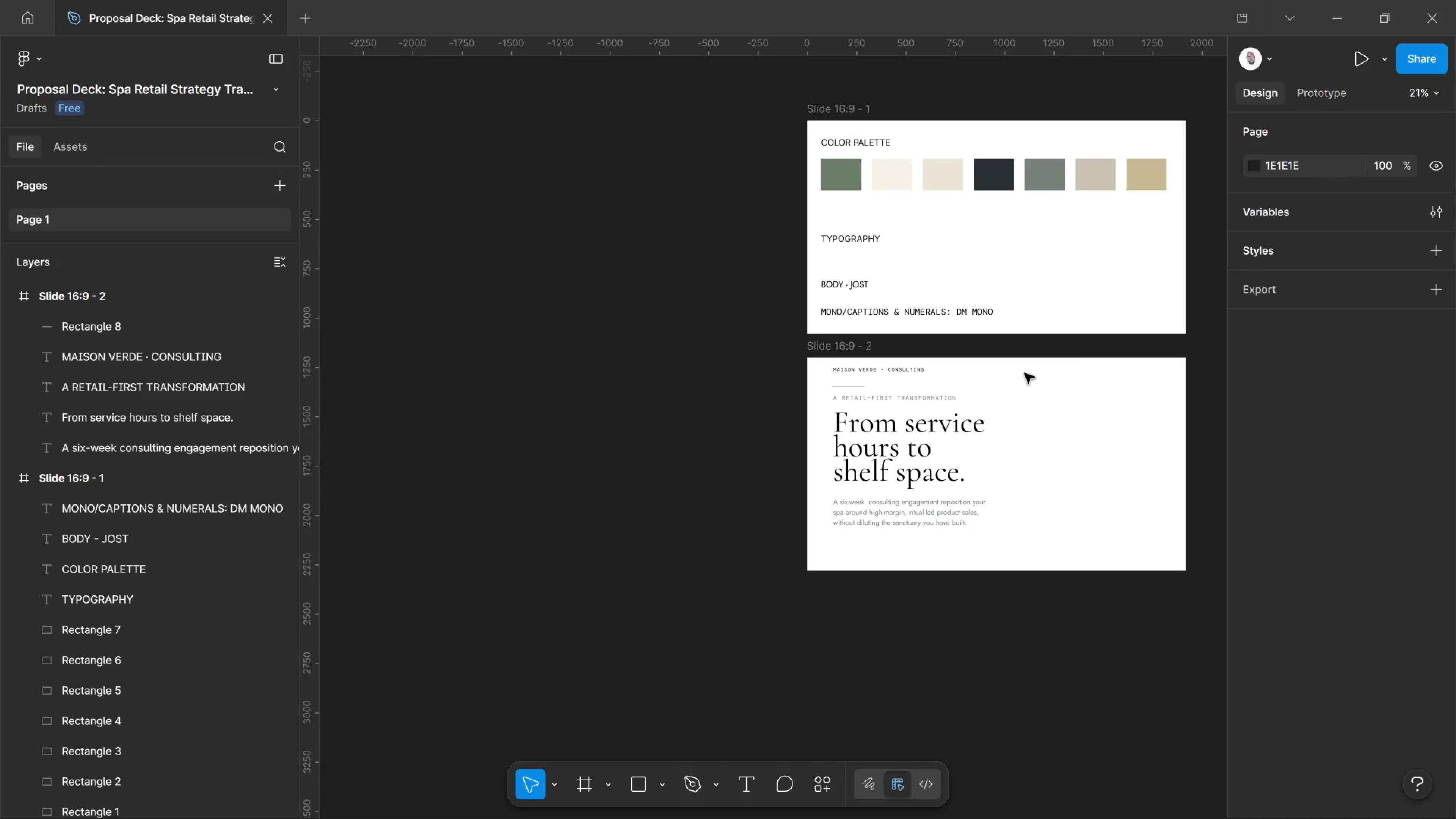 
key(Alt+Tab)
 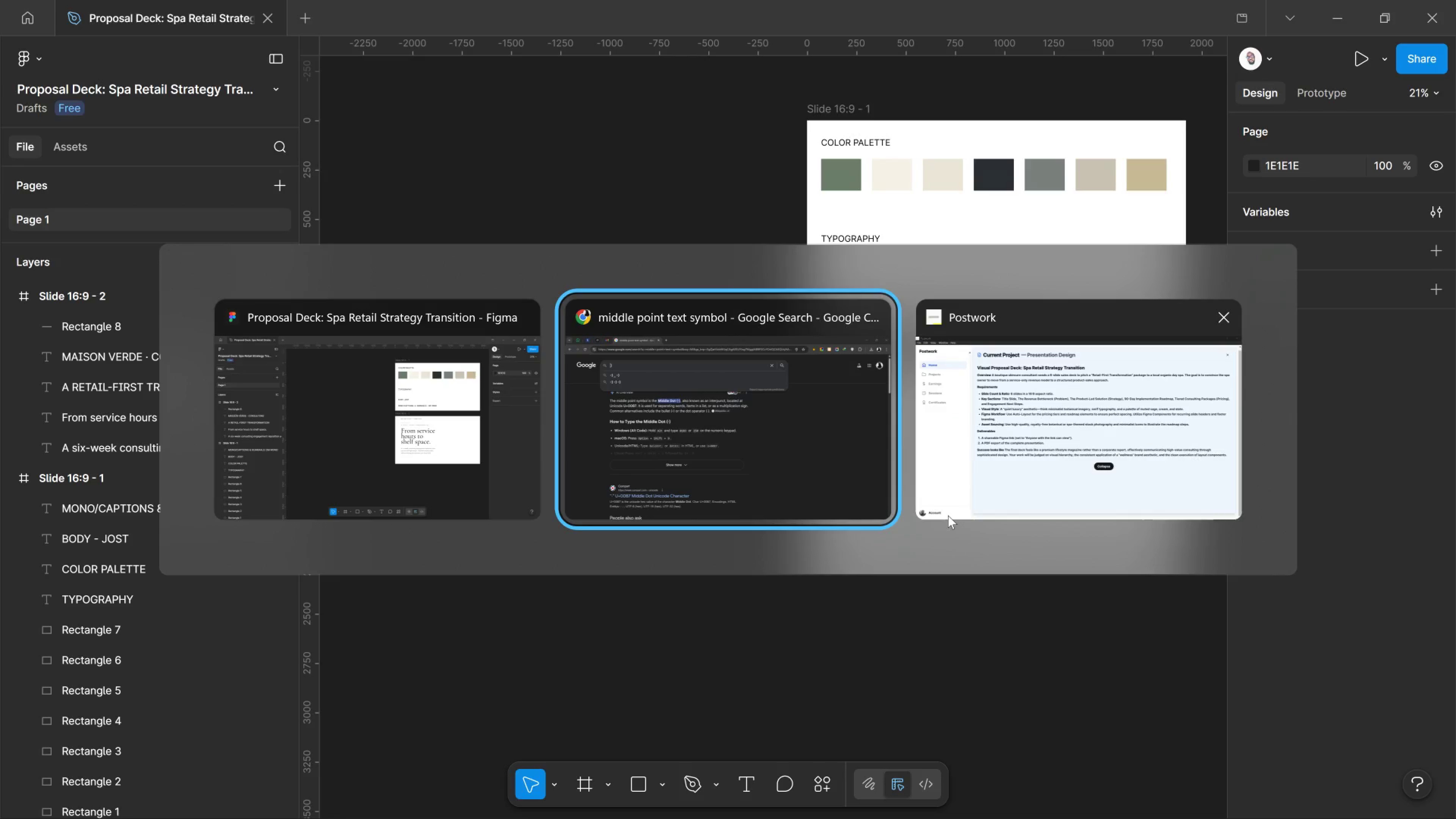 
key(Alt+Tab)
 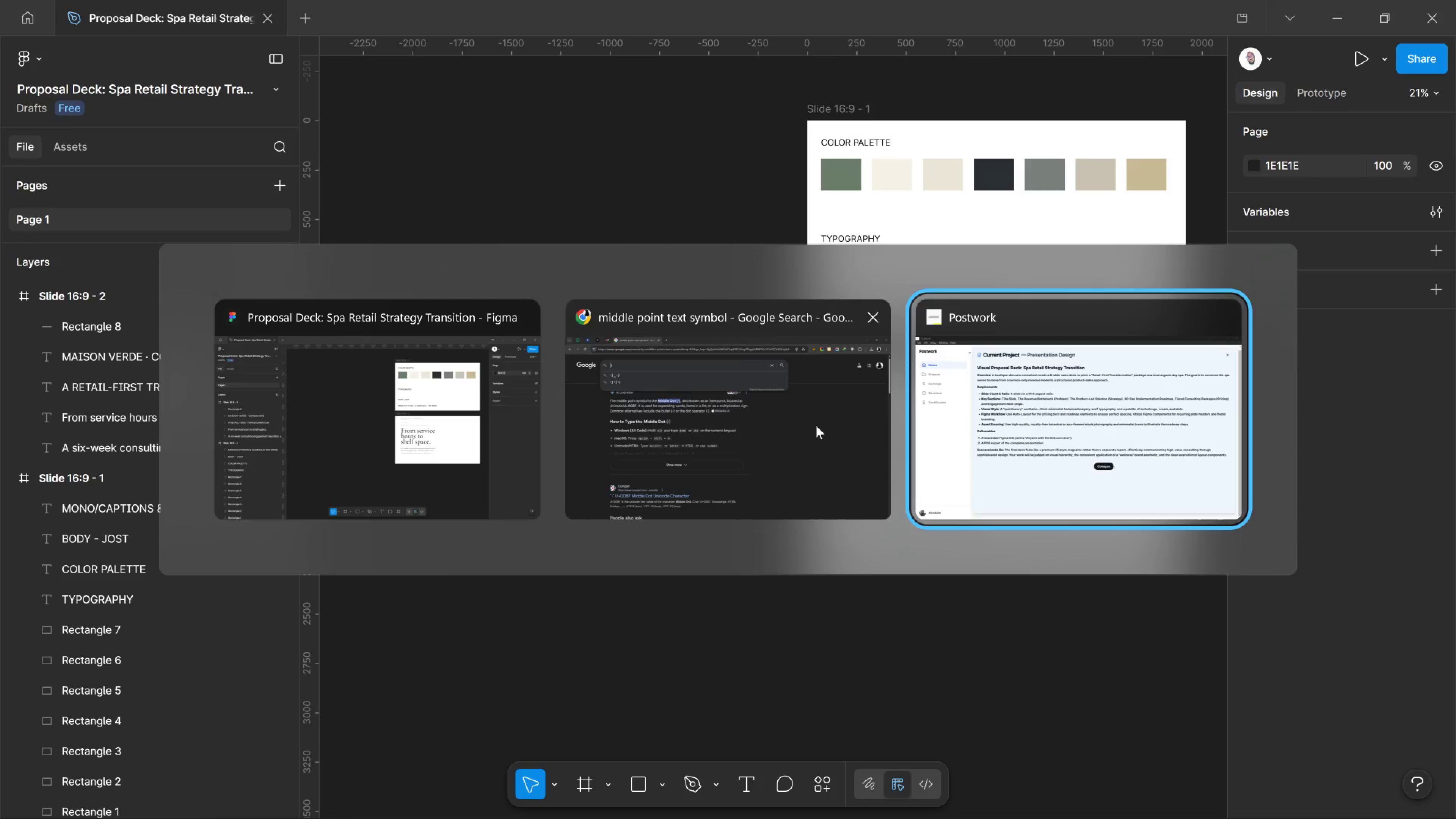 
left_click([816, 425])
 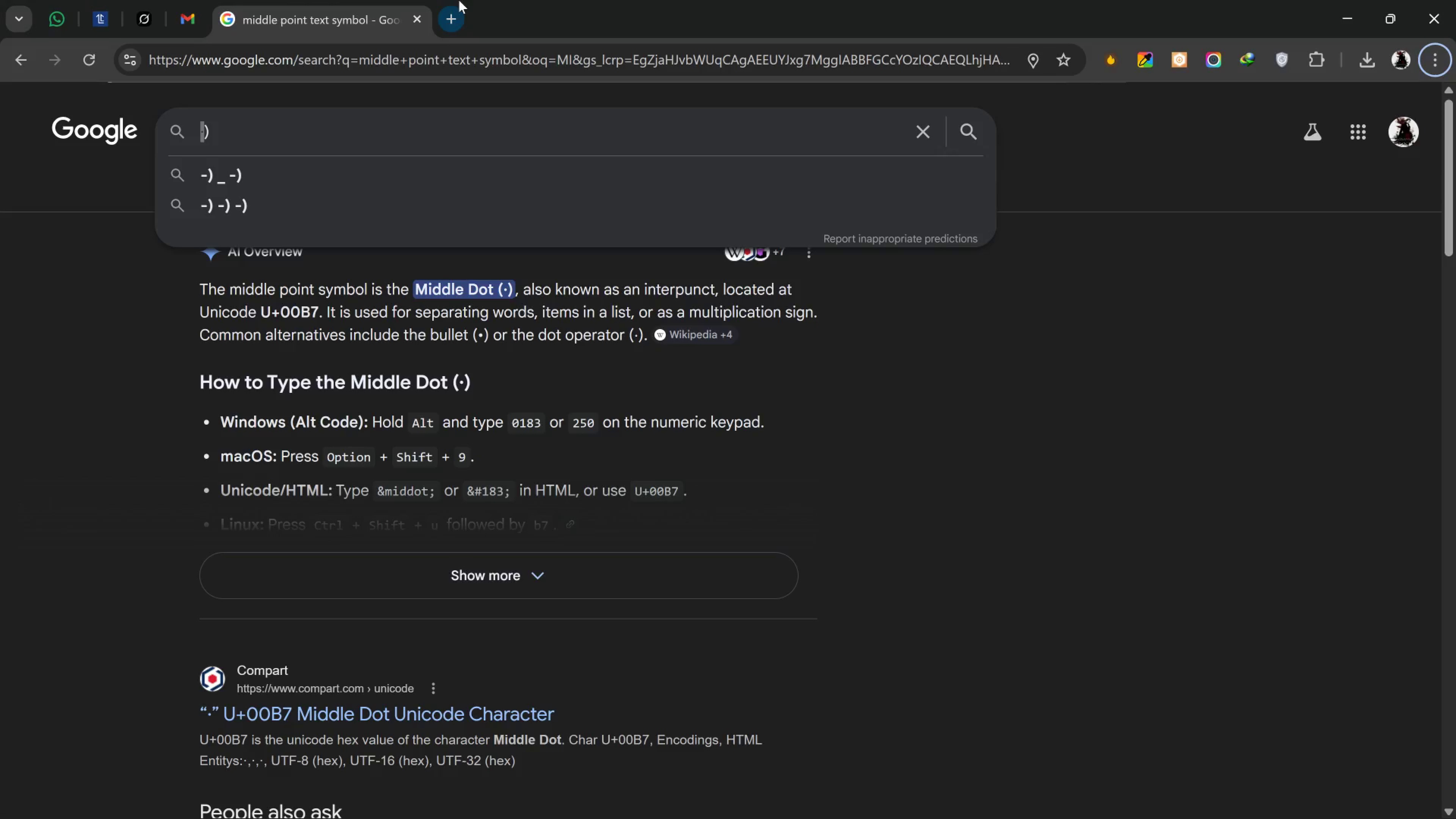 
left_click([463, 7])
 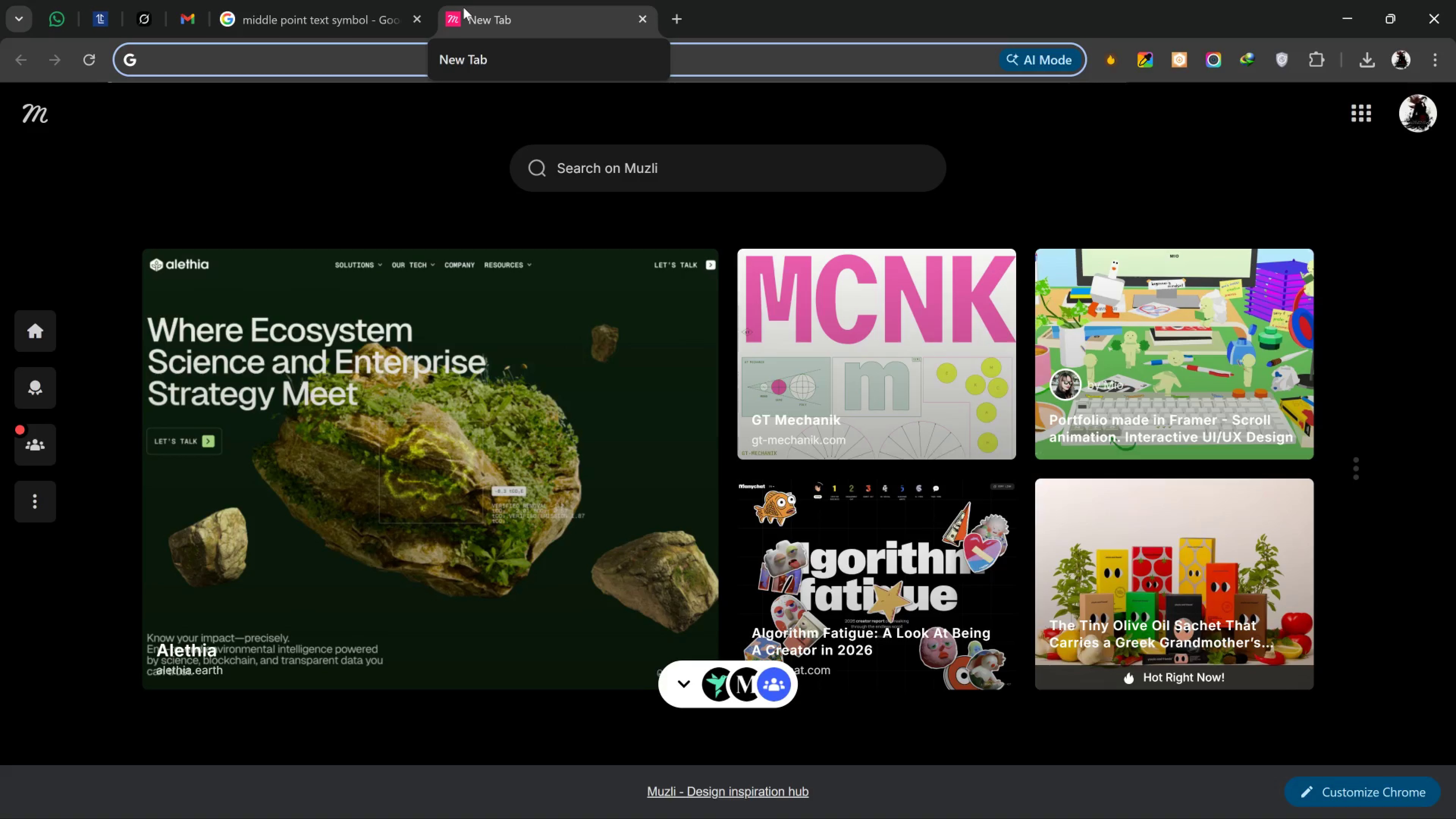 
type(UN)
 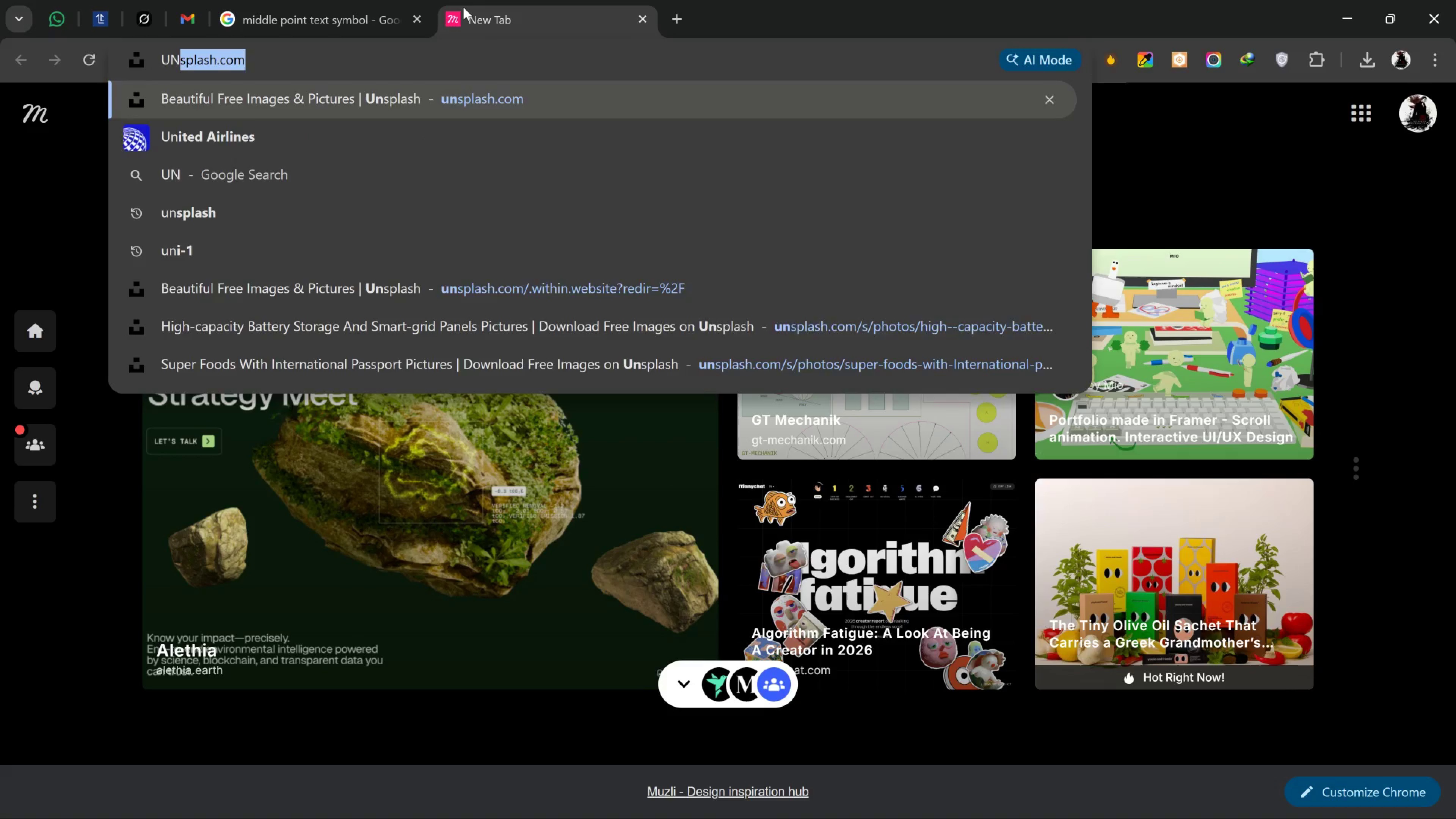 
key(Enter)
 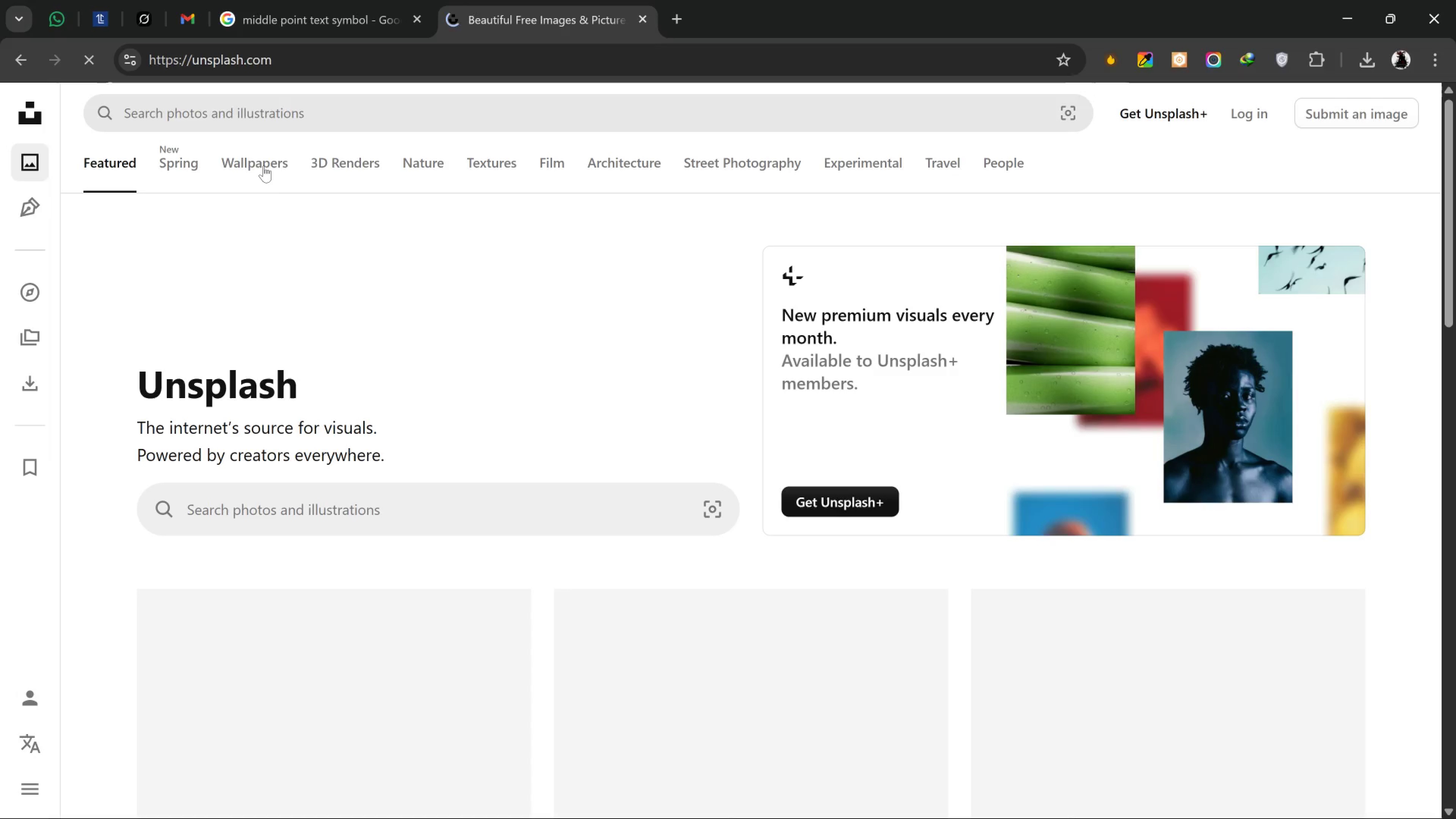 
left_click_drag(start_coordinate=[295, 116], to_coordinate=[305, 116])
 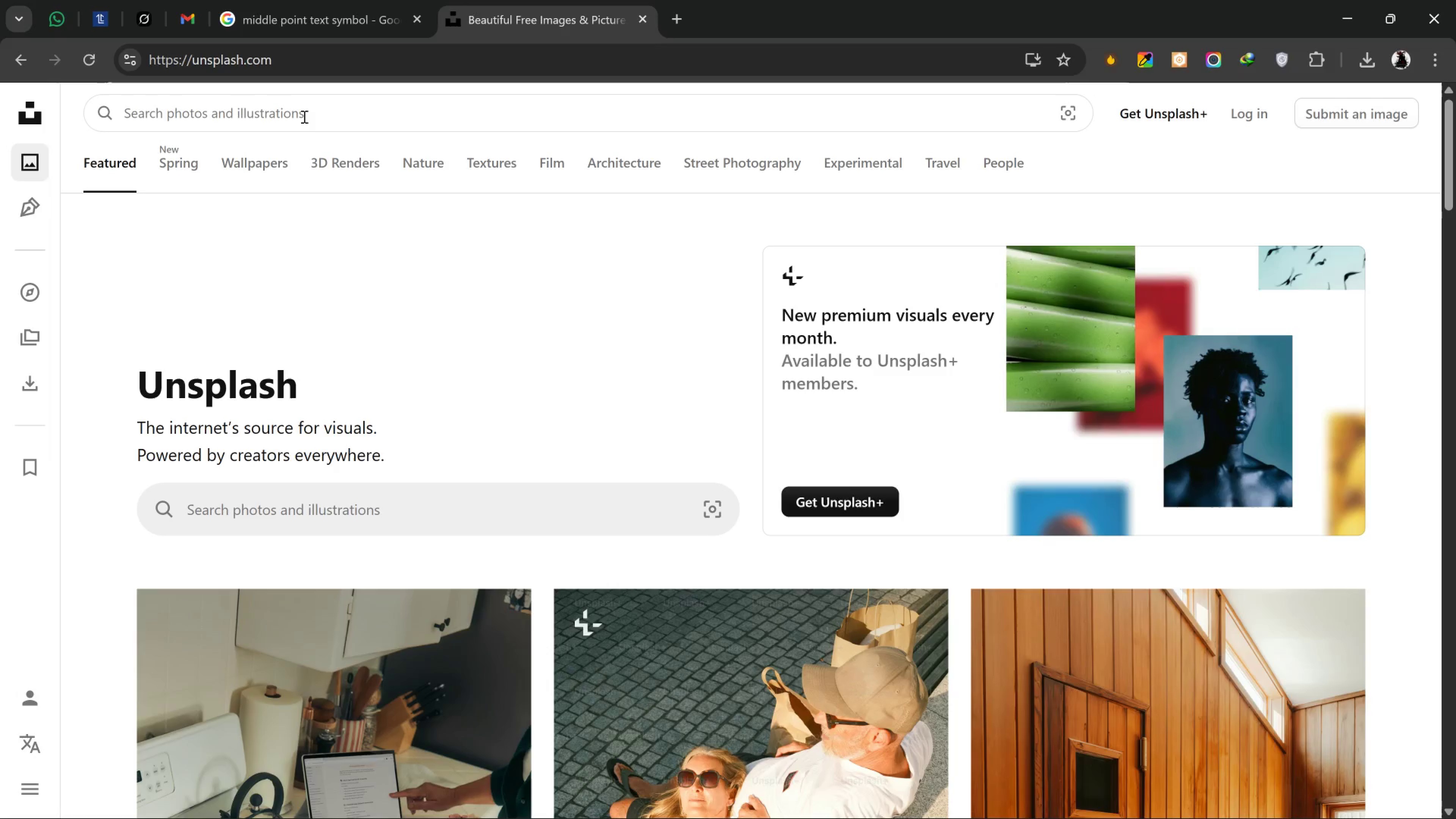 
type(SHELP)
key(Backspace)
type(F SPACE WITH PLANT)
 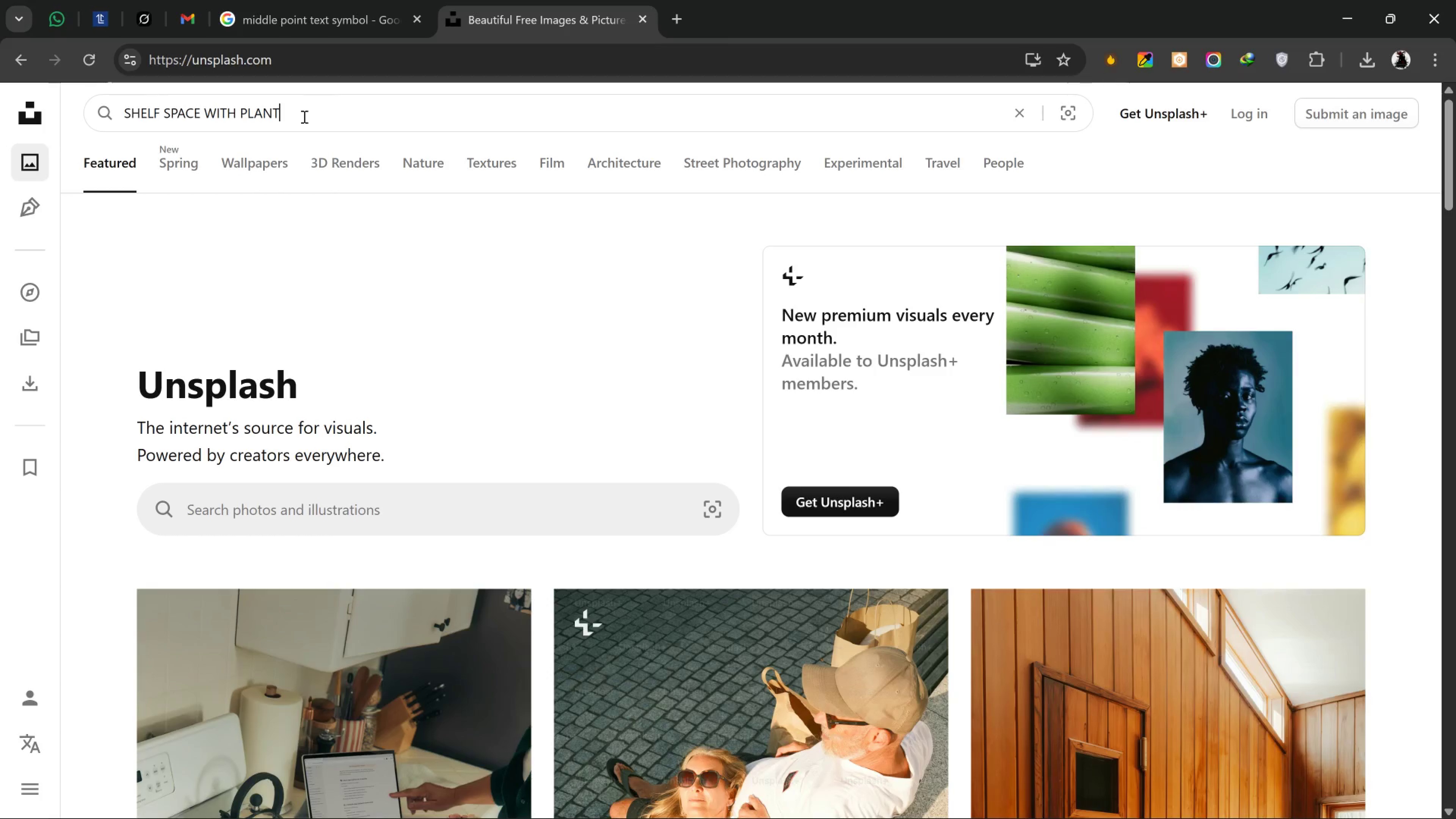 
key(Enter)
 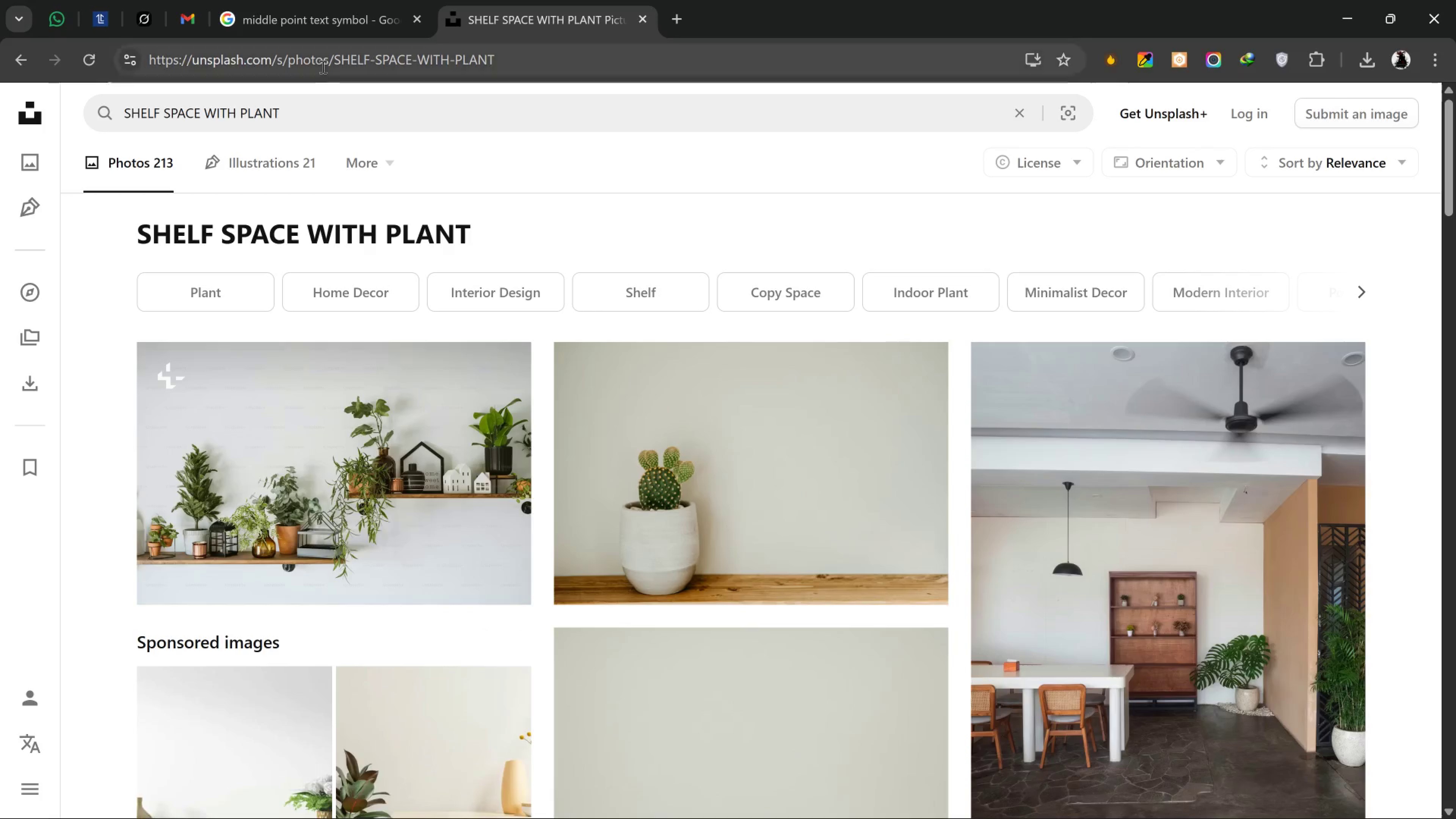 
scroll: coordinate [744, 447], scroll_direction: down, amount: 3.0
 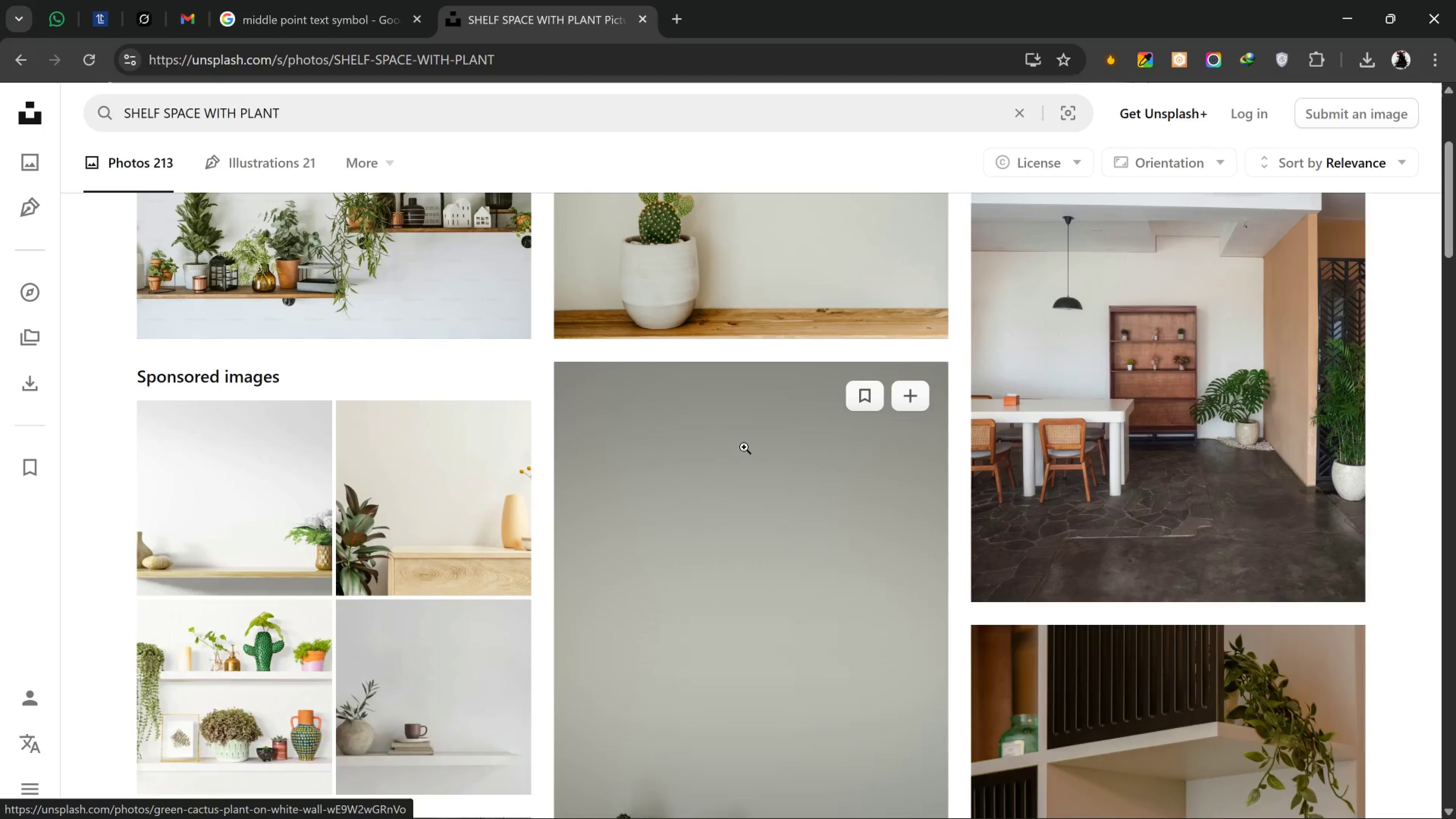 
scroll: coordinate [418, 418], scroll_direction: up, amount: 2.0
 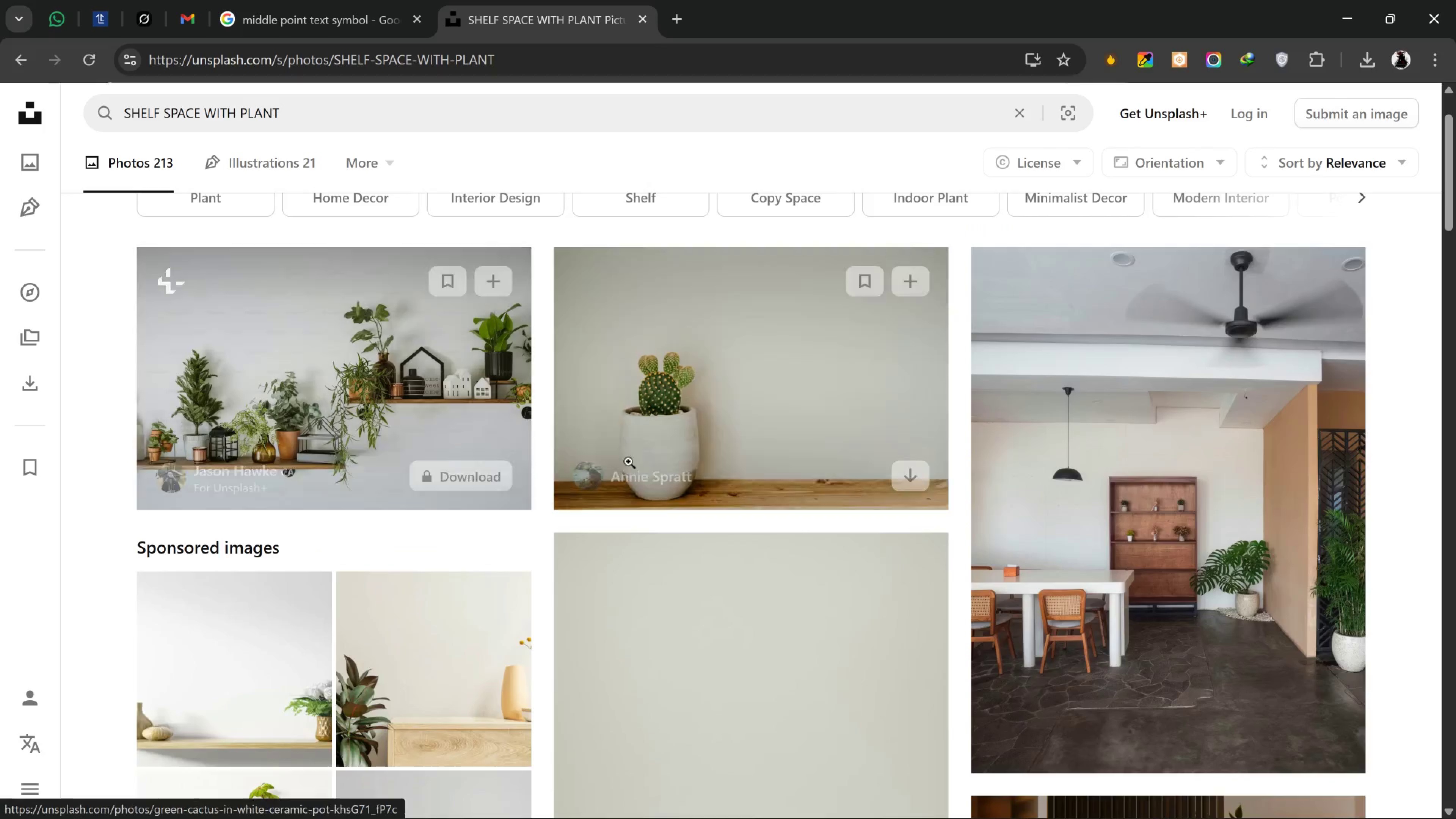 
scroll: coordinate [793, 491], scroll_direction: down, amount: 17.0
 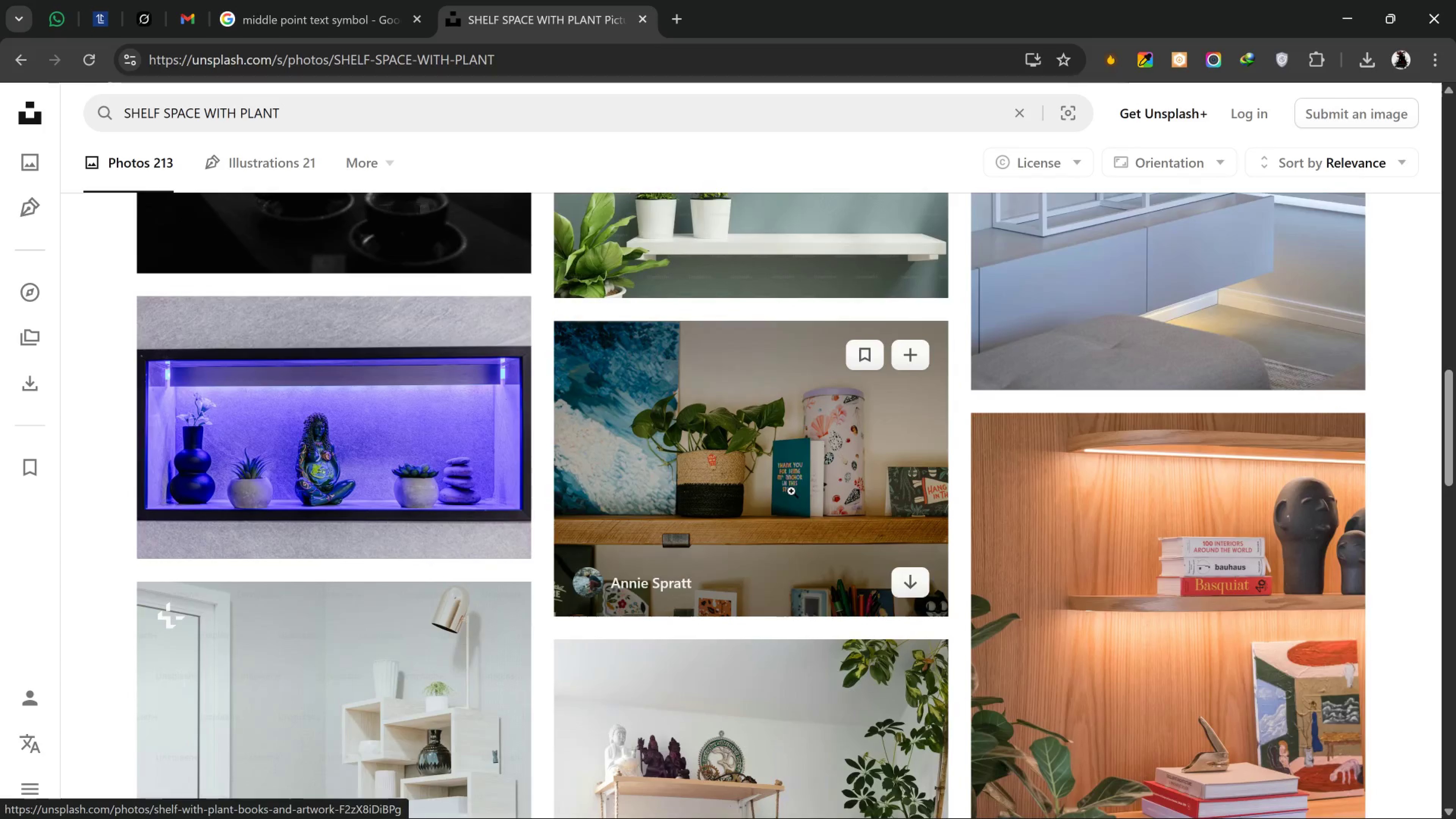 
scroll: coordinate [791, 491], scroll_direction: down, amount: 2.0
 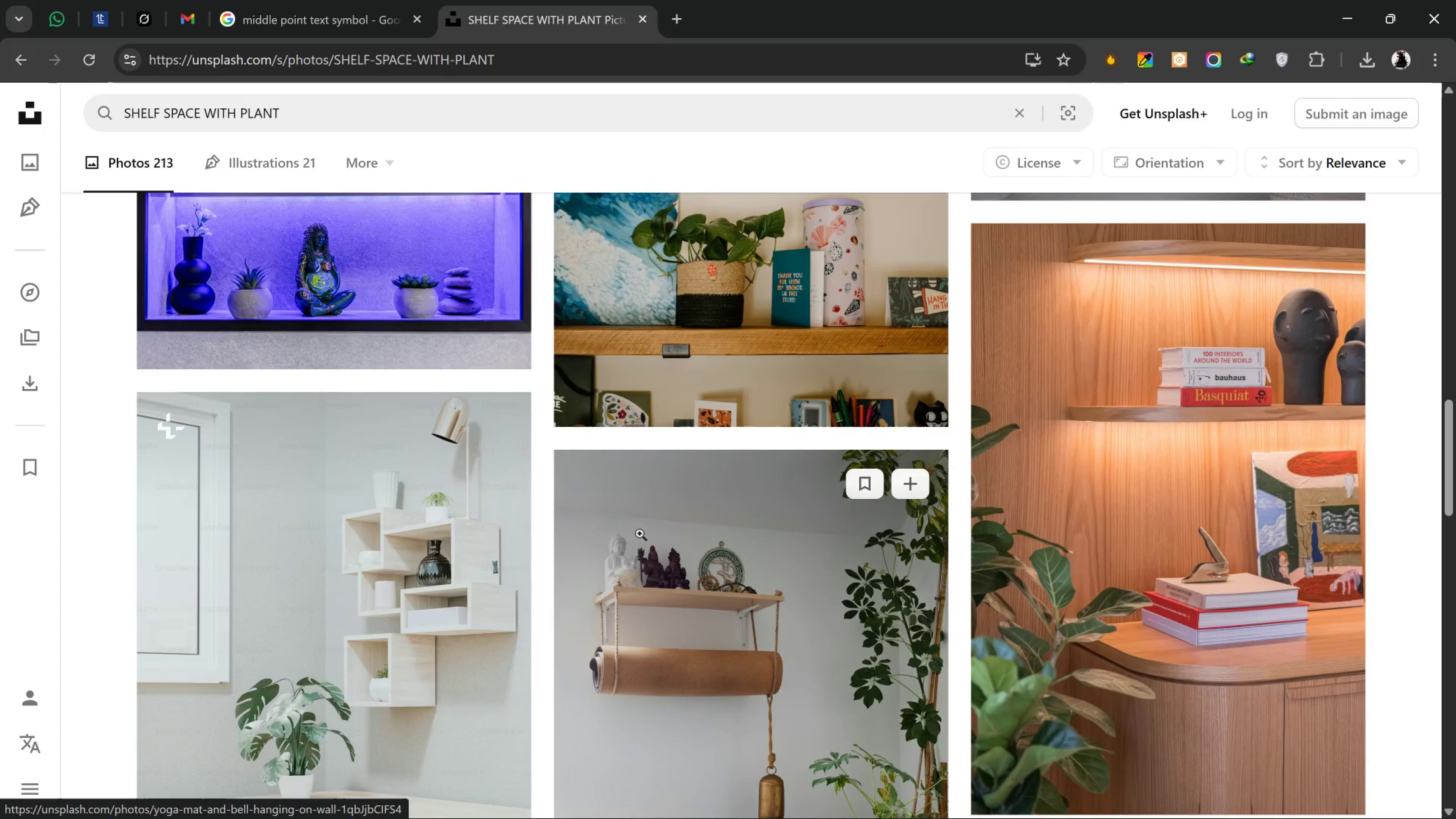 
mouse_move([781, 511])
 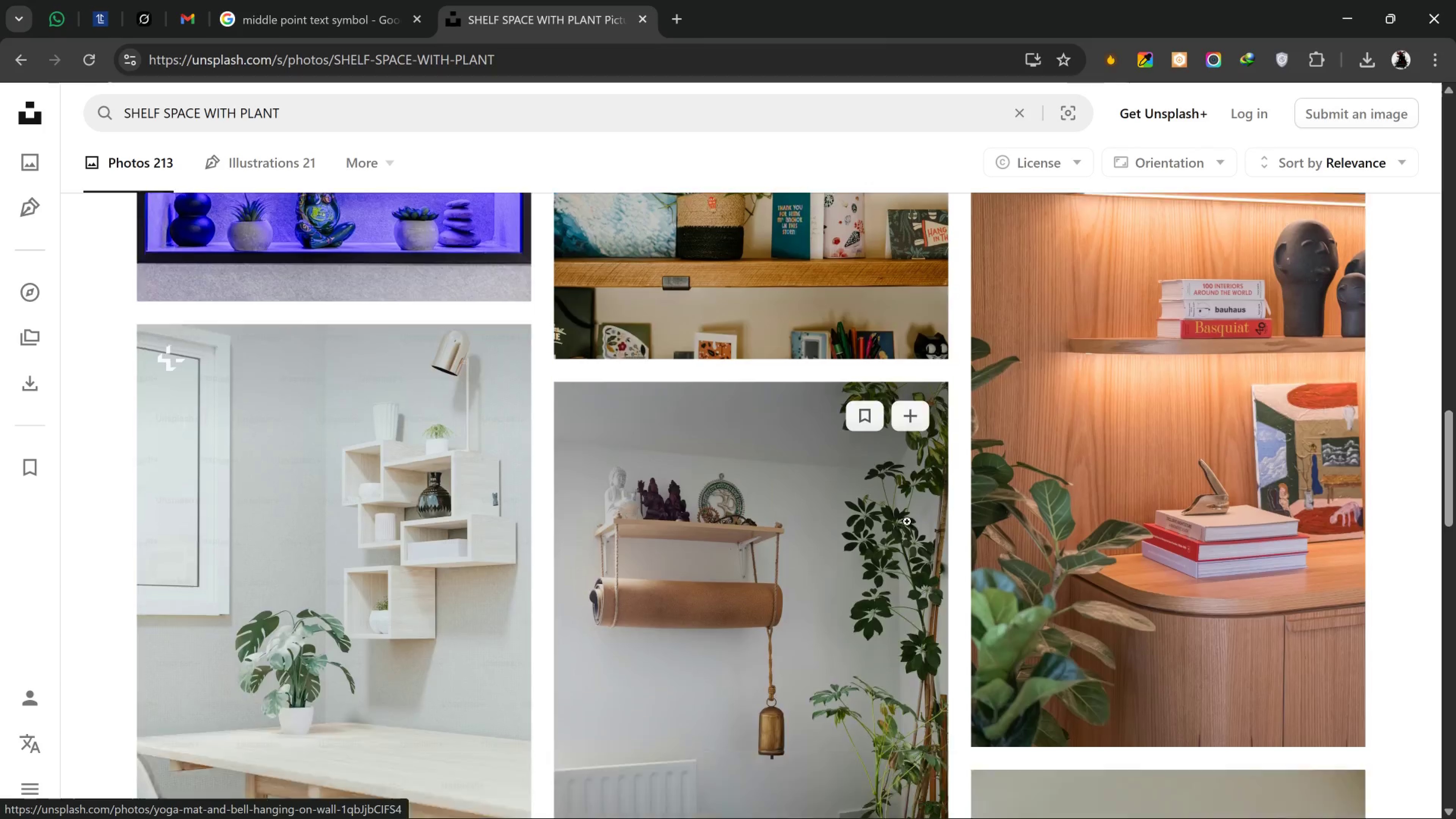 
scroll: coordinate [1329, 484], scroll_direction: down, amount: 4.0
 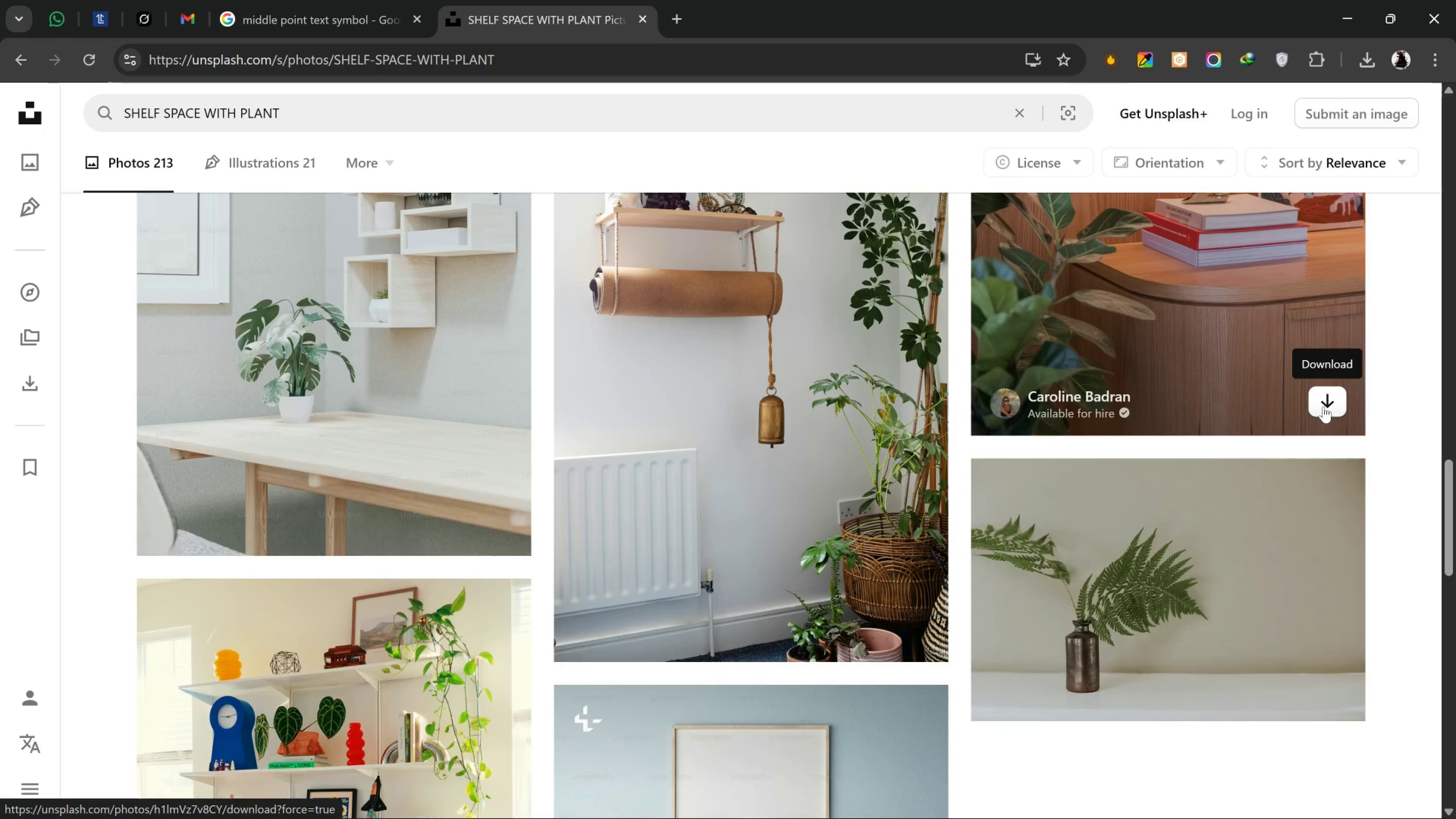 
left_click([1323, 406])
 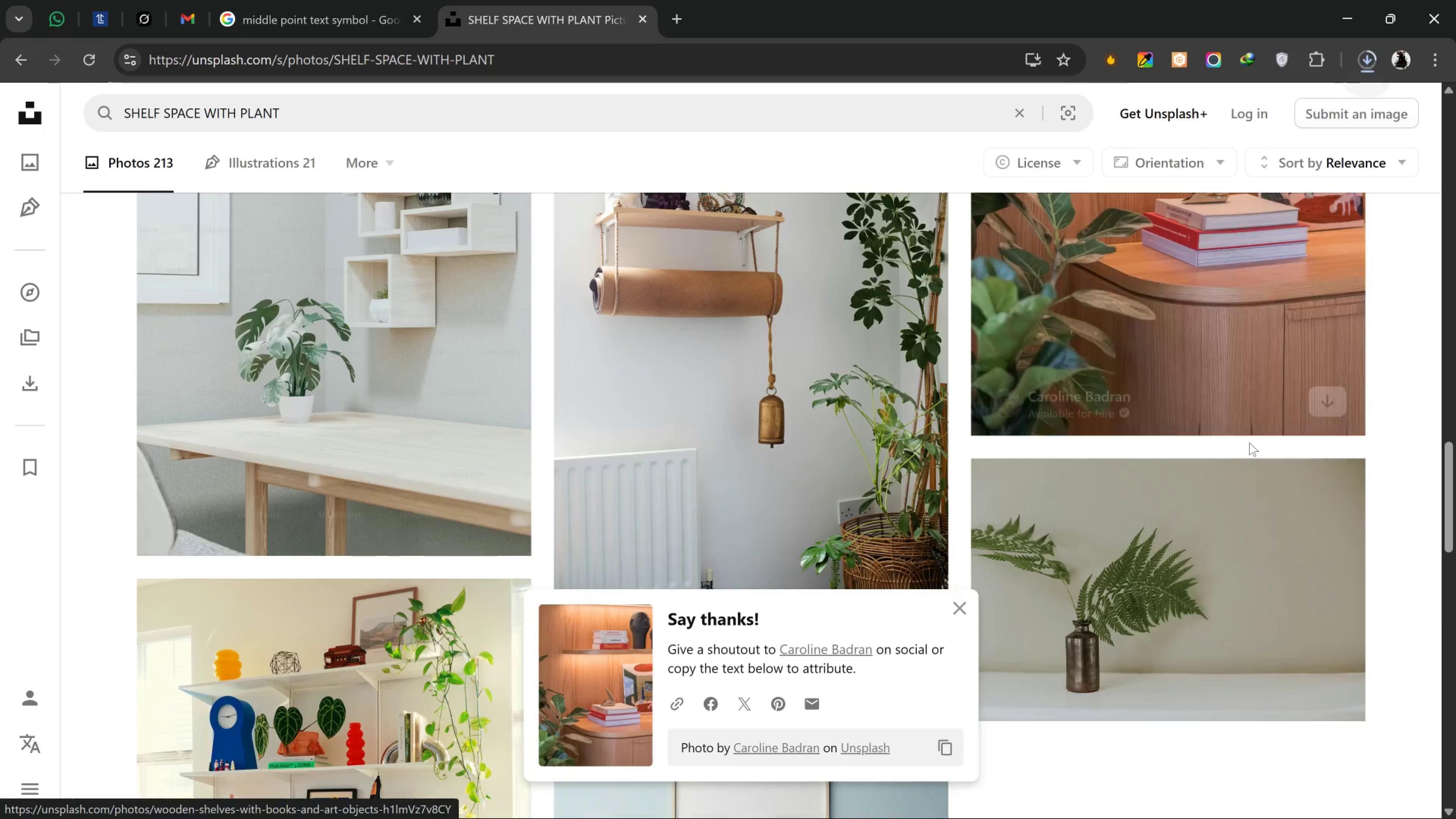 
scroll: coordinate [1212, 458], scroll_direction: up, amount: 2.0
 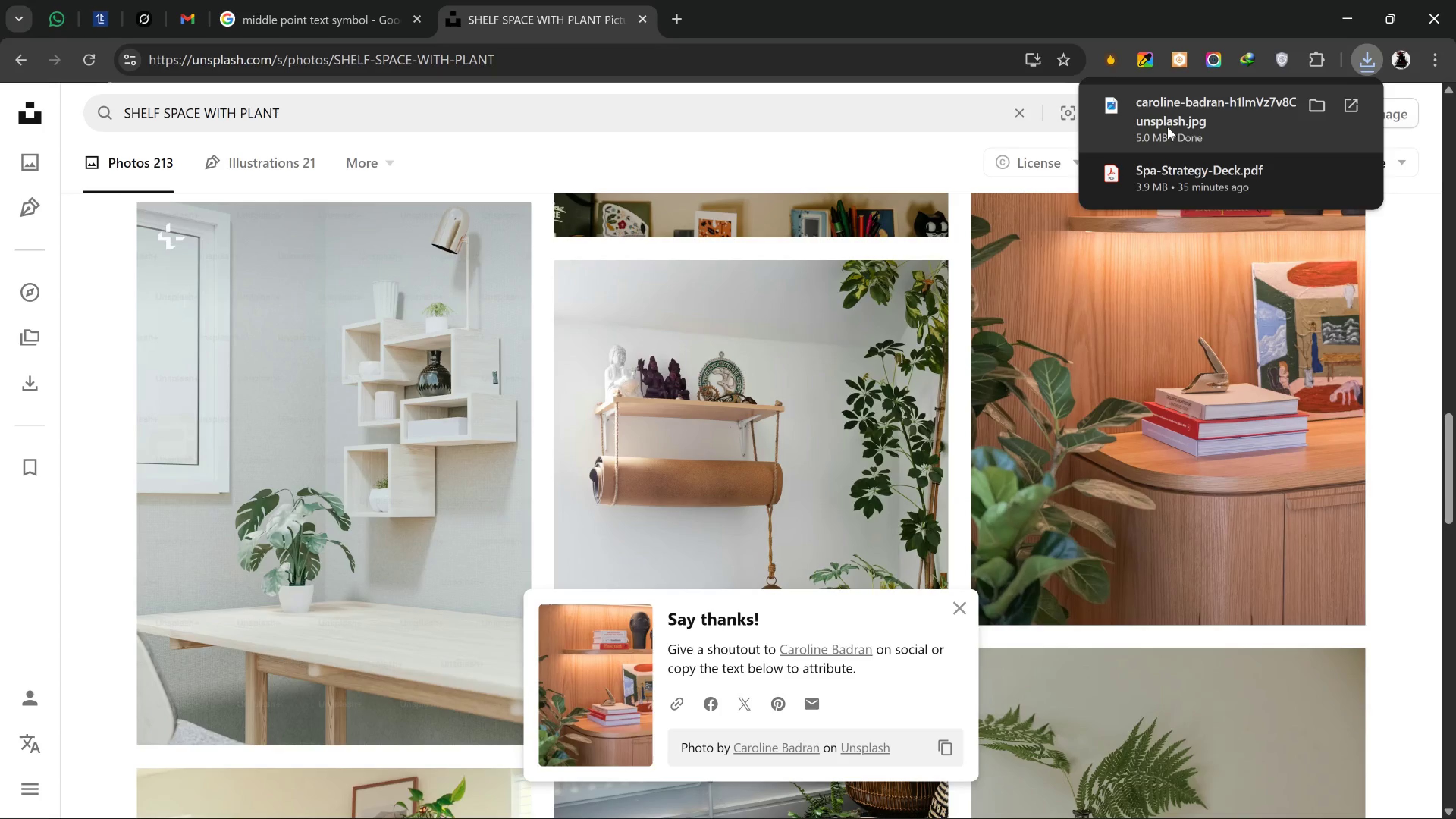 
left_click_drag(start_coordinate=[1167, 127], to_coordinate=[1099, 448])
 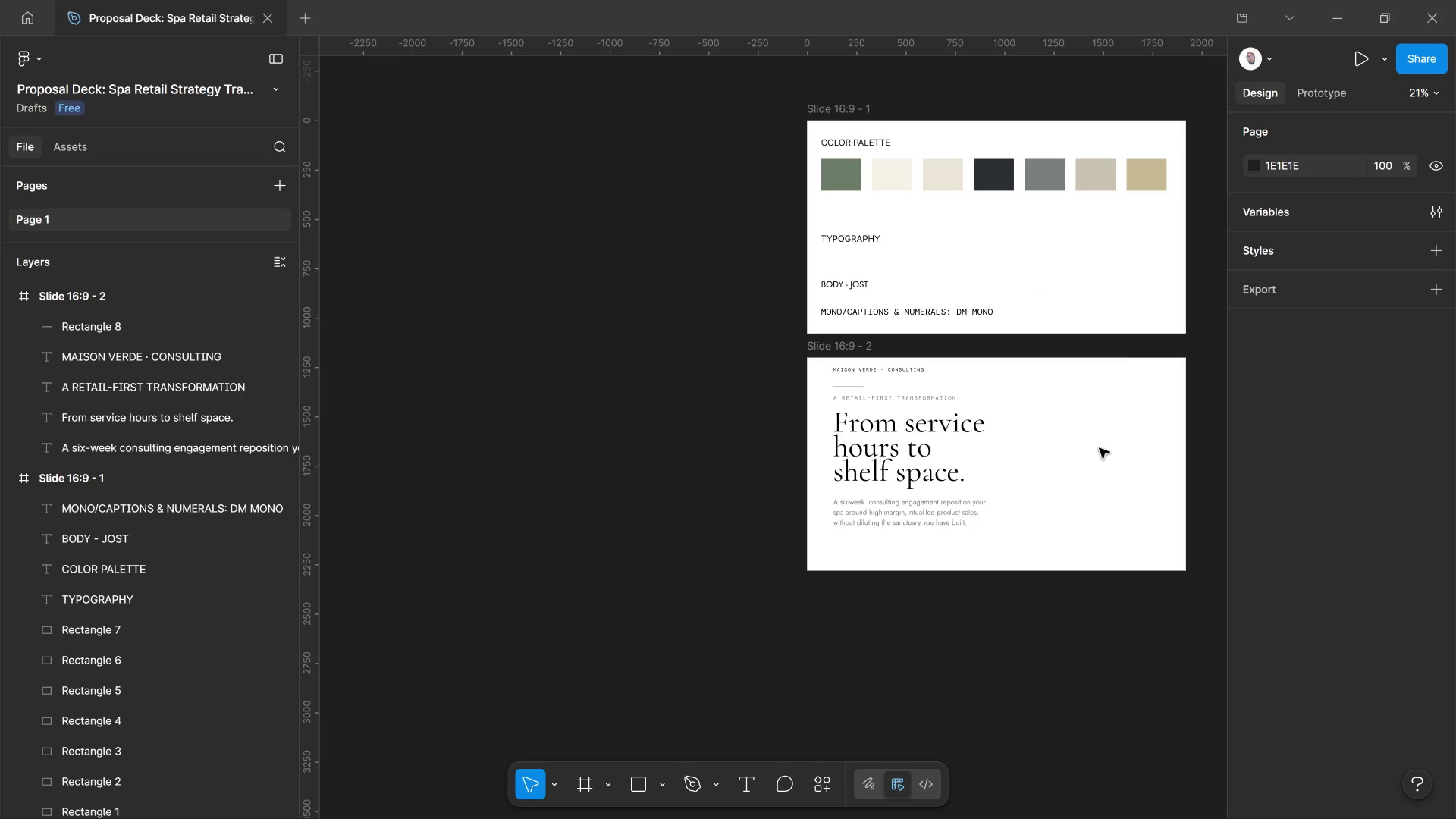 
key(Alt+Tab)
 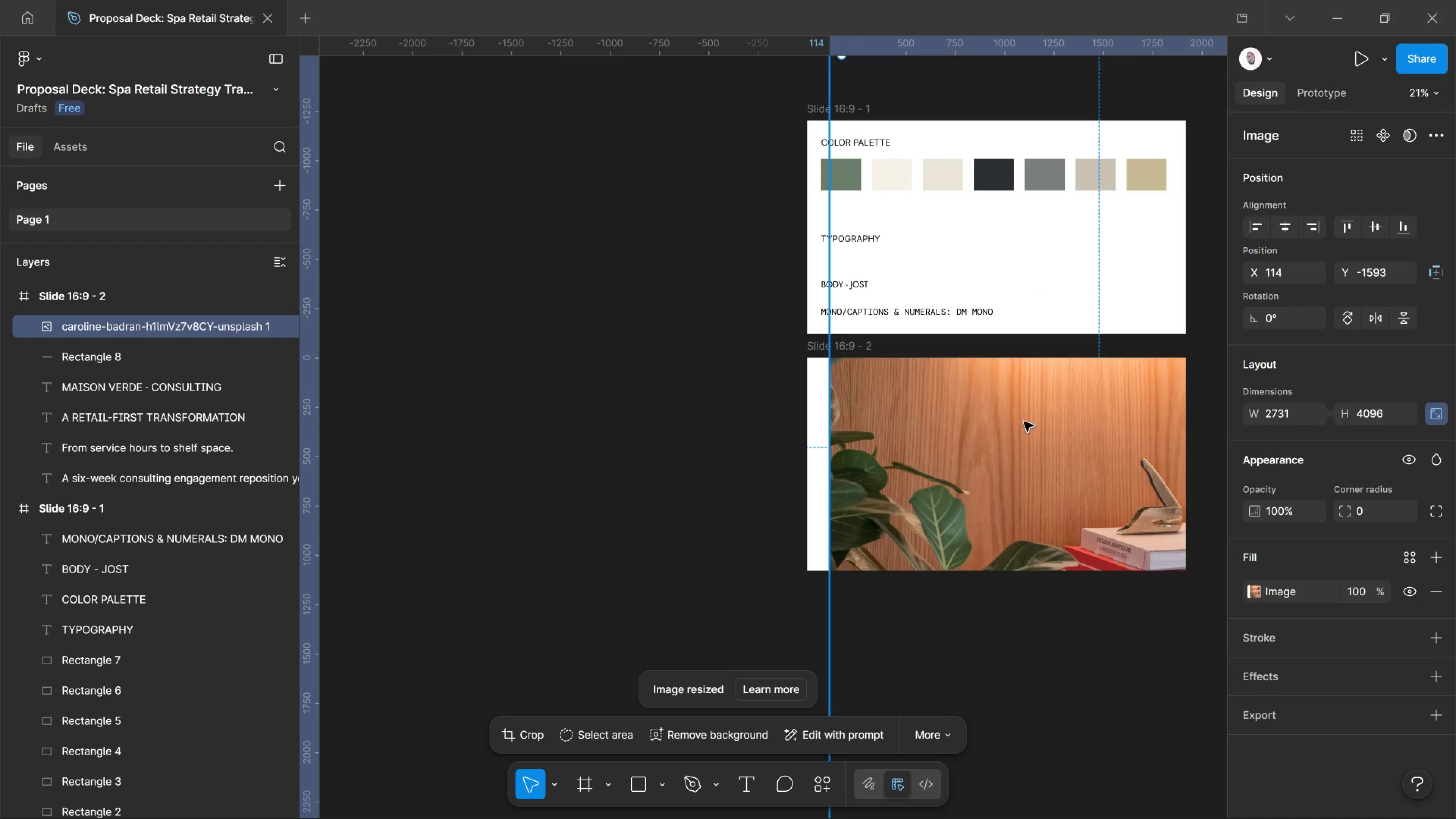 
wait(8.36)
 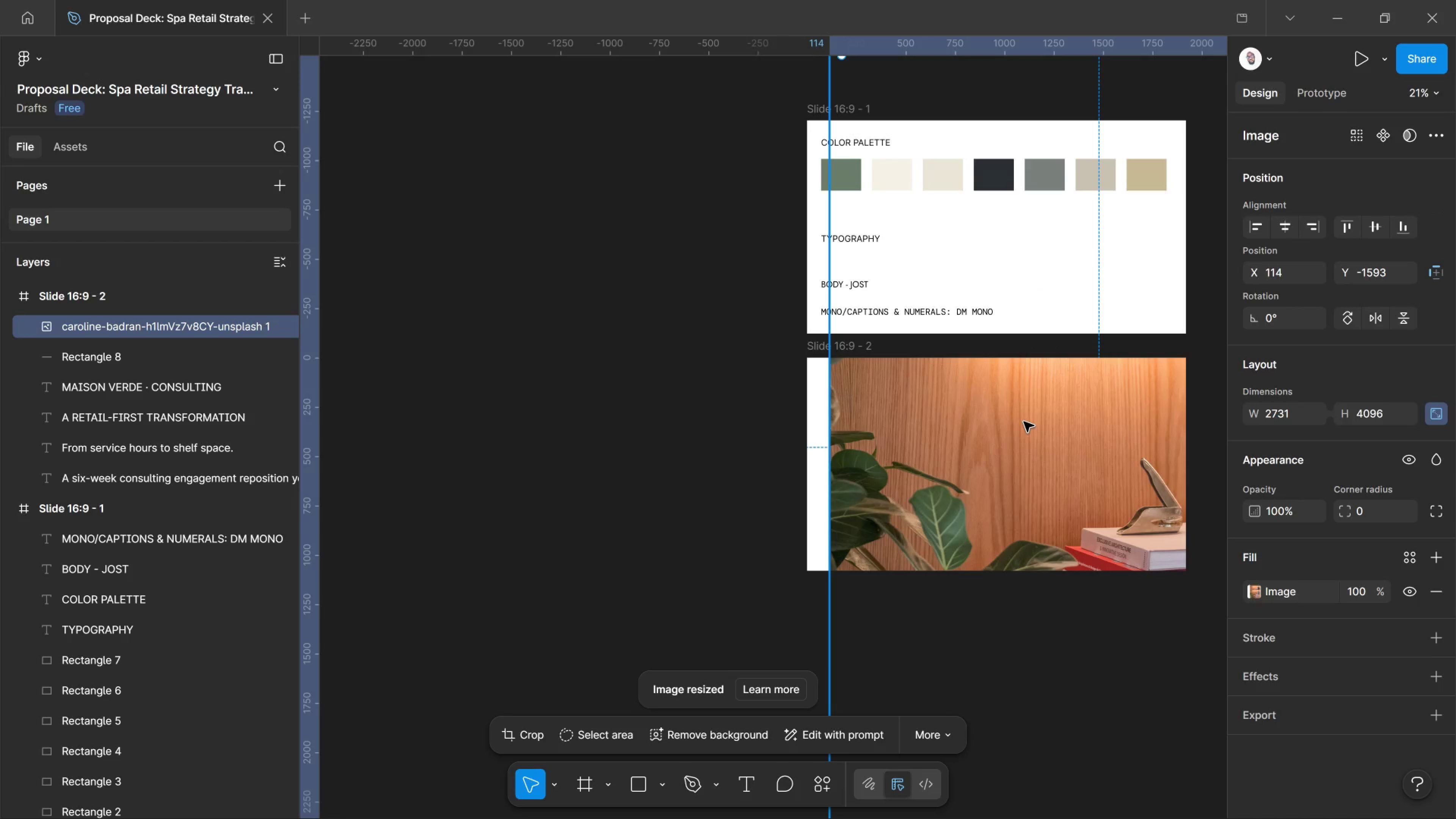 
left_click([827, 405])
 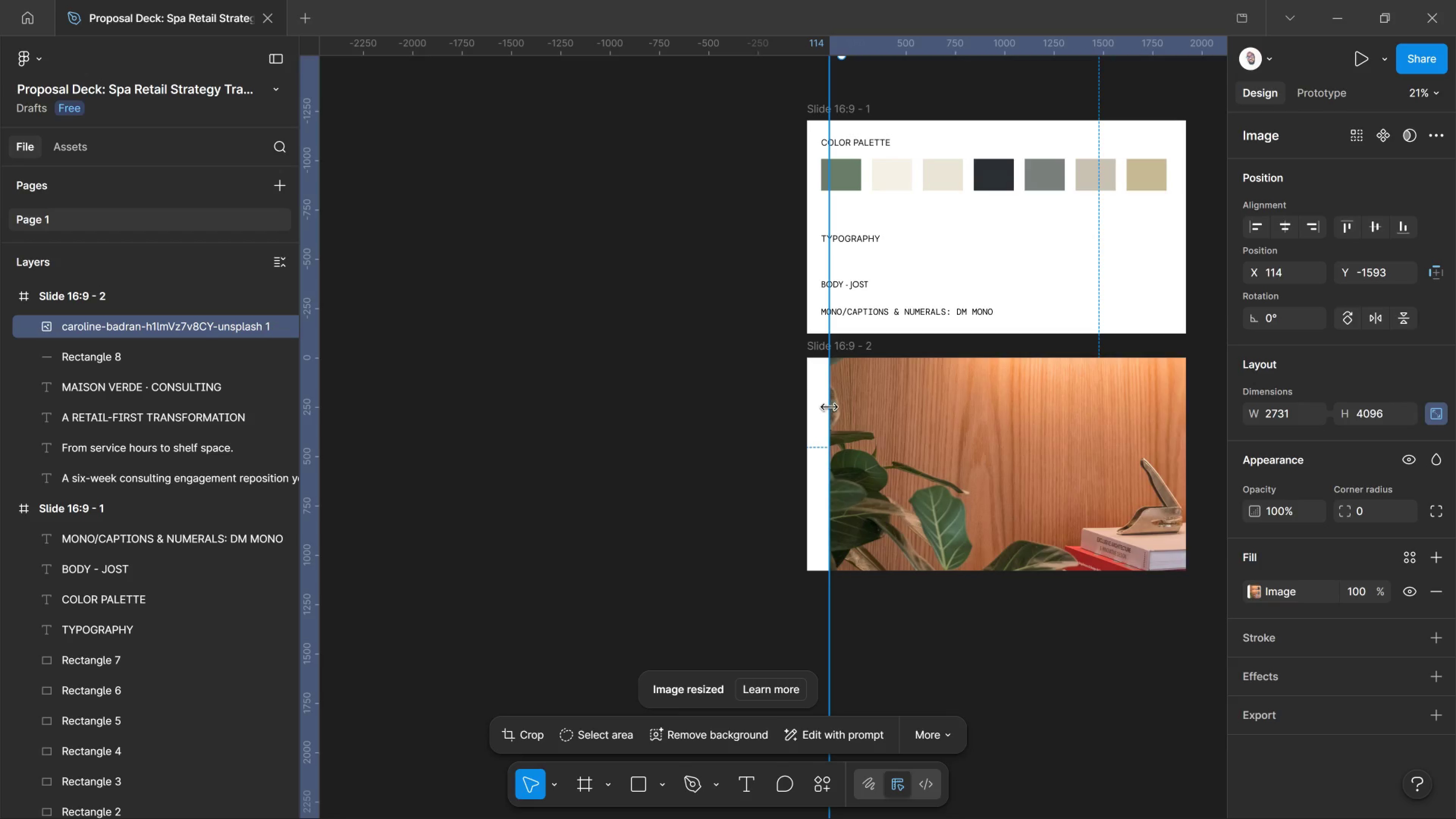 
left_click_drag(start_coordinate=[827, 405], to_coordinate=[885, 415])
 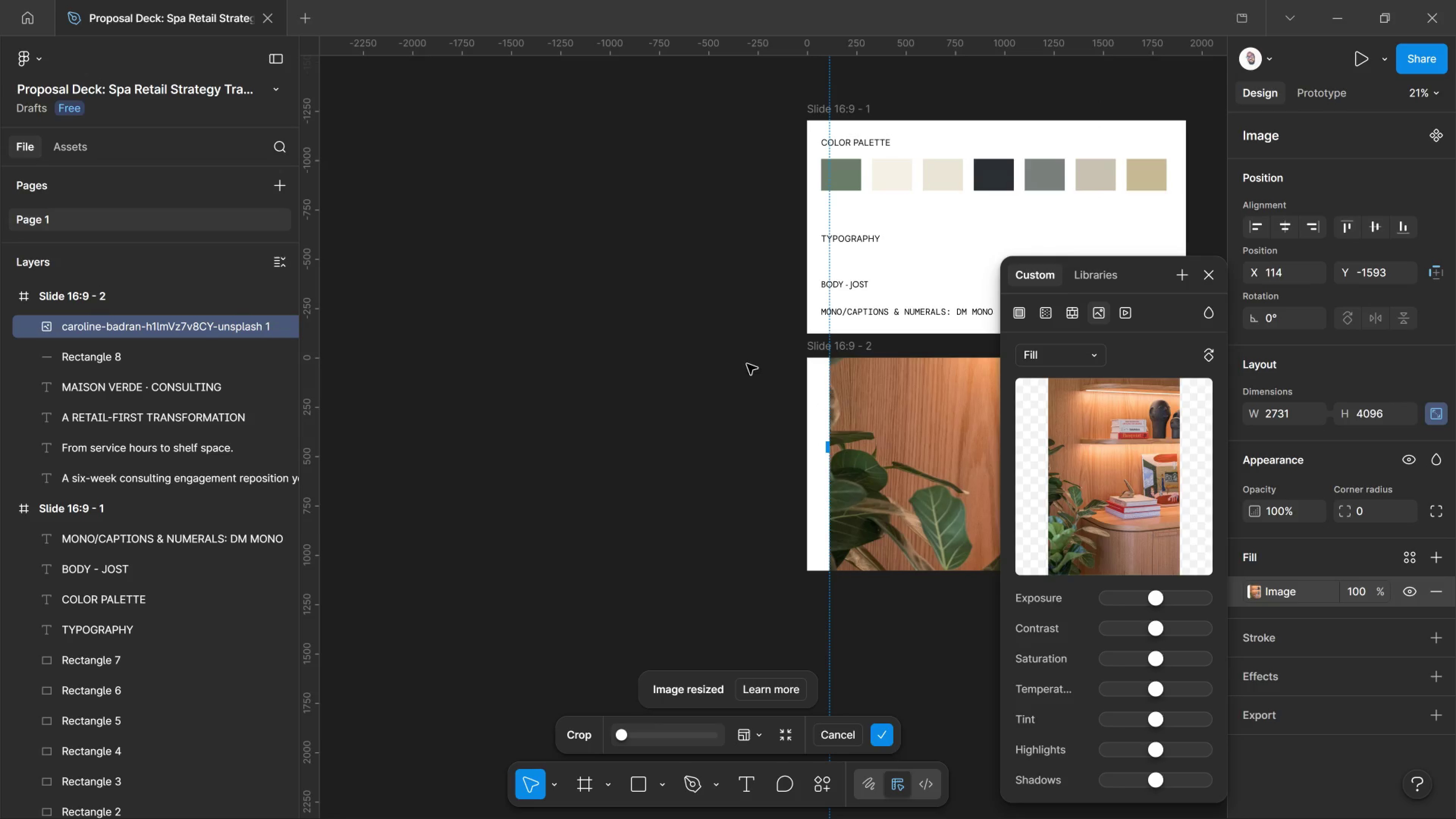 
left_click([741, 360])
 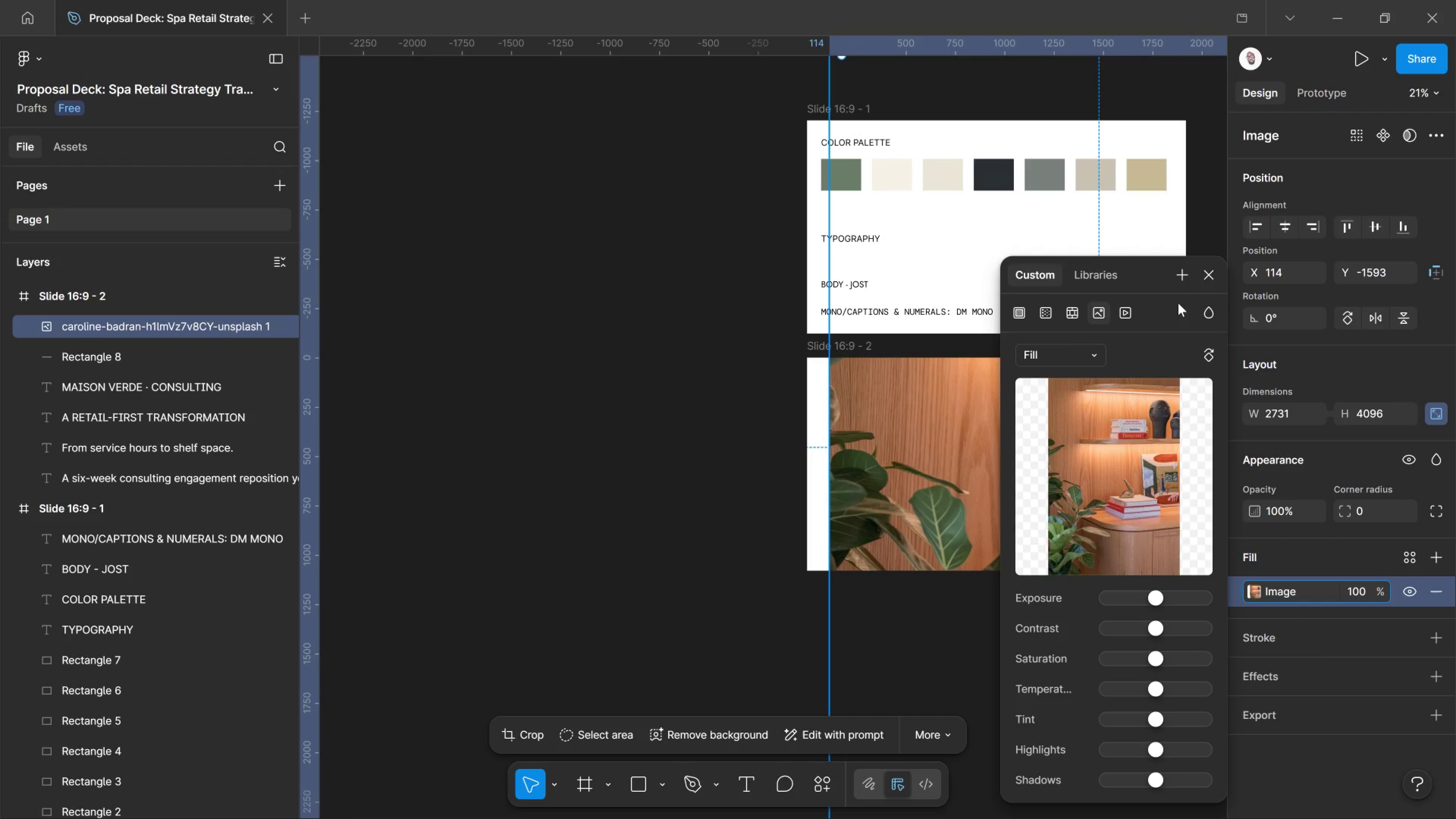 
wait(13.94)
 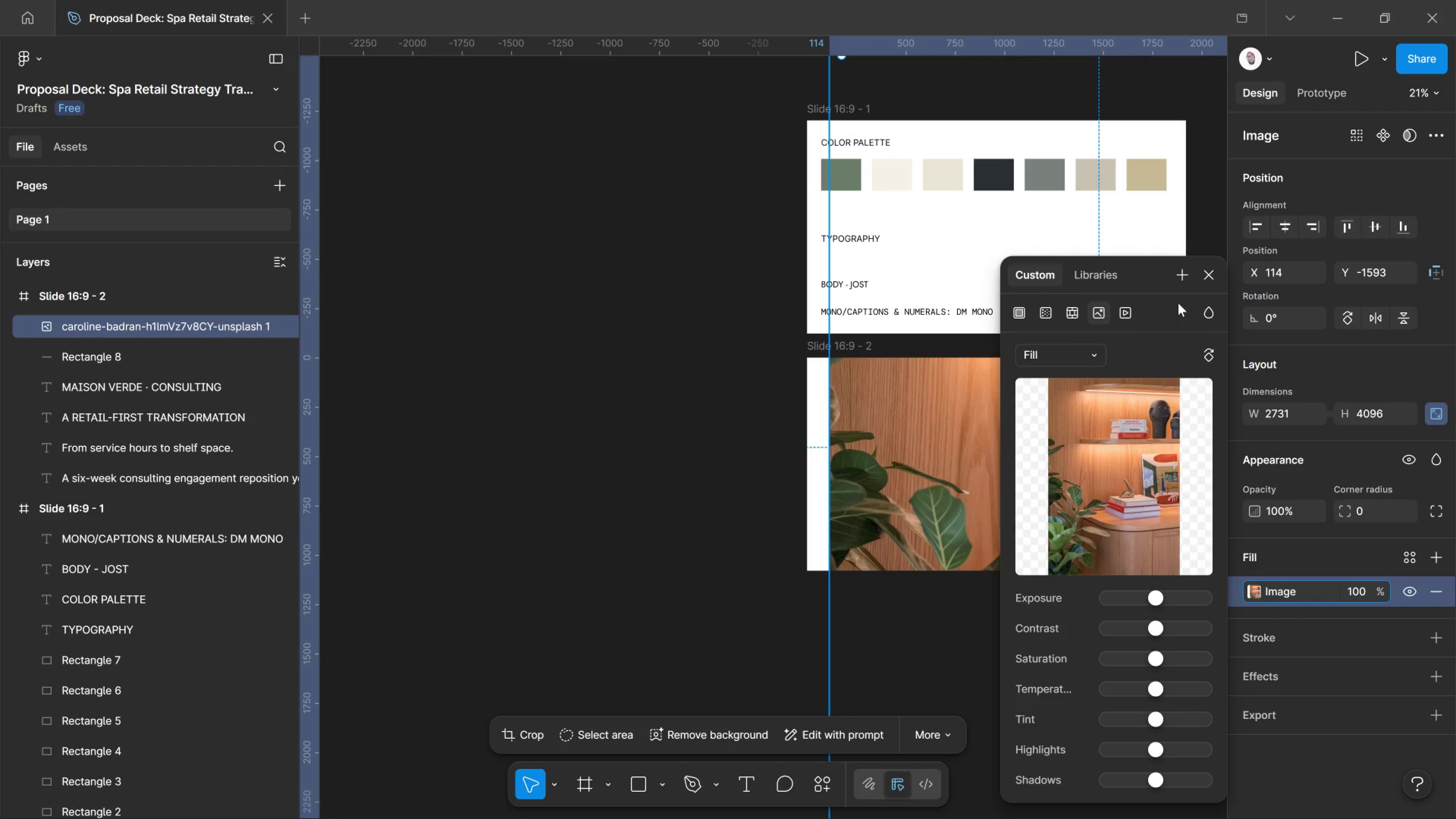 
left_click([1219, 278])
 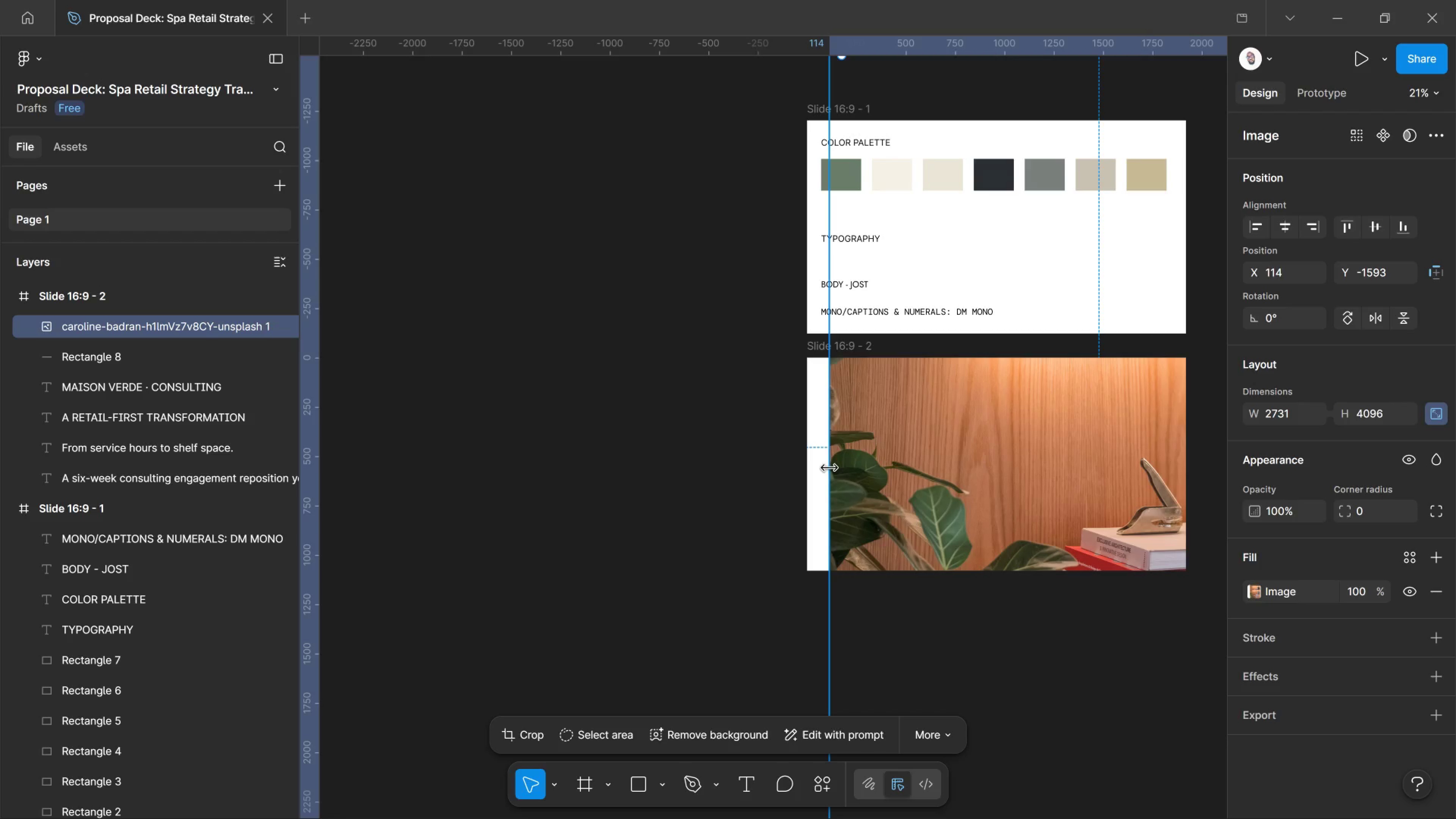 
left_click_drag(start_coordinate=[829, 467], to_coordinate=[1101, 464])
 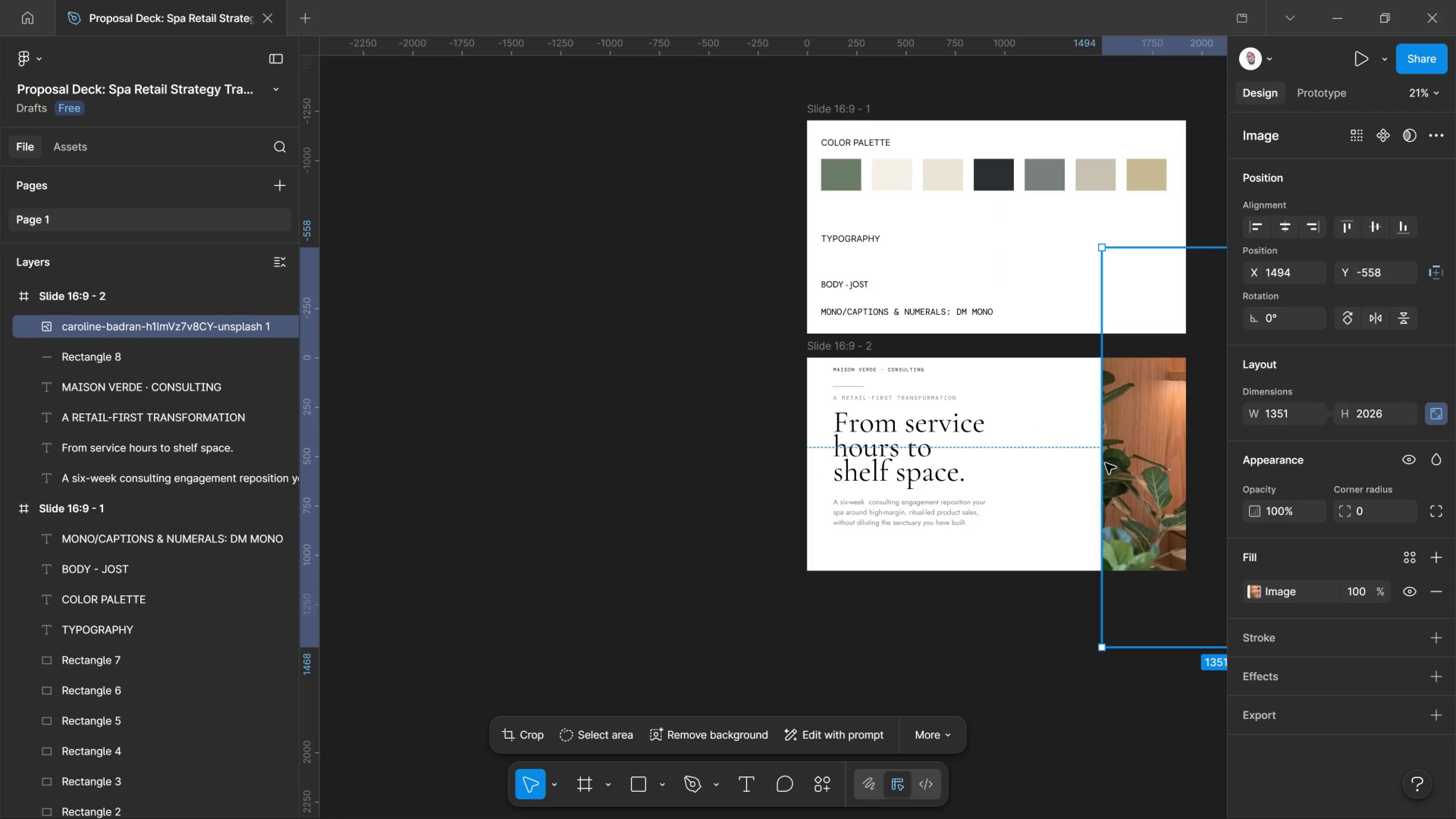 
hold_key(key=ShiftLeft, duration=2.58)
 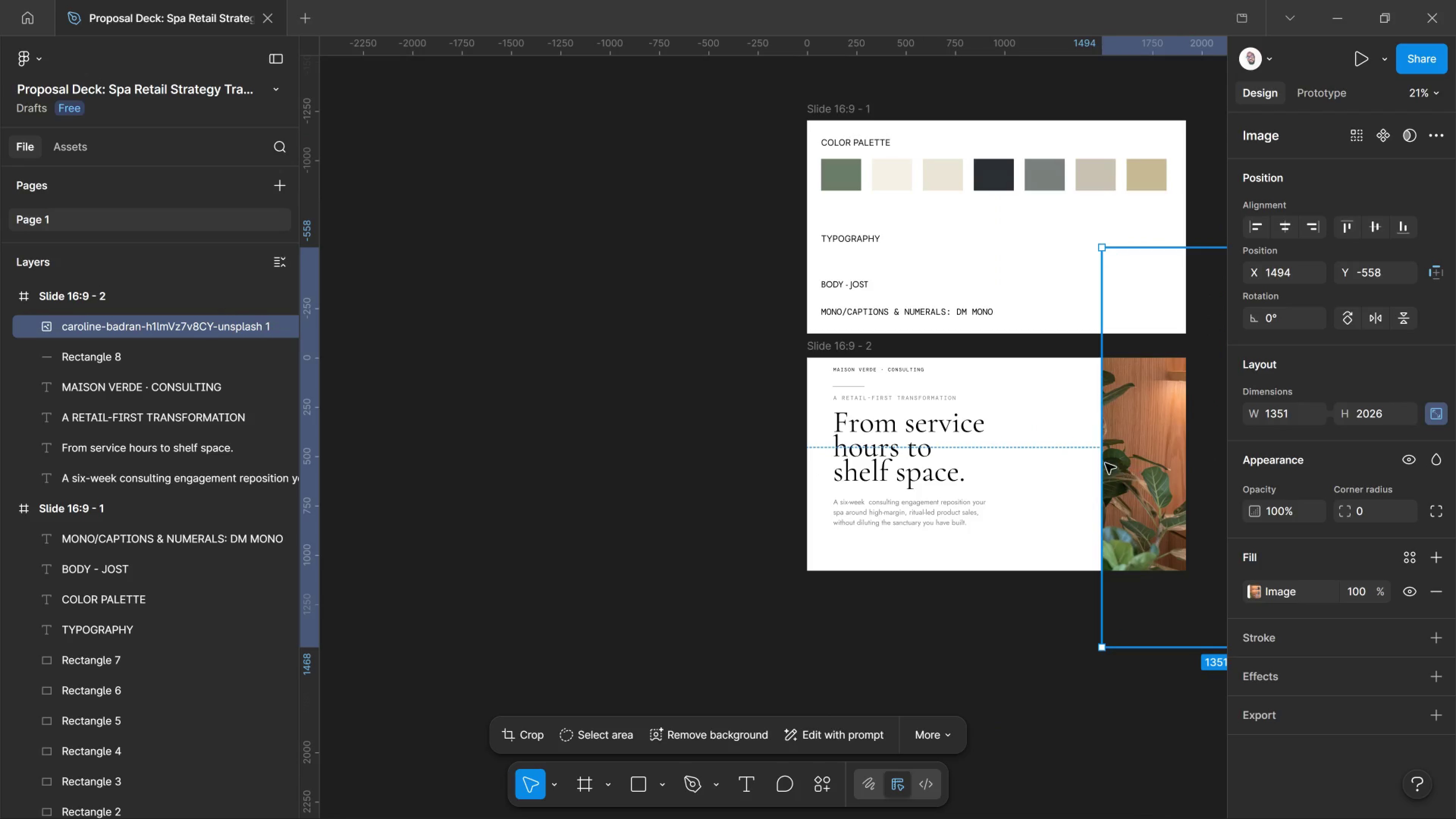 
left_click_drag(start_coordinate=[1125, 465], to_coordinate=[1039, 479])
 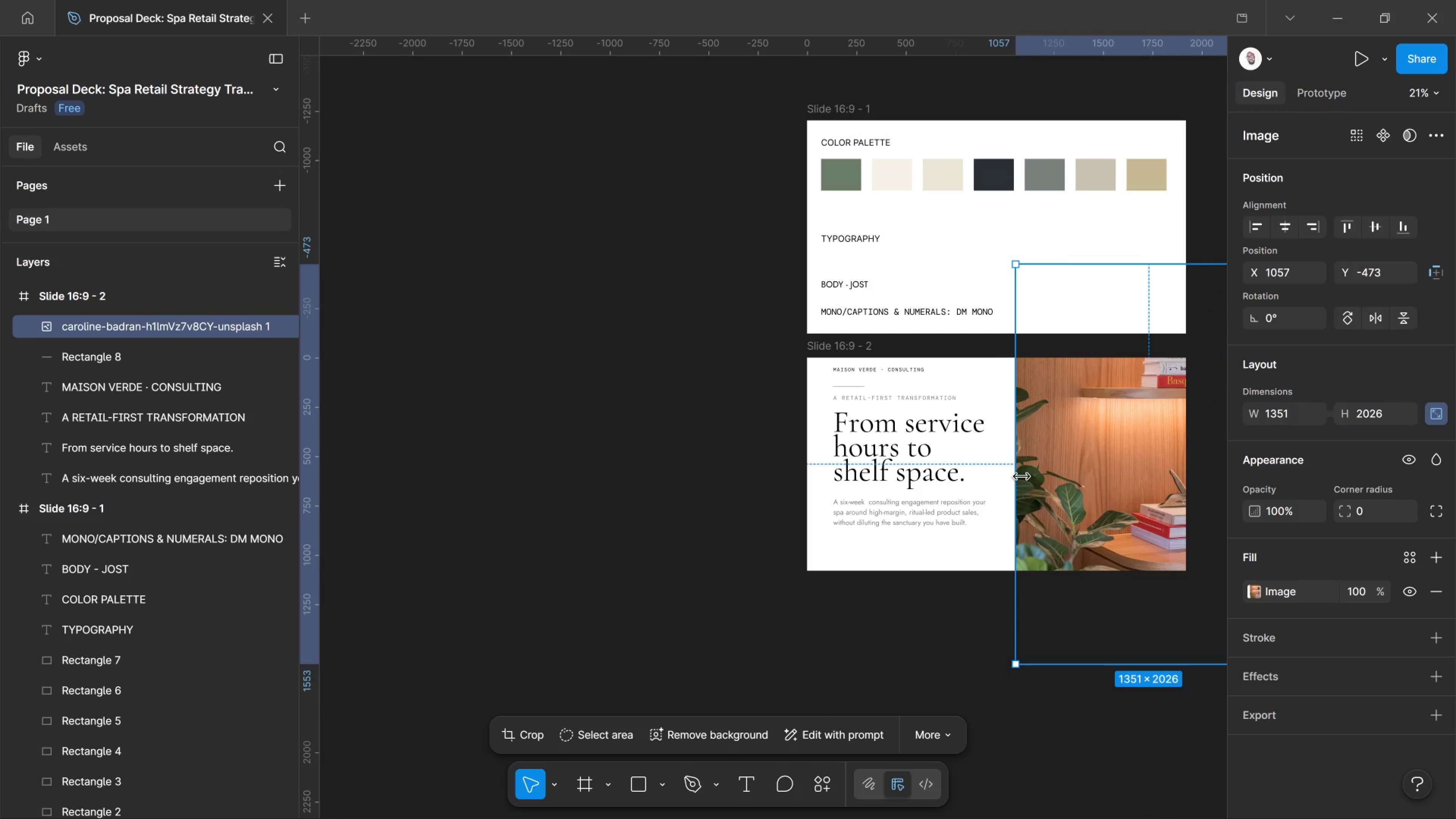 
left_click_drag(start_coordinate=[1020, 476], to_coordinate=[1124, 475])
 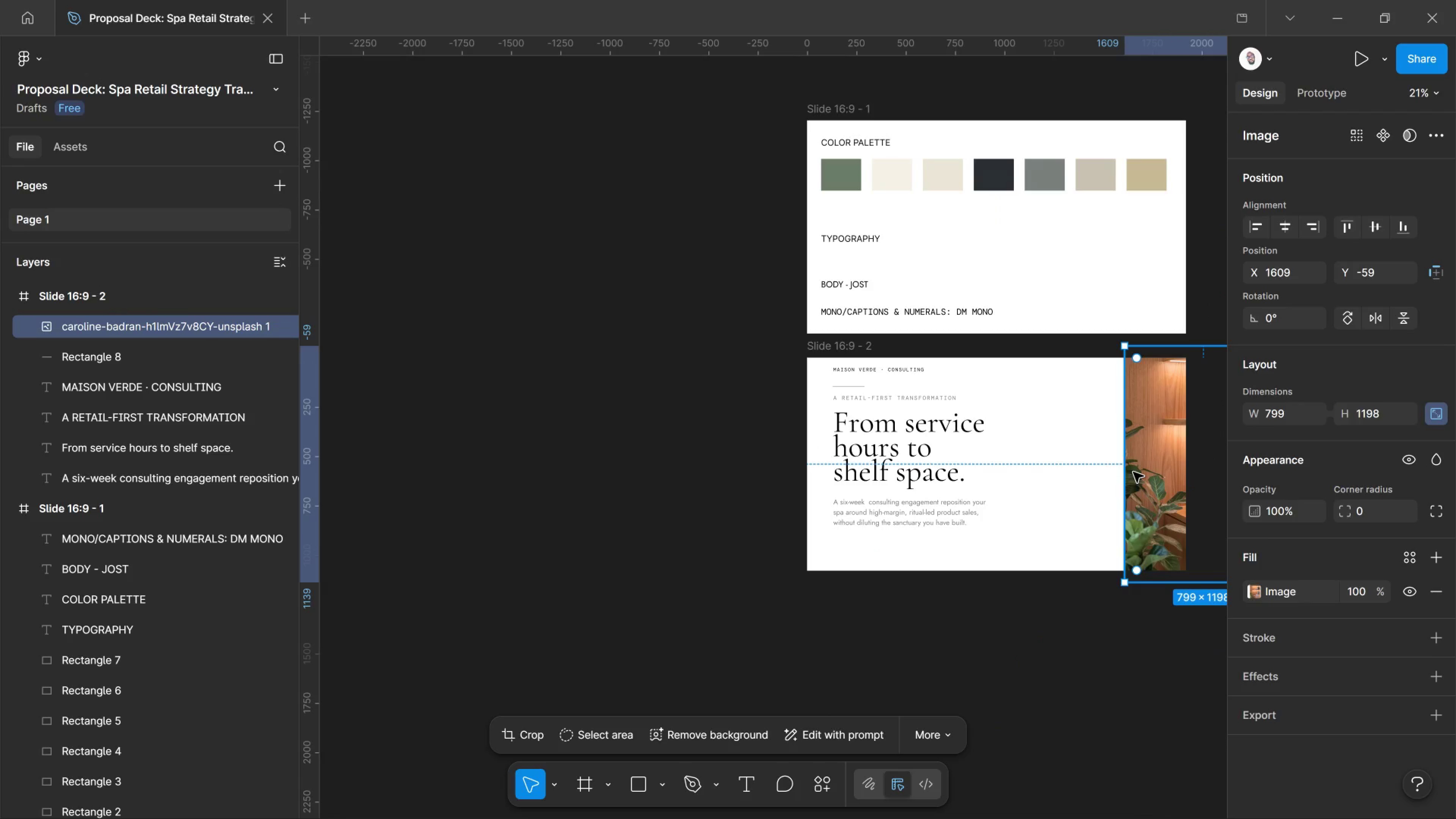 
left_click_drag(start_coordinate=[1132, 472], to_coordinate=[1063, 472])
 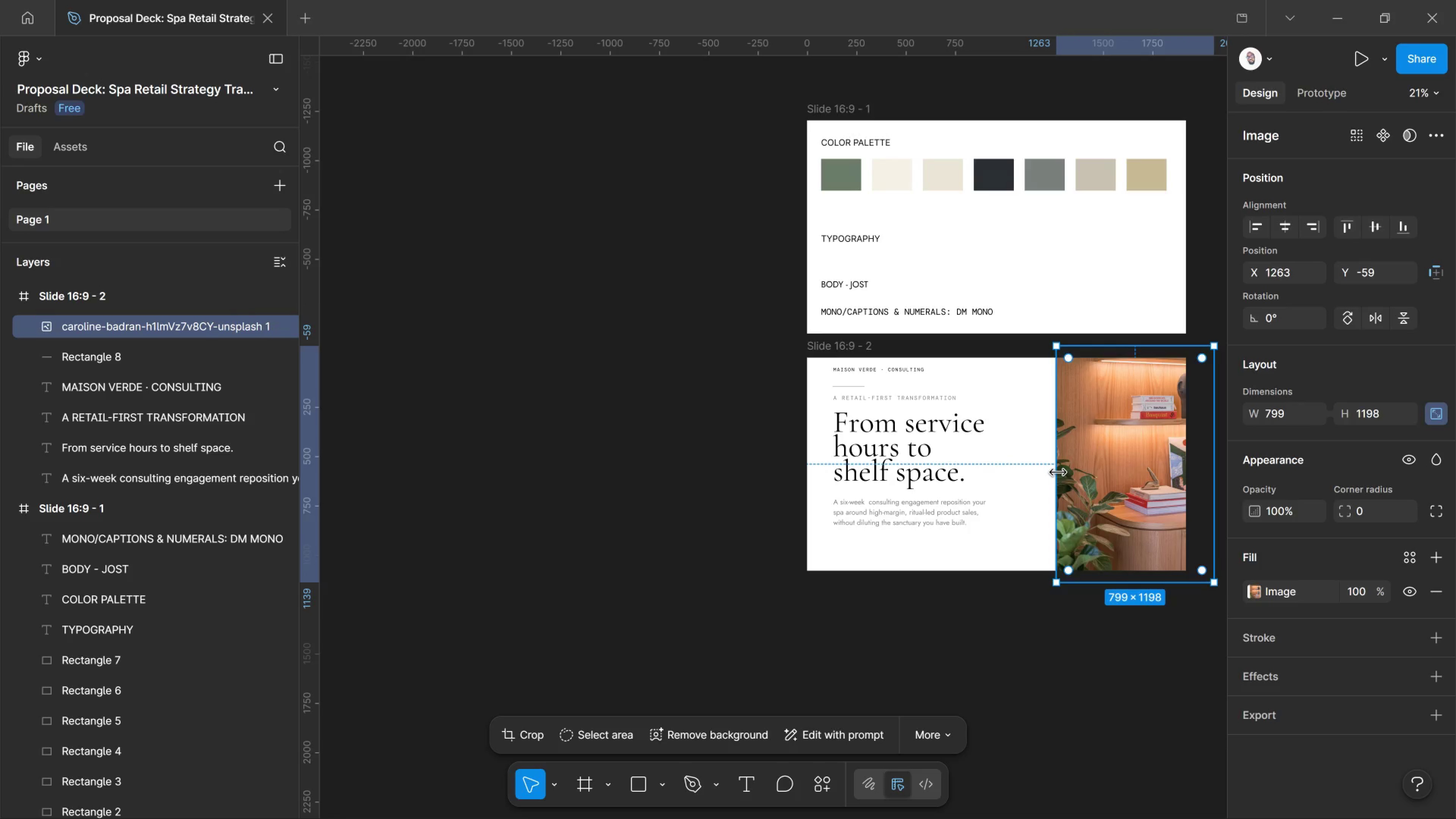 
left_click_drag(start_coordinate=[1058, 472], to_coordinate=[1017, 461])
 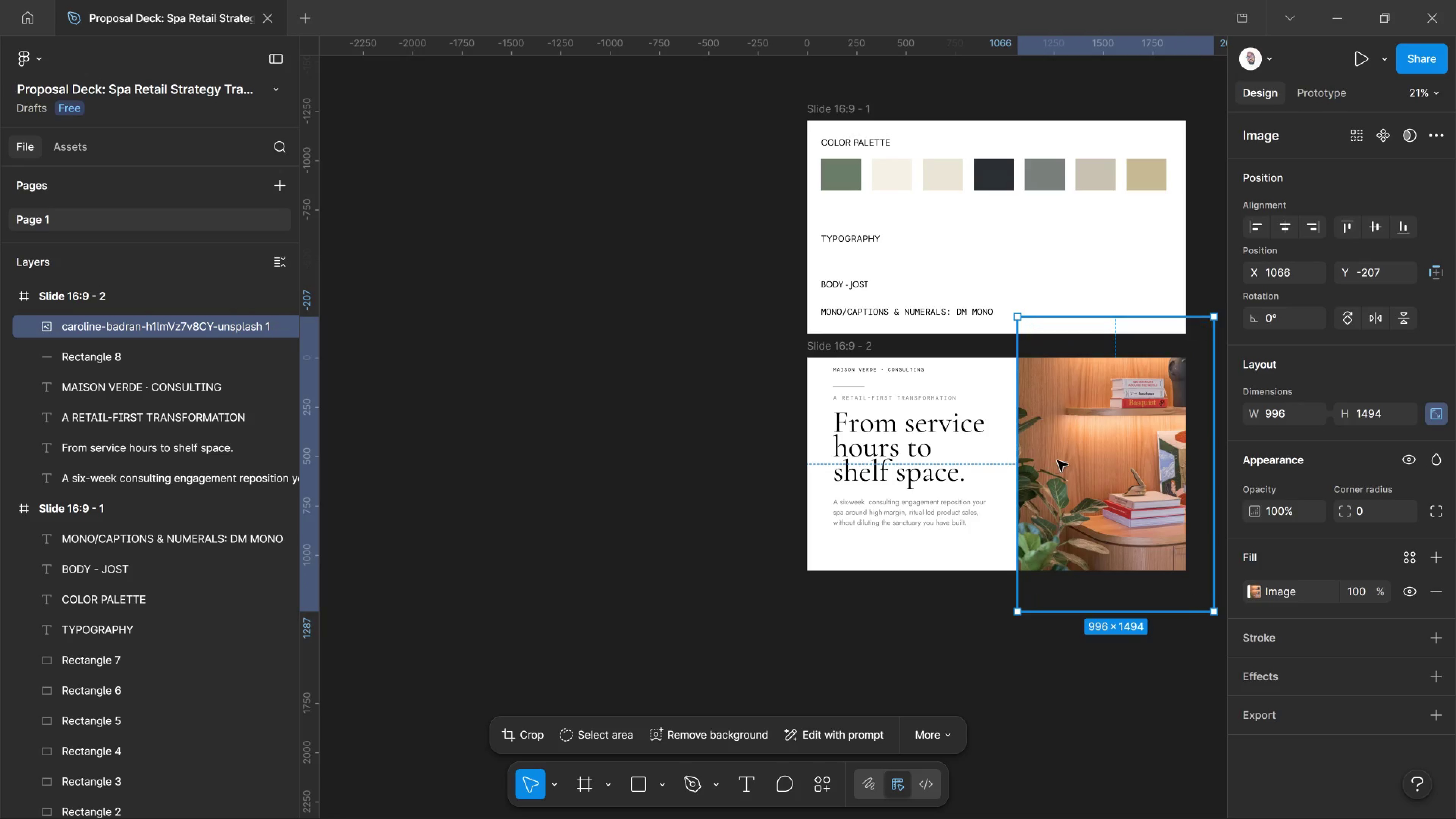 
left_click_drag(start_coordinate=[1054, 461], to_coordinate=[1097, 464])
 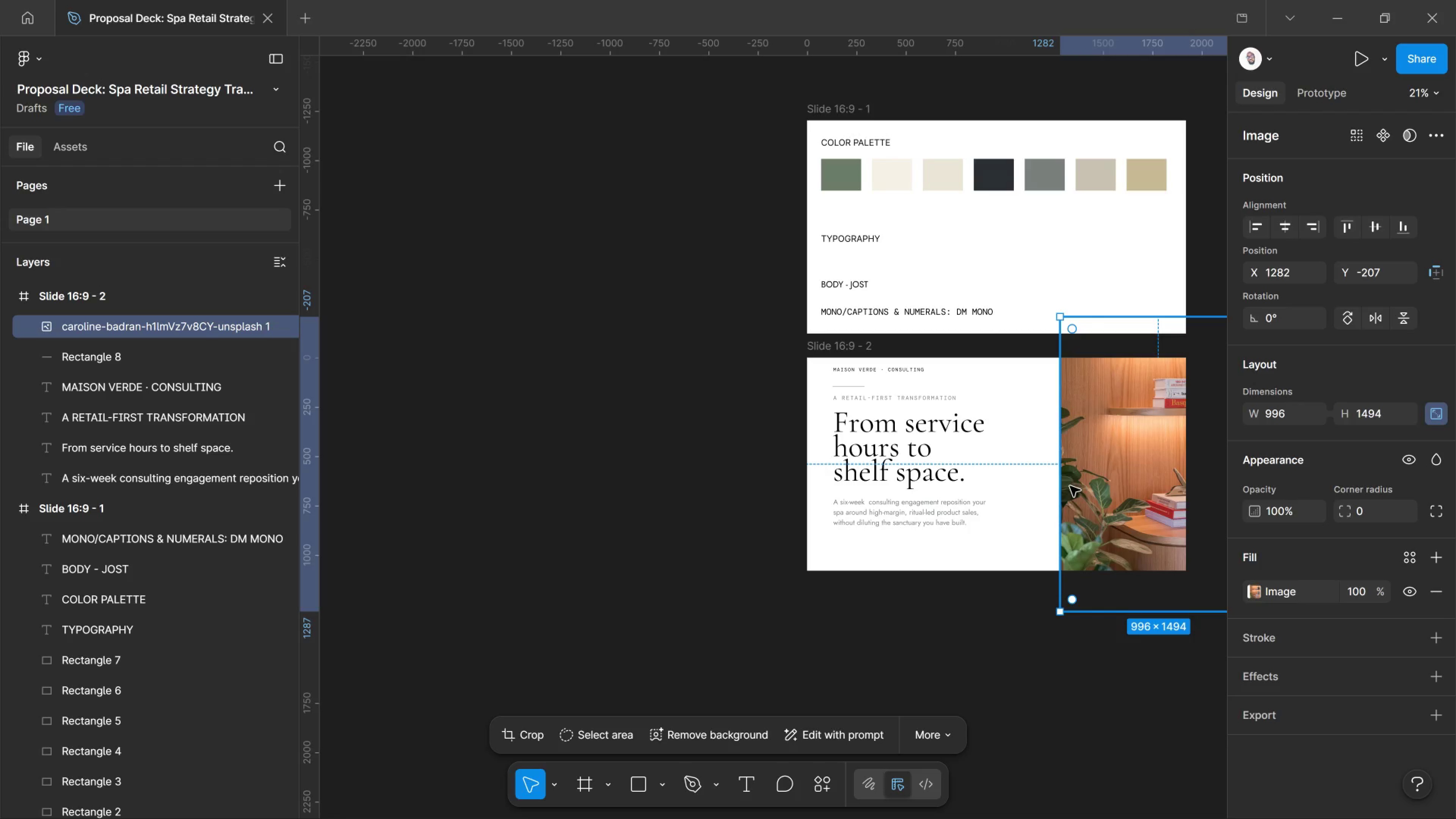 
wait(212.67)
 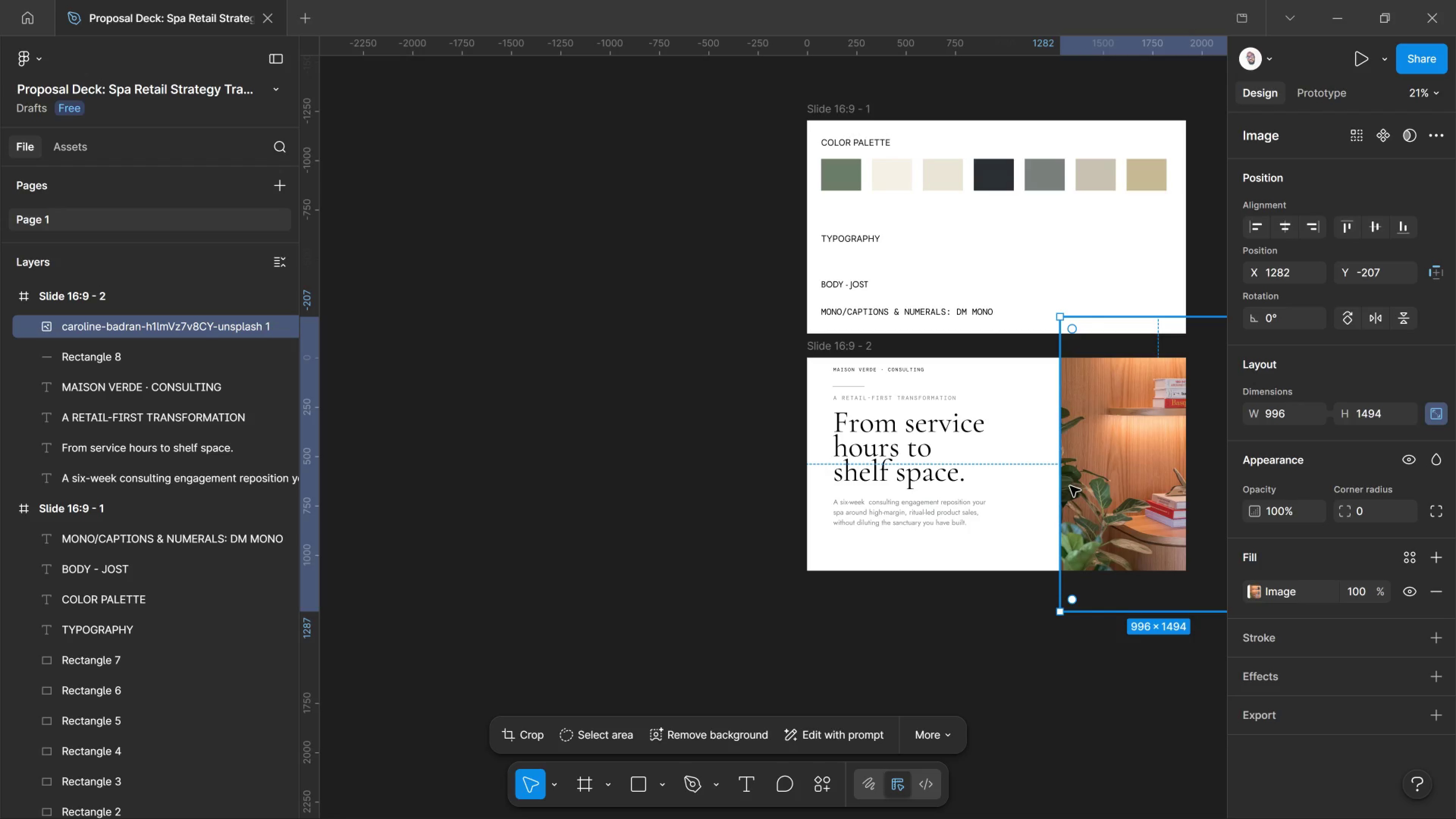 
hold_key(key=Space, duration=1.05)
 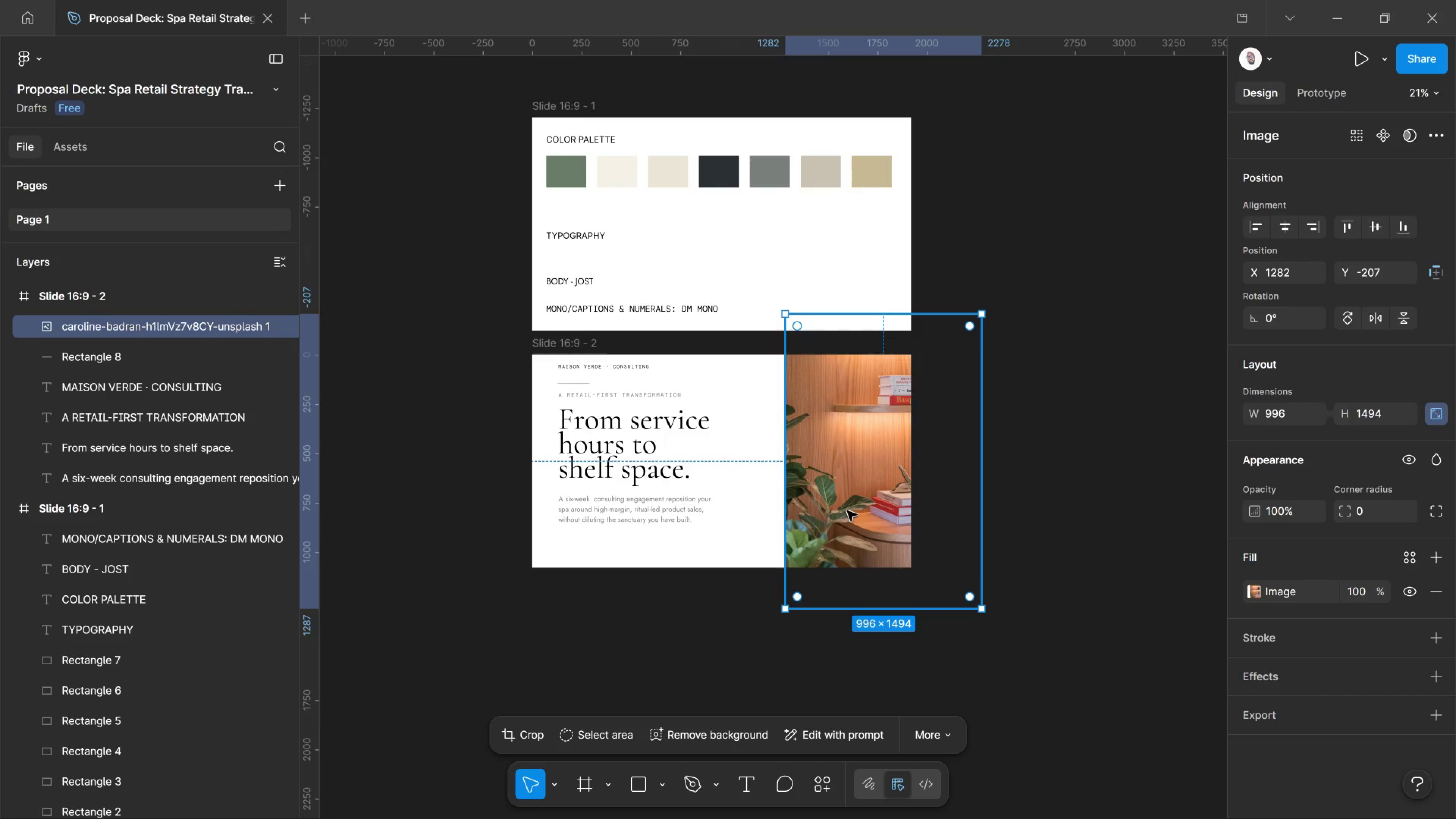 
left_click_drag(start_coordinate=[915, 581], to_coordinate=[641, 578])
 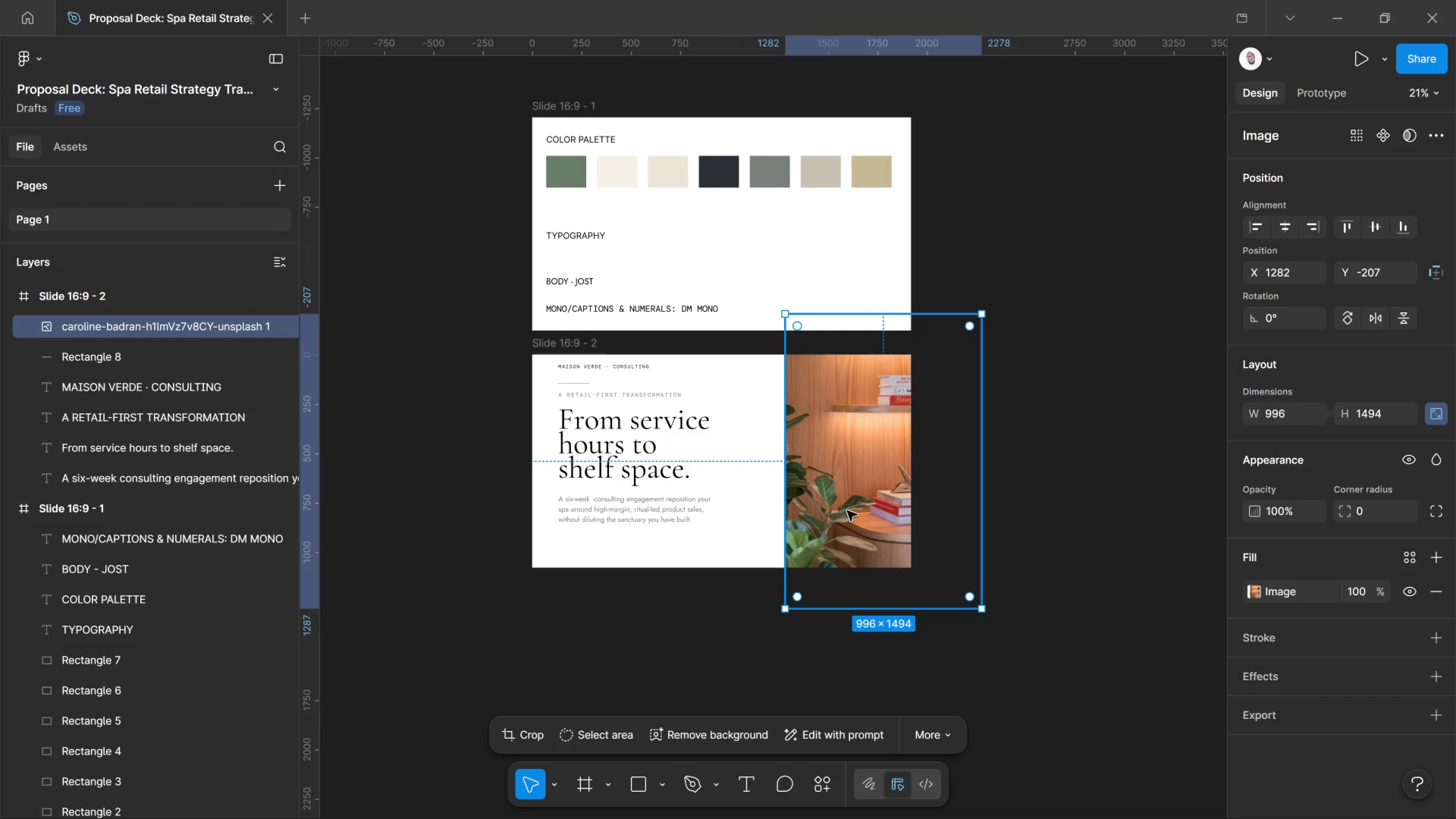 
hold_key(key=ControlLeft, duration=1.22)
scroll: coordinate [847, 511], scroll_direction: up, amount: 2.0
 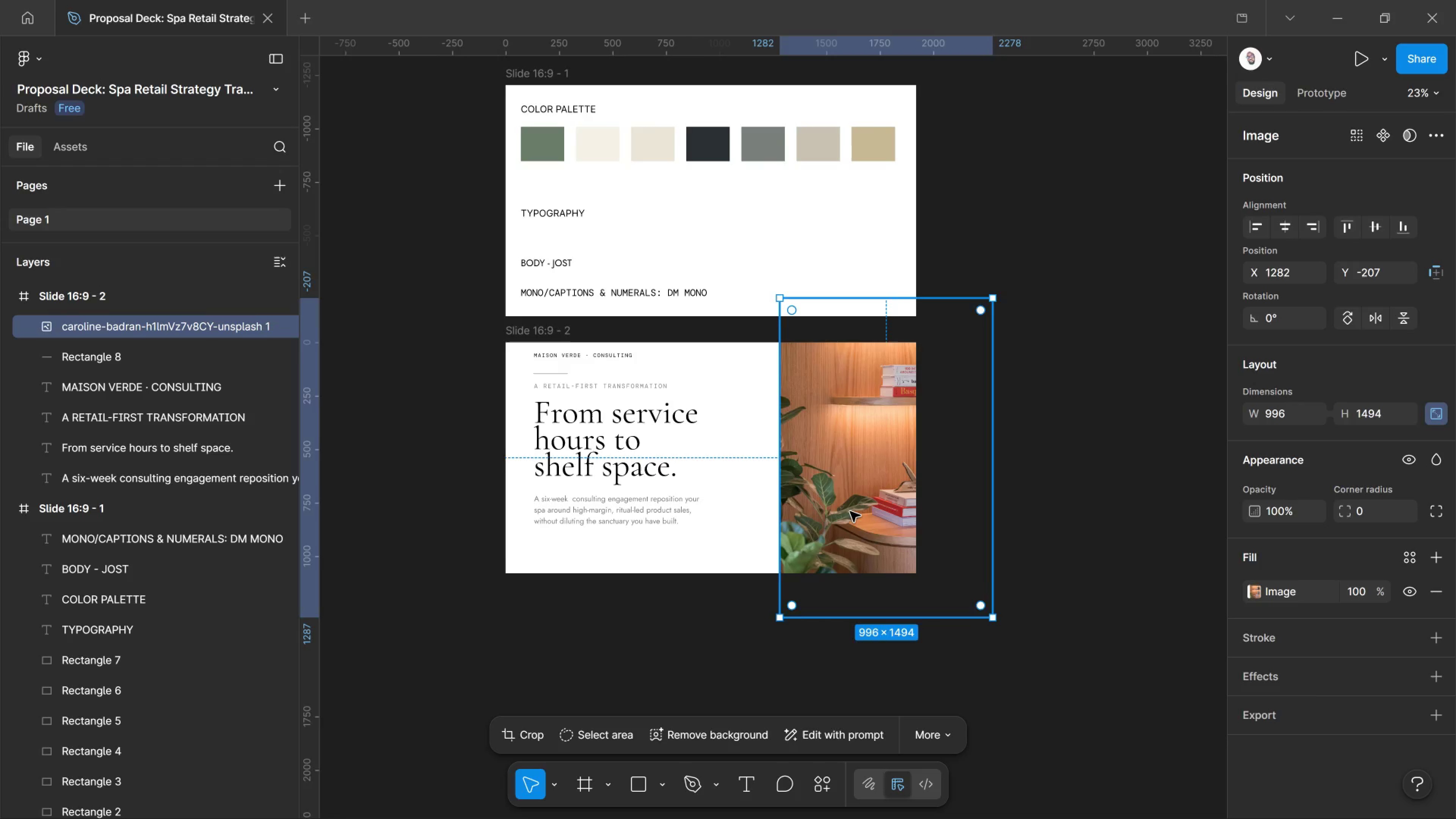 
hold_key(key=ControlLeft, duration=0.62)
 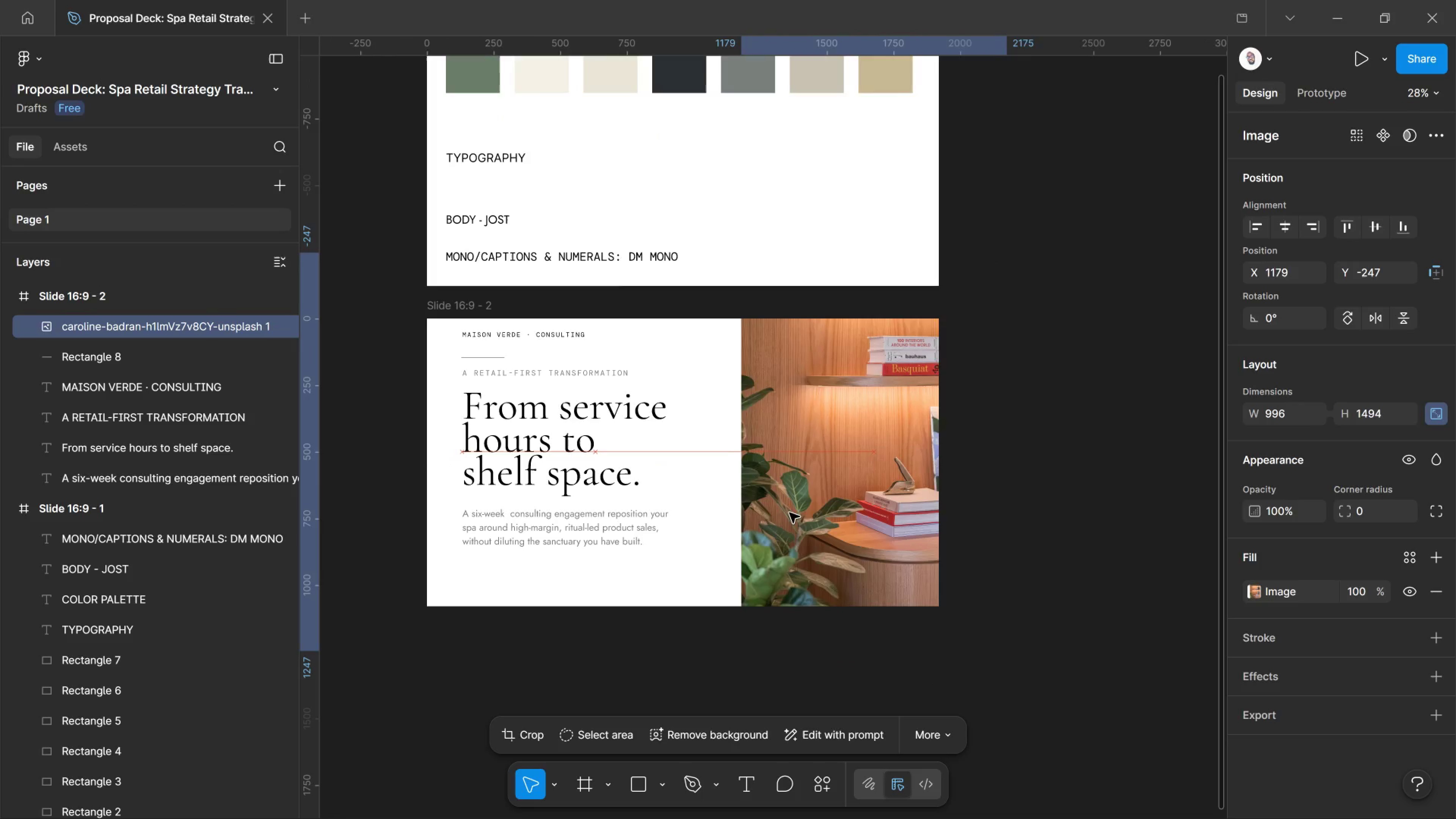 
scroll: coordinate [818, 536], scroll_direction: up, amount: 5.0
 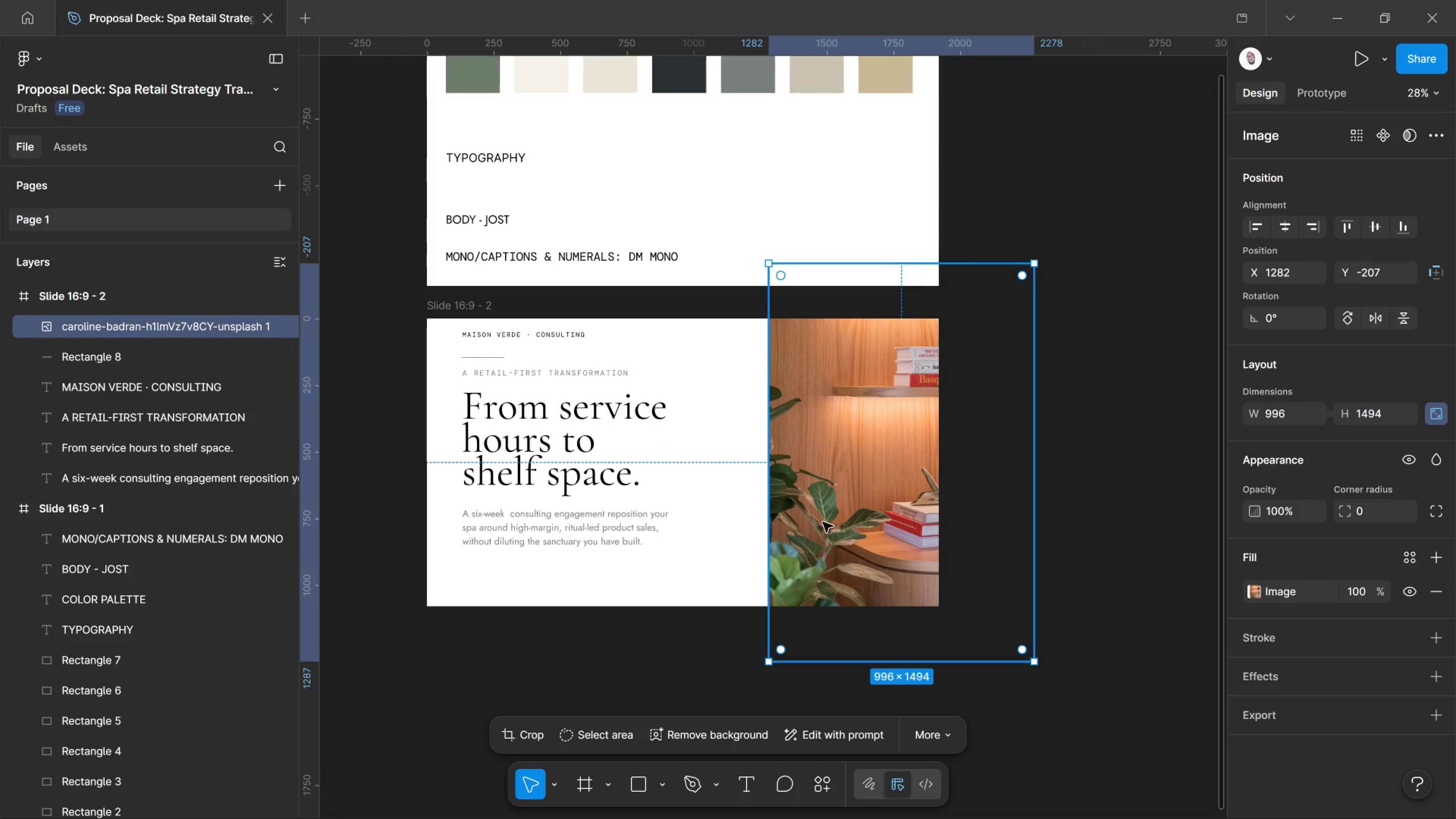 
left_click_drag(start_coordinate=[827, 524], to_coordinate=[783, 508])
 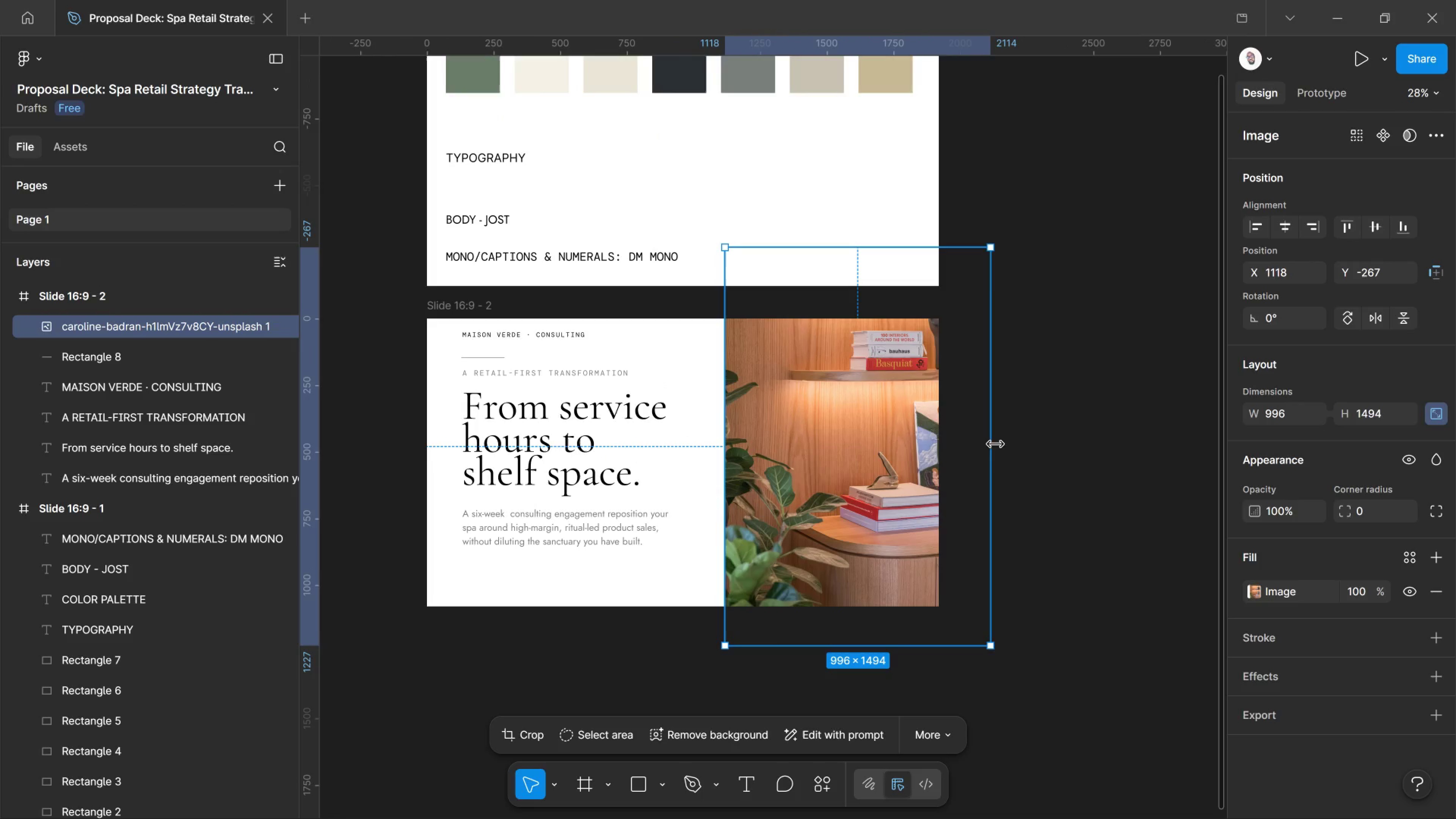 
left_click_drag(start_coordinate=[995, 444], to_coordinate=[949, 463])
 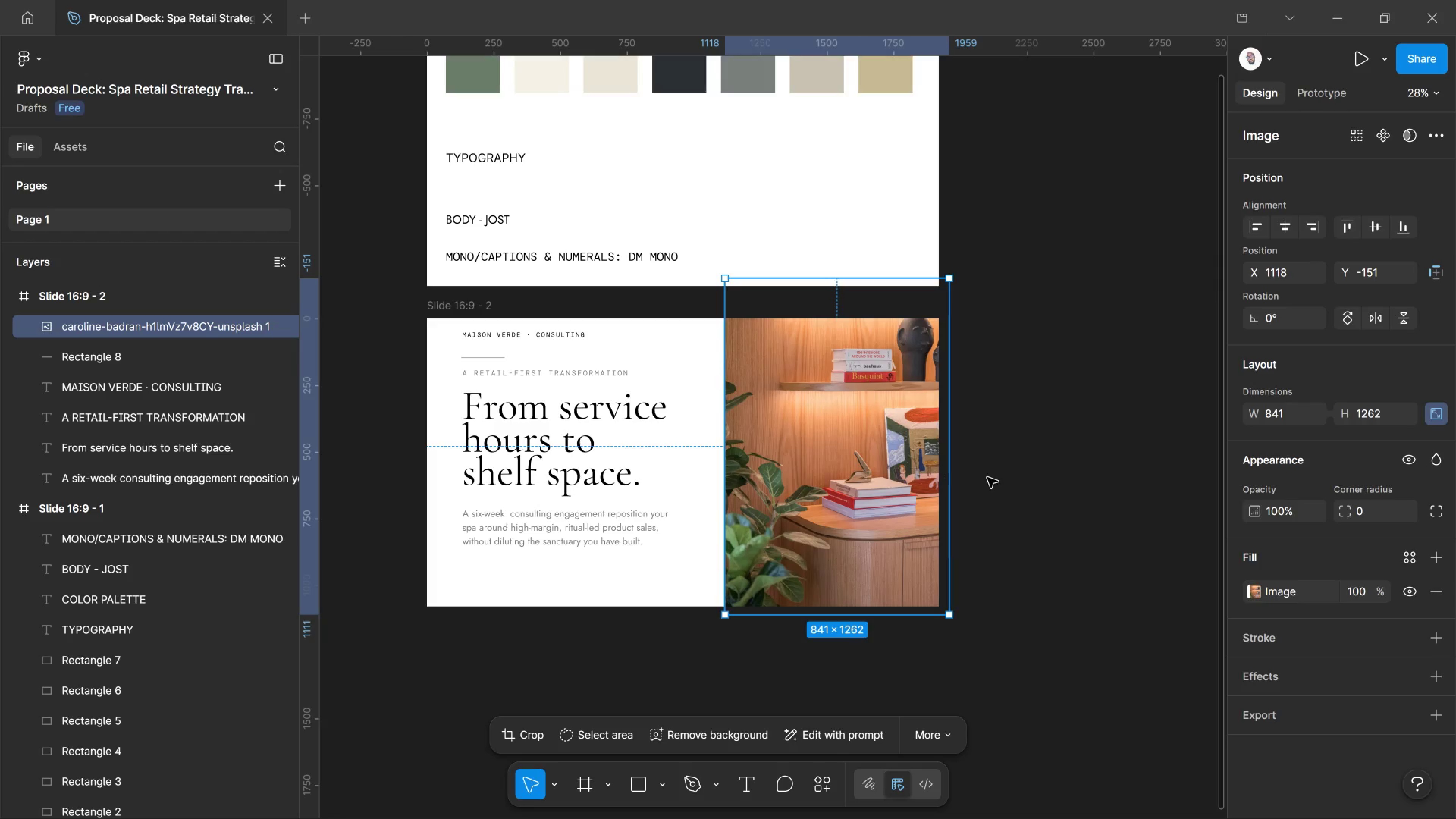 
left_click([1040, 474])
 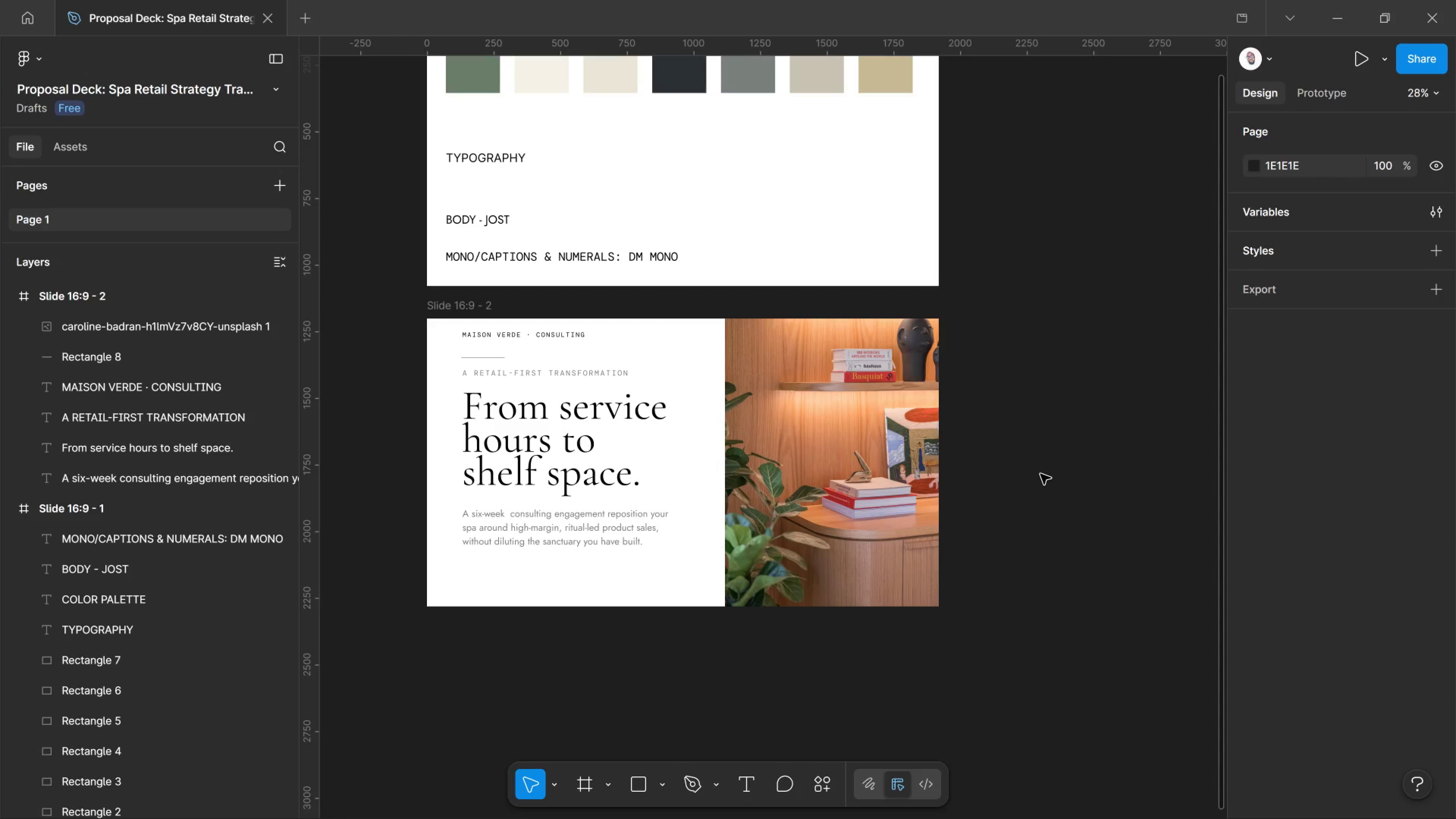 
left_click([913, 494])
 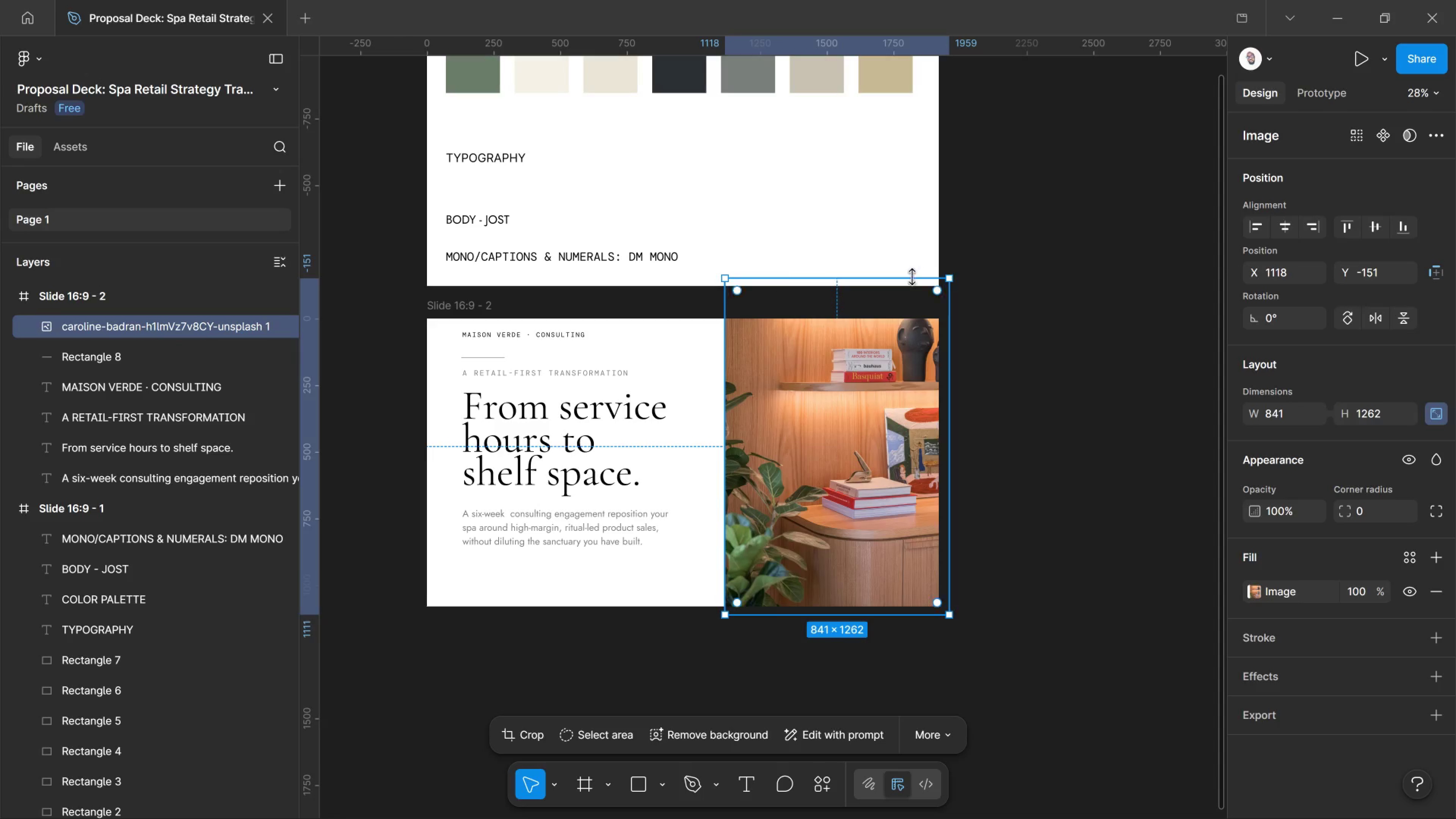 
wait(5.84)
 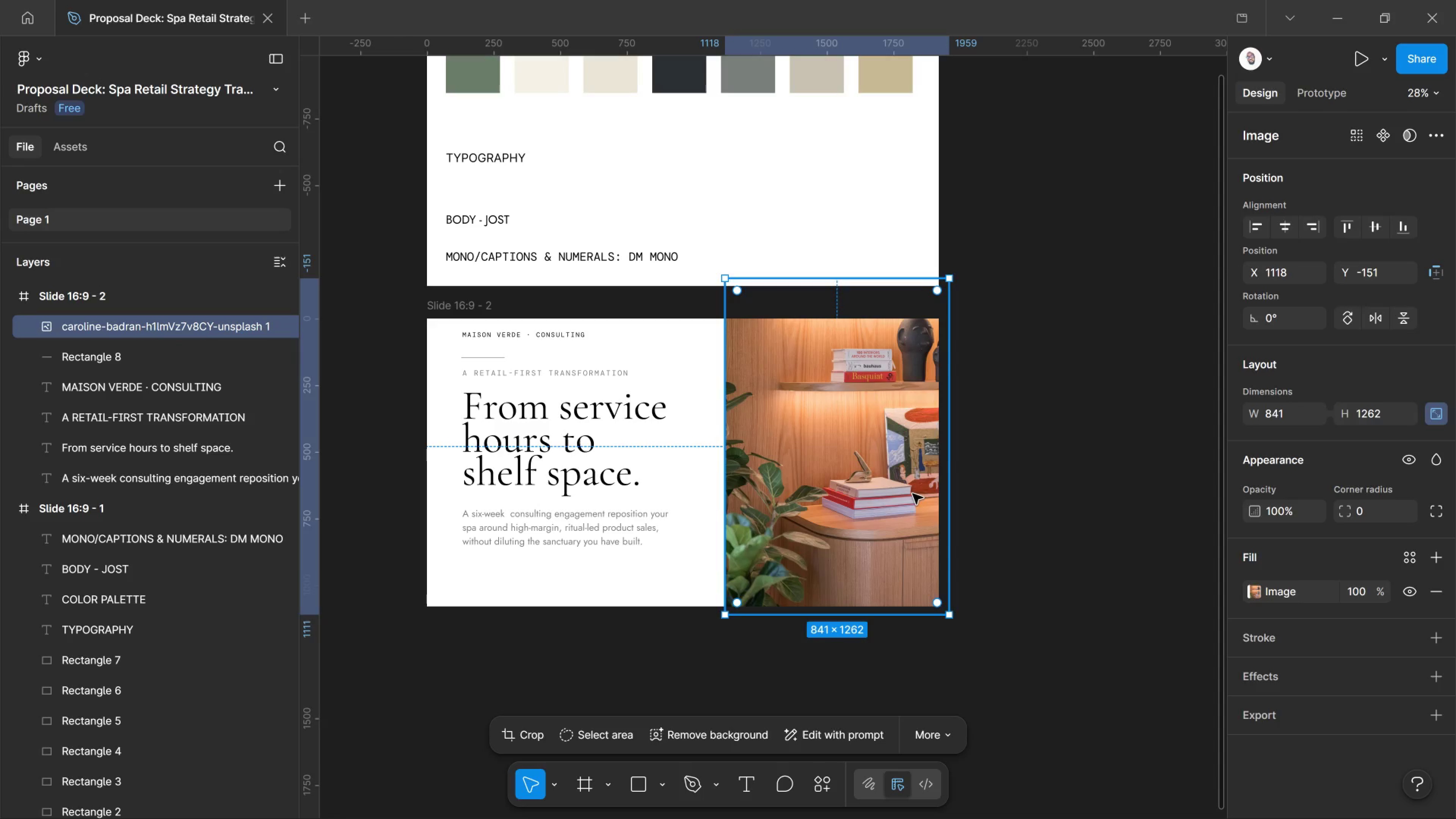 
left_click_drag(start_coordinate=[948, 281], to_coordinate=[942, 289])
 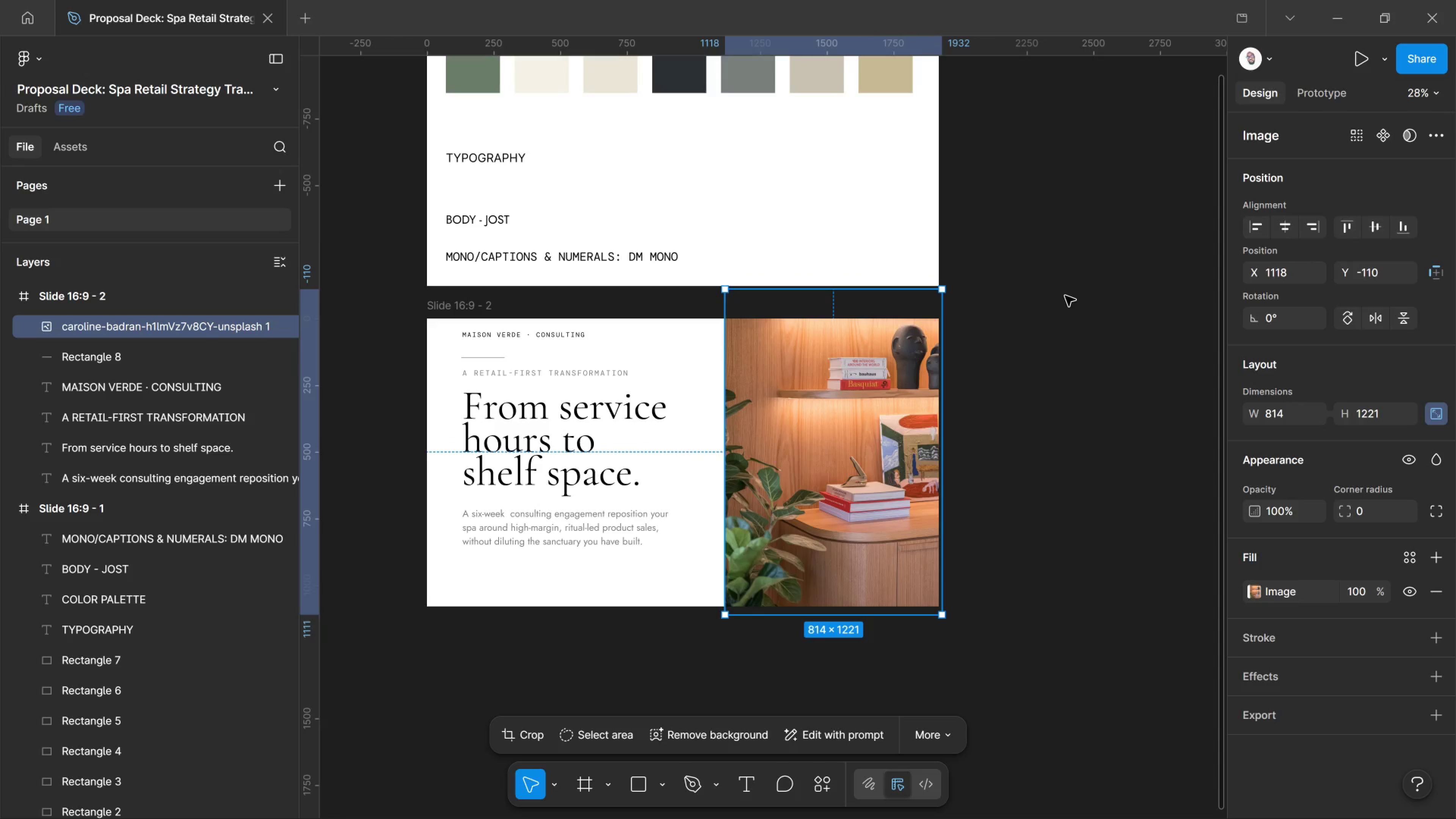 
hold_key(key=ArrowDown, duration=0.77)
 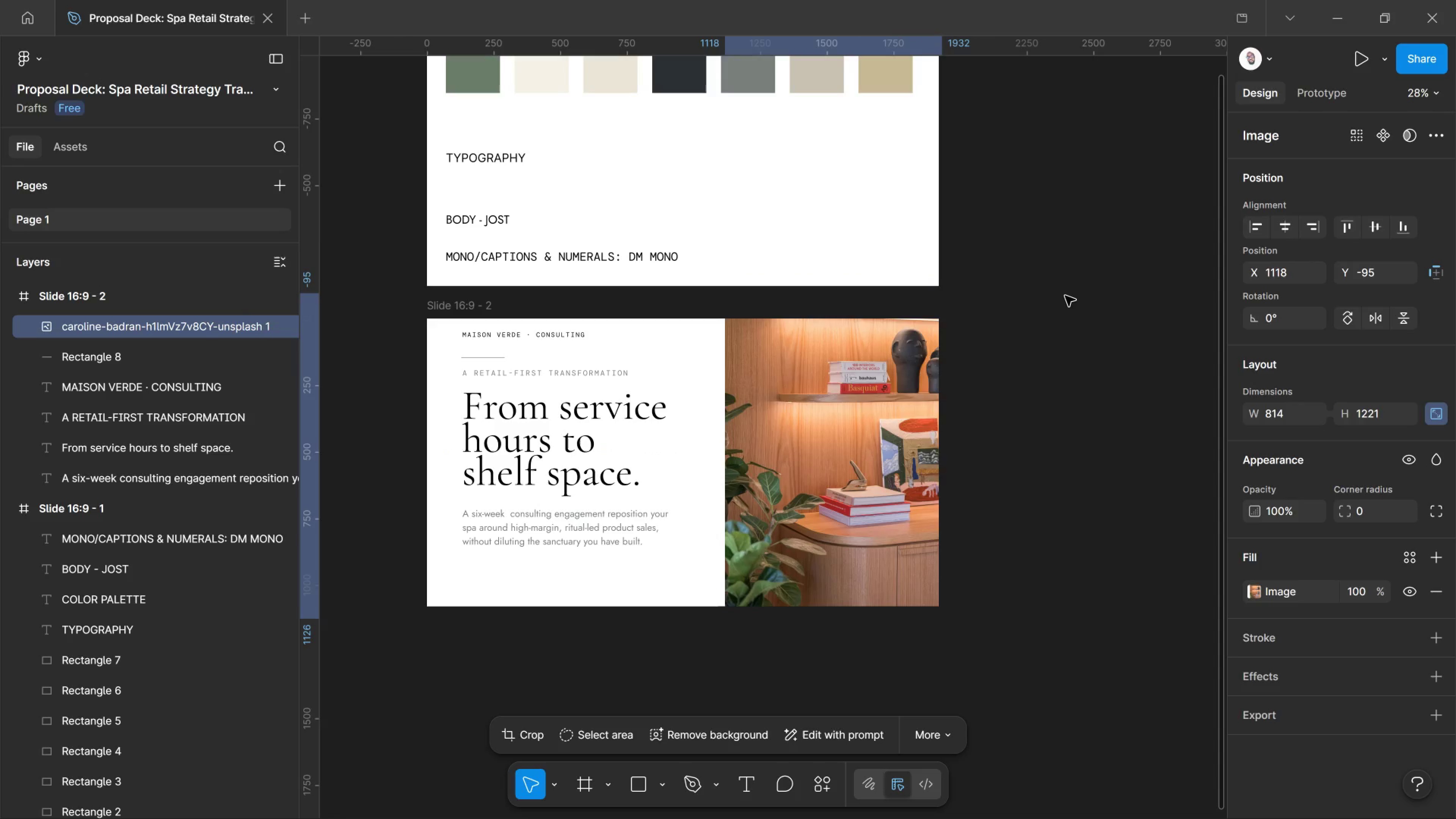 
key(ArrowDown)
 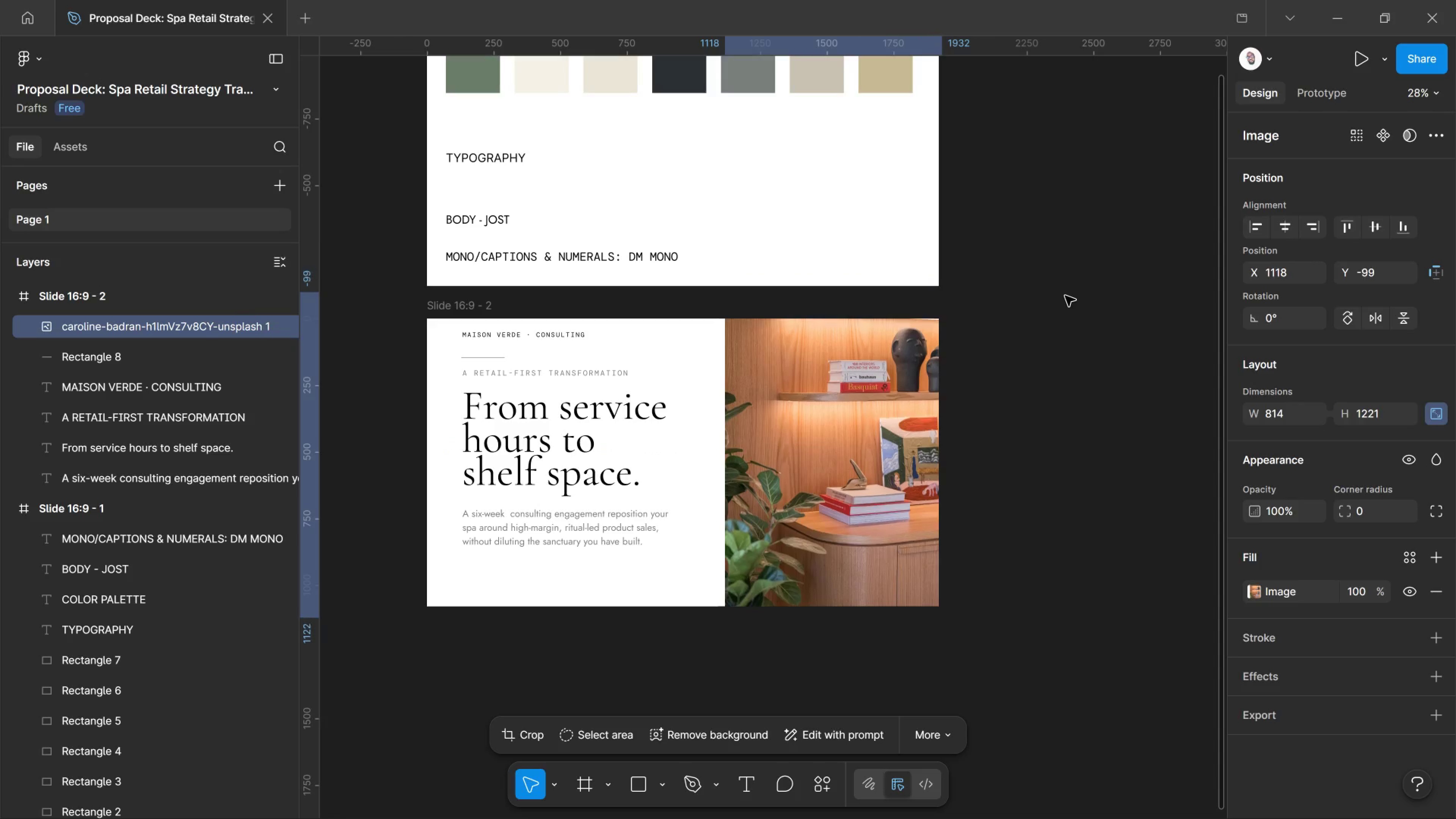 
key(ArrowDown)
 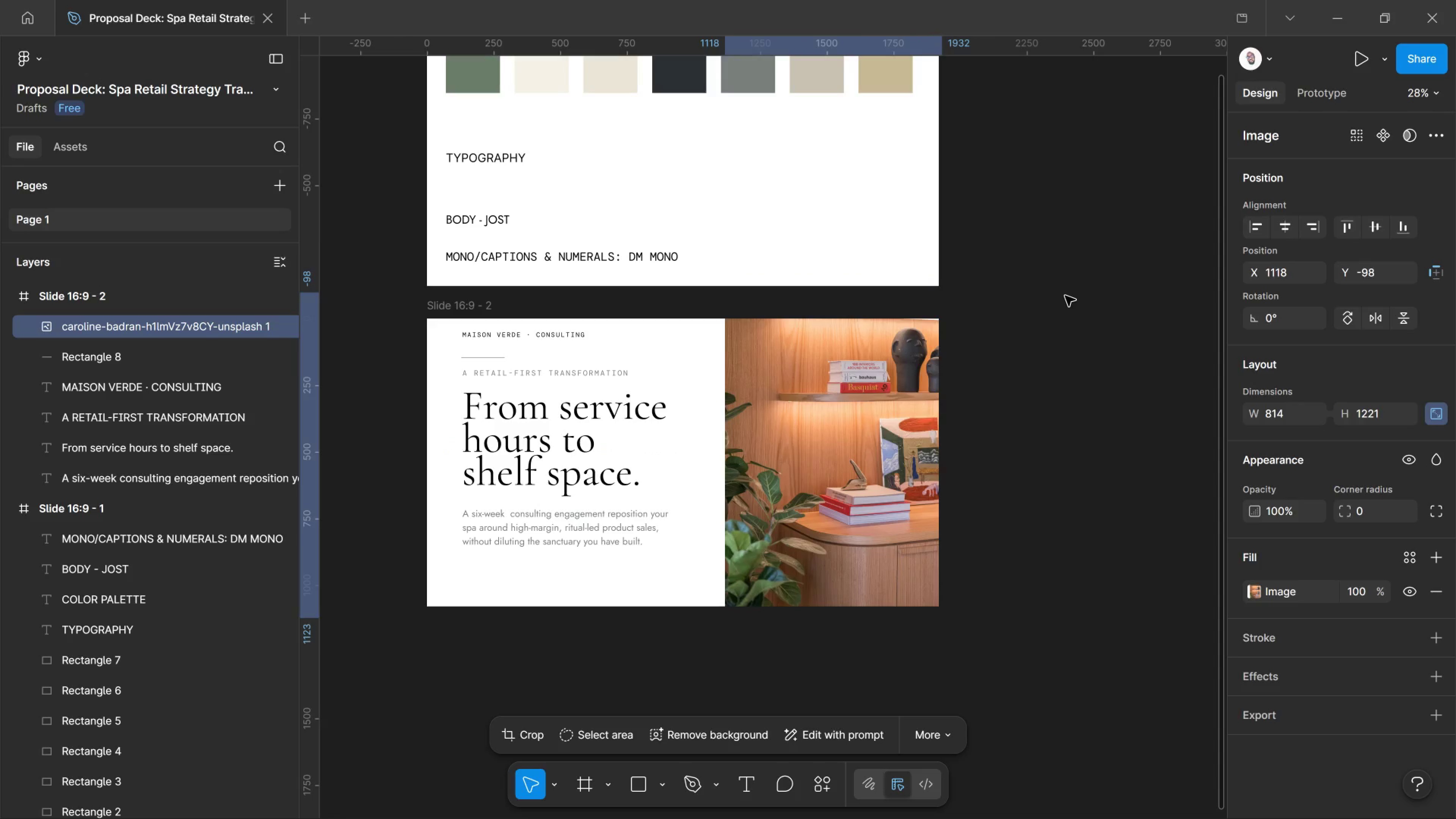 
key(ArrowDown)
 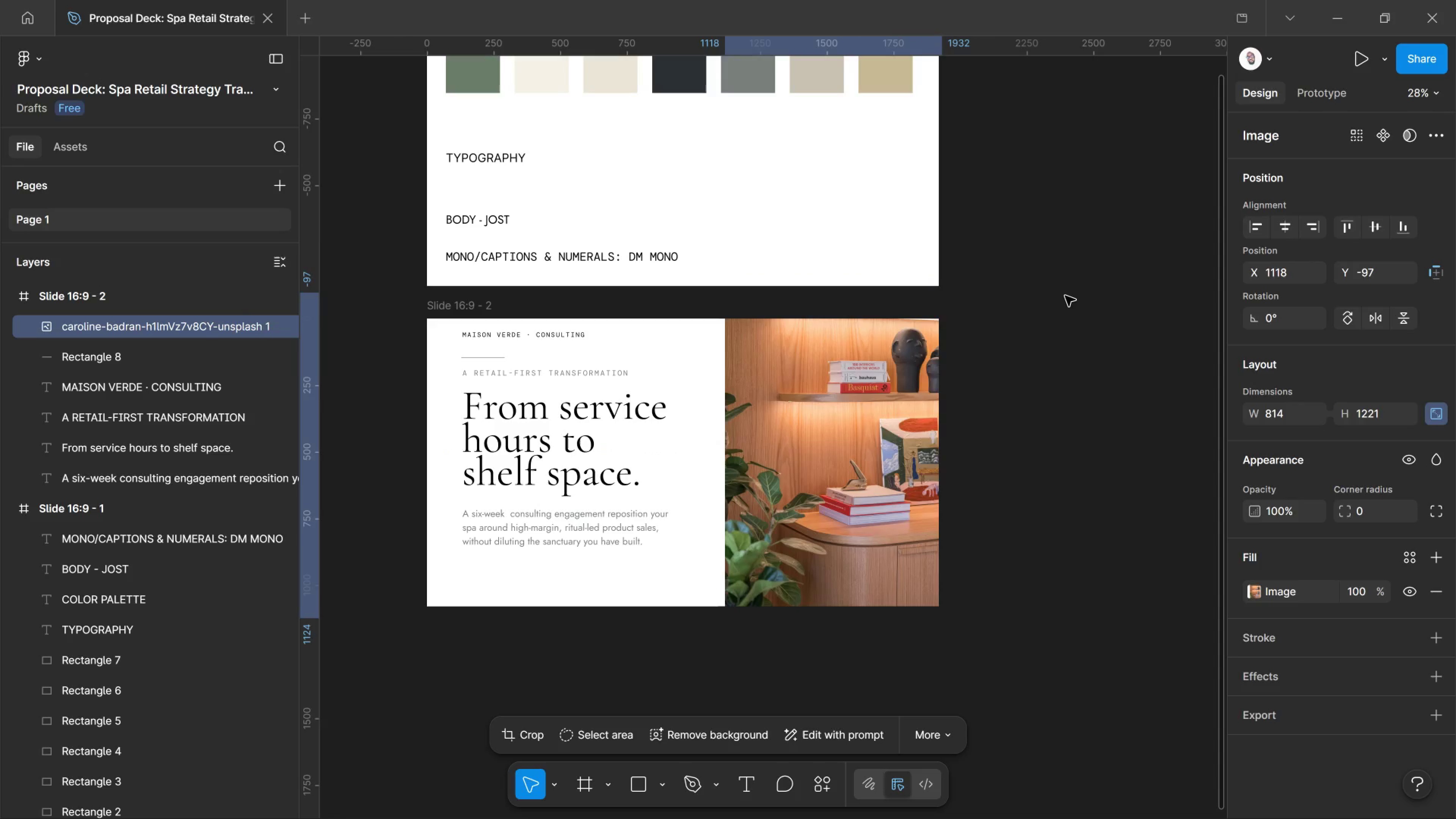 
key(ArrowDown)
 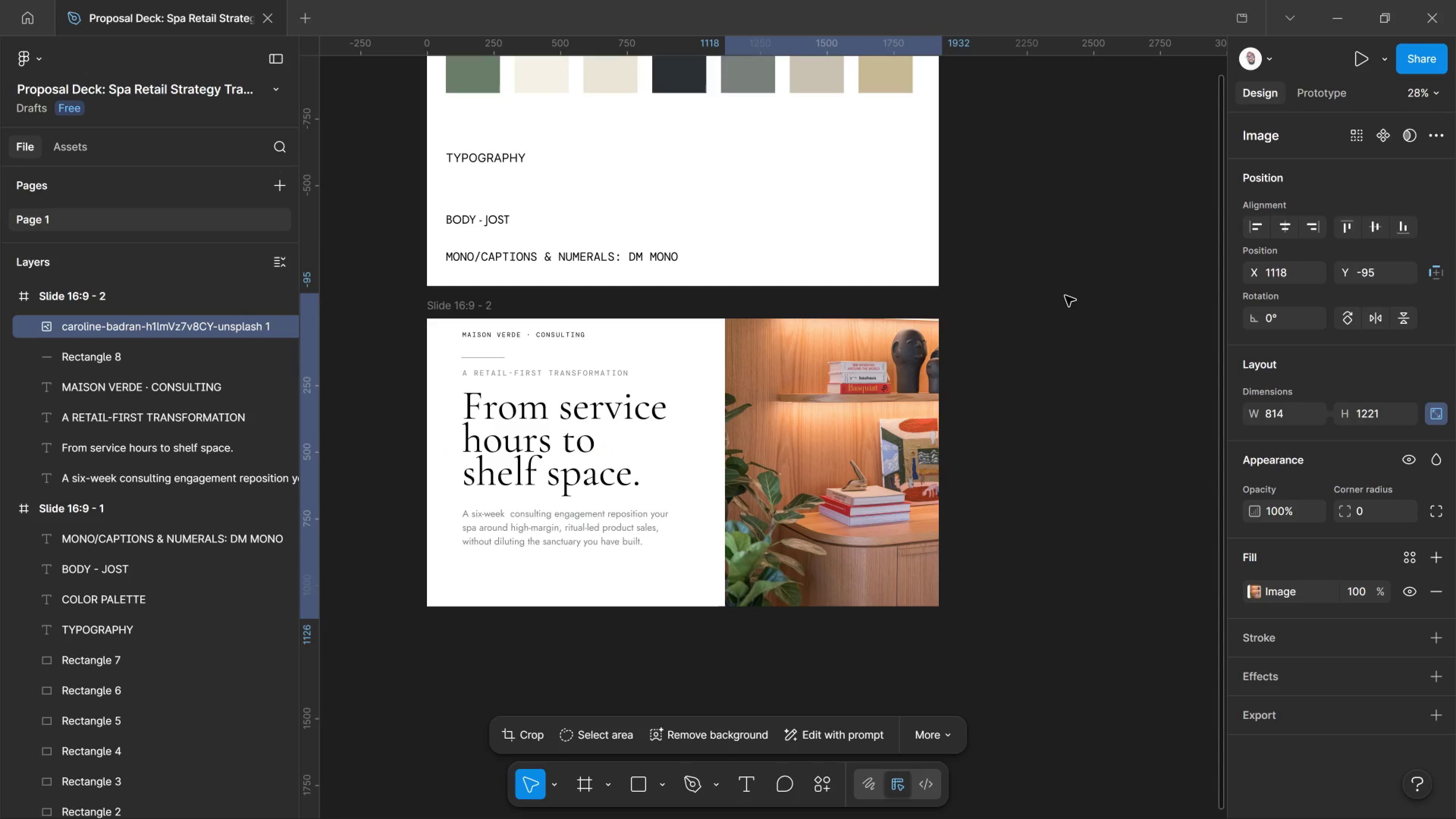 
hold_key(key=ArrowDown, duration=0.72)
 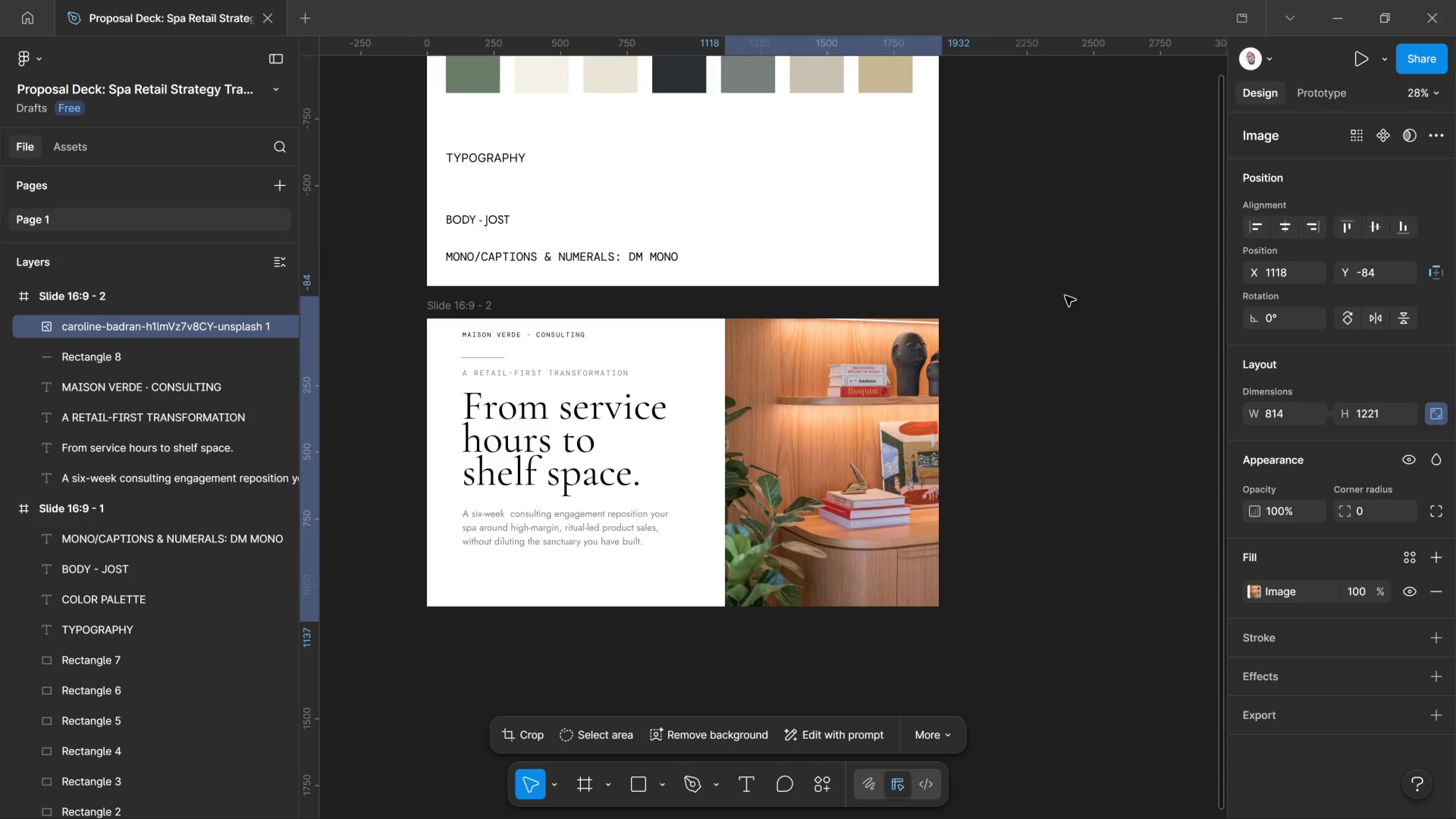 
key(ArrowDown)
 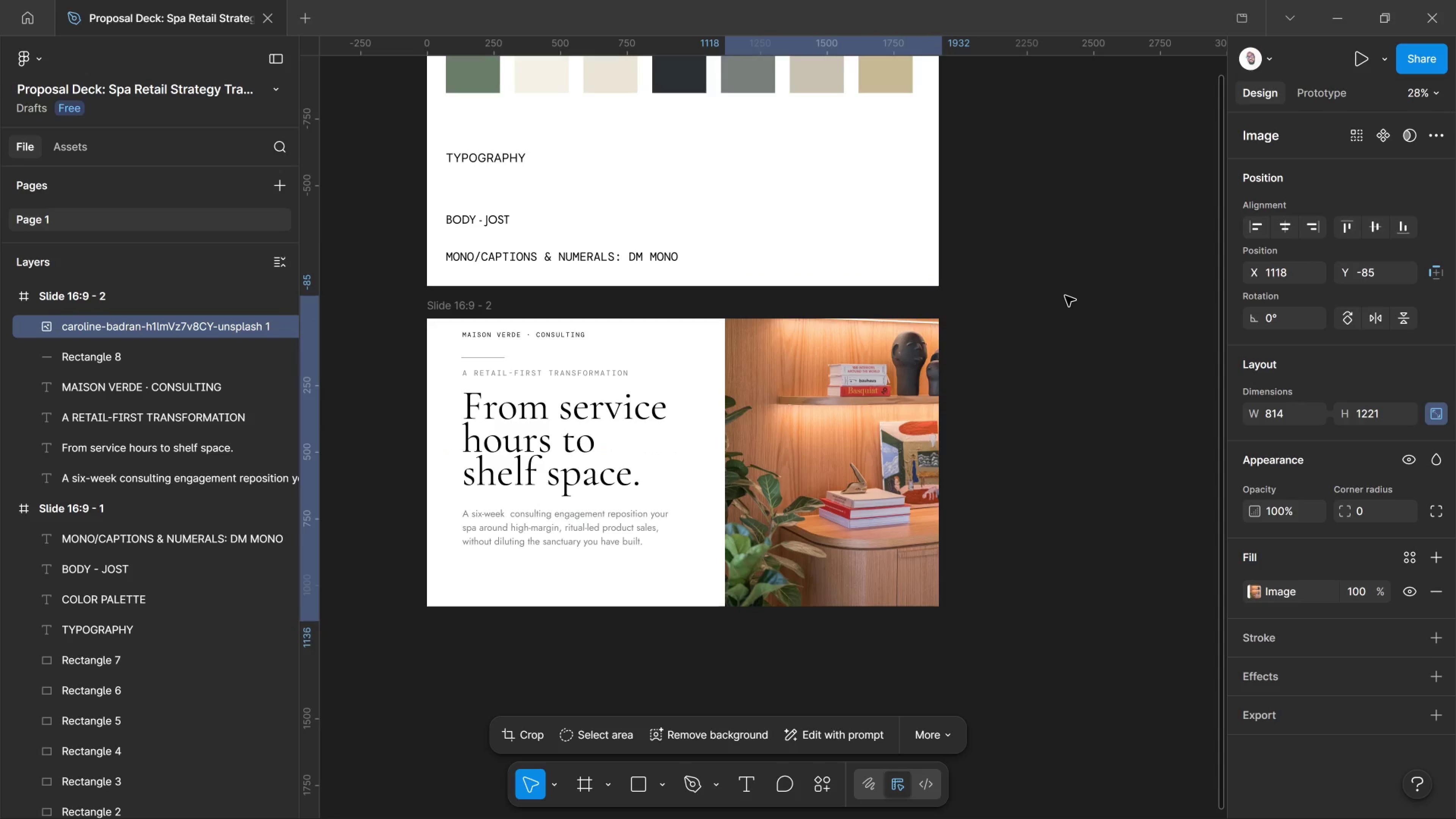 
key(ArrowDown)
 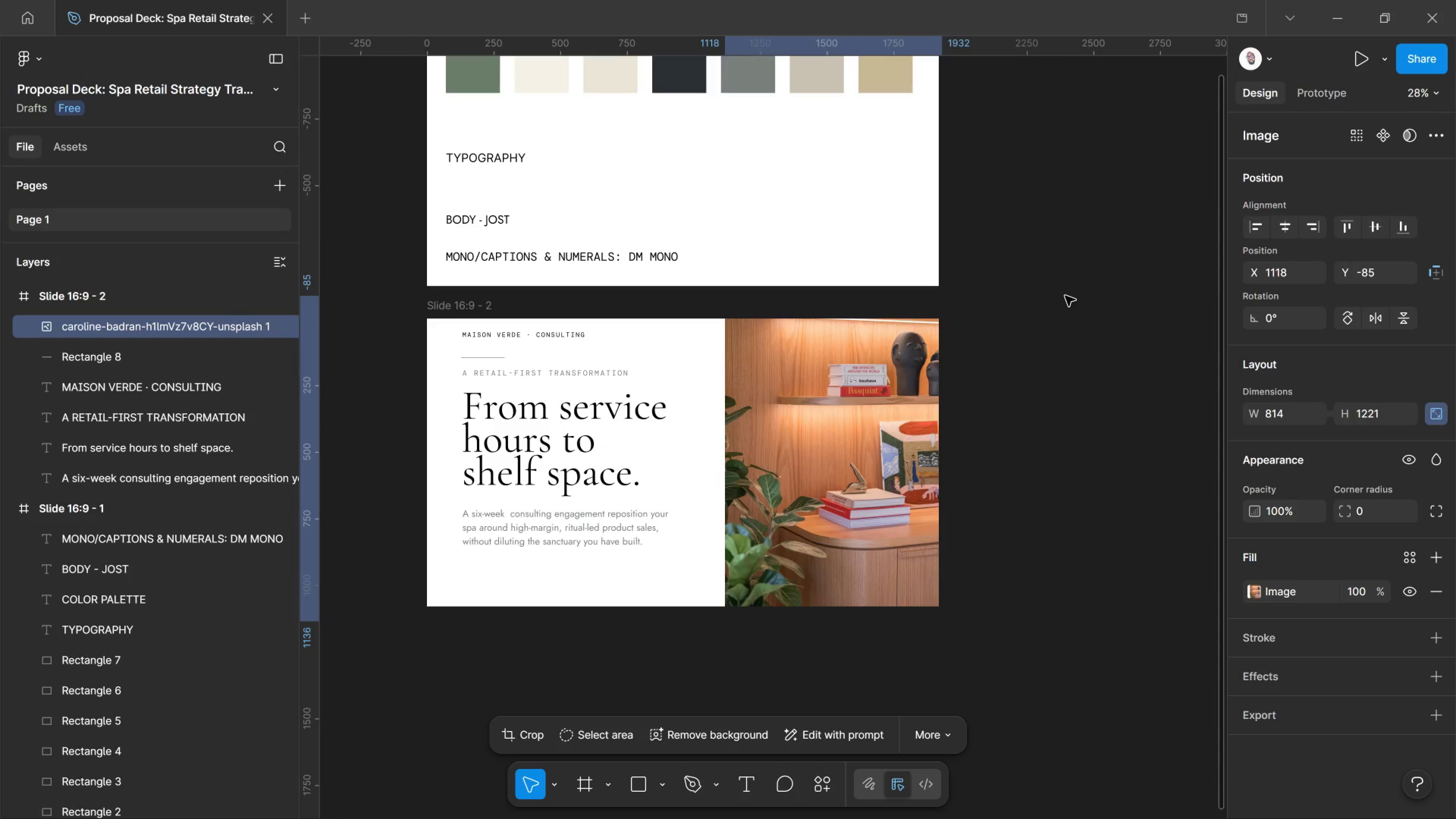 
key(ArrowDown)
 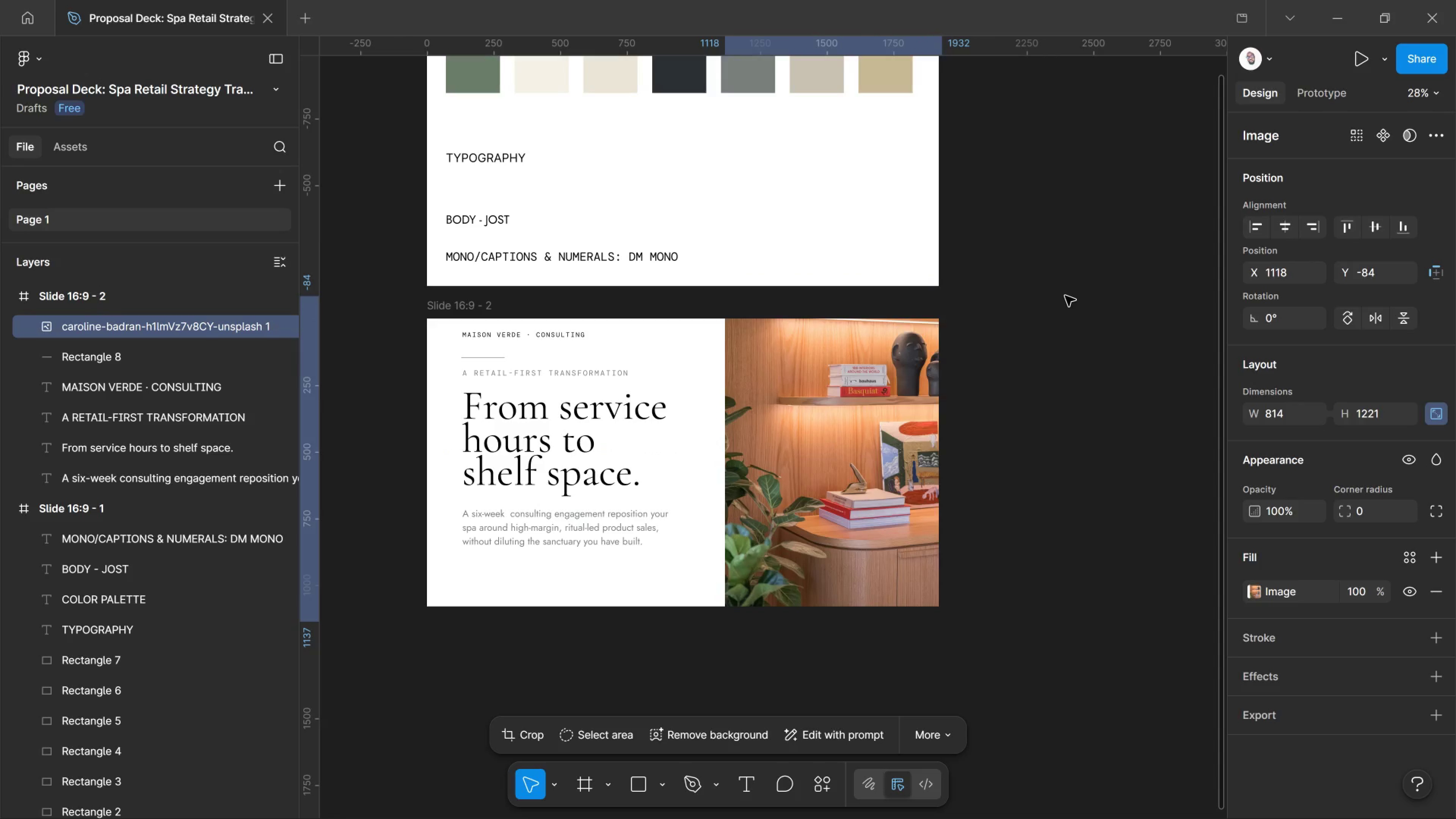 
key(ArrowDown)
 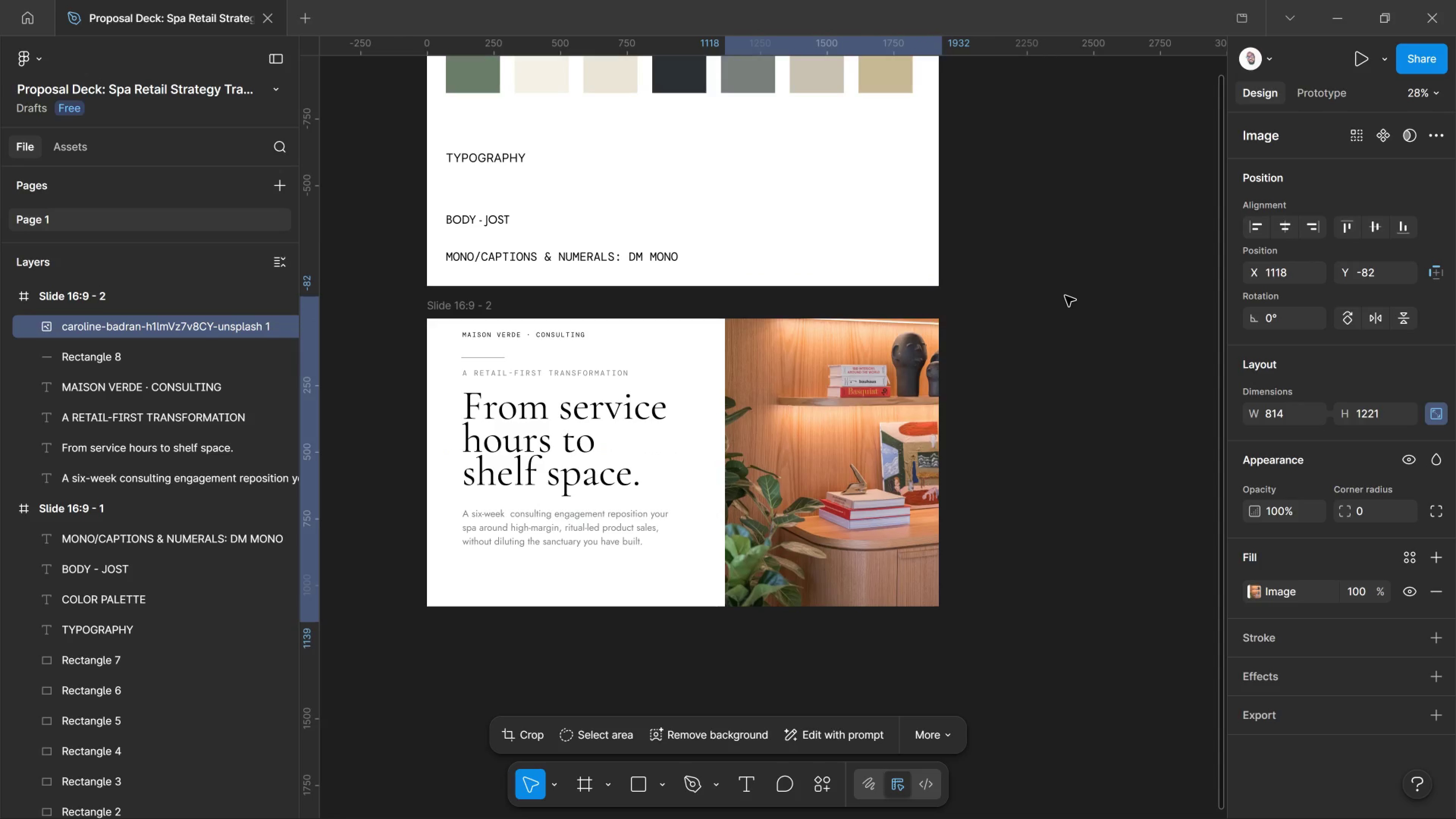 
key(ArrowDown)
 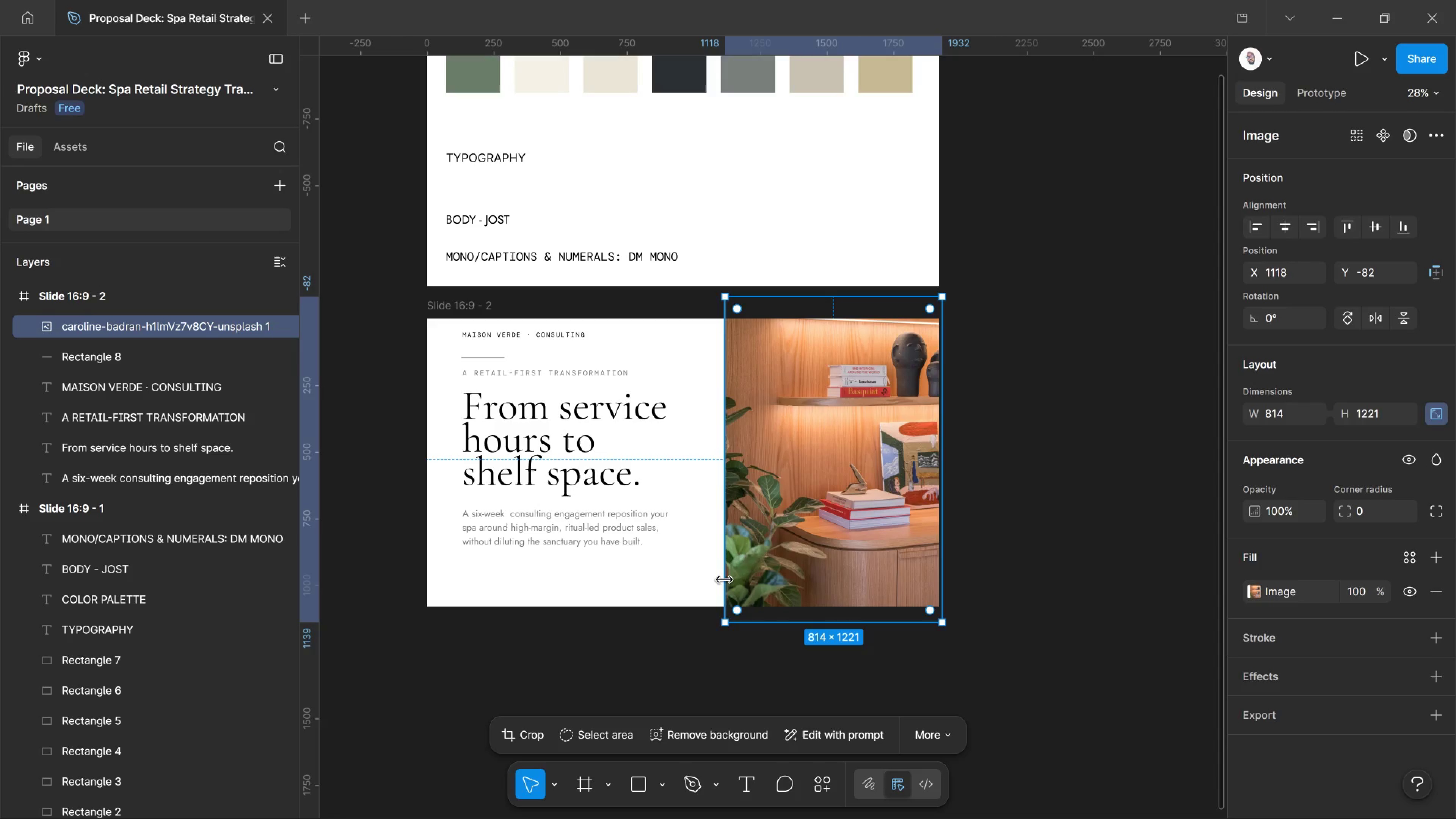 
wait(56.84)
 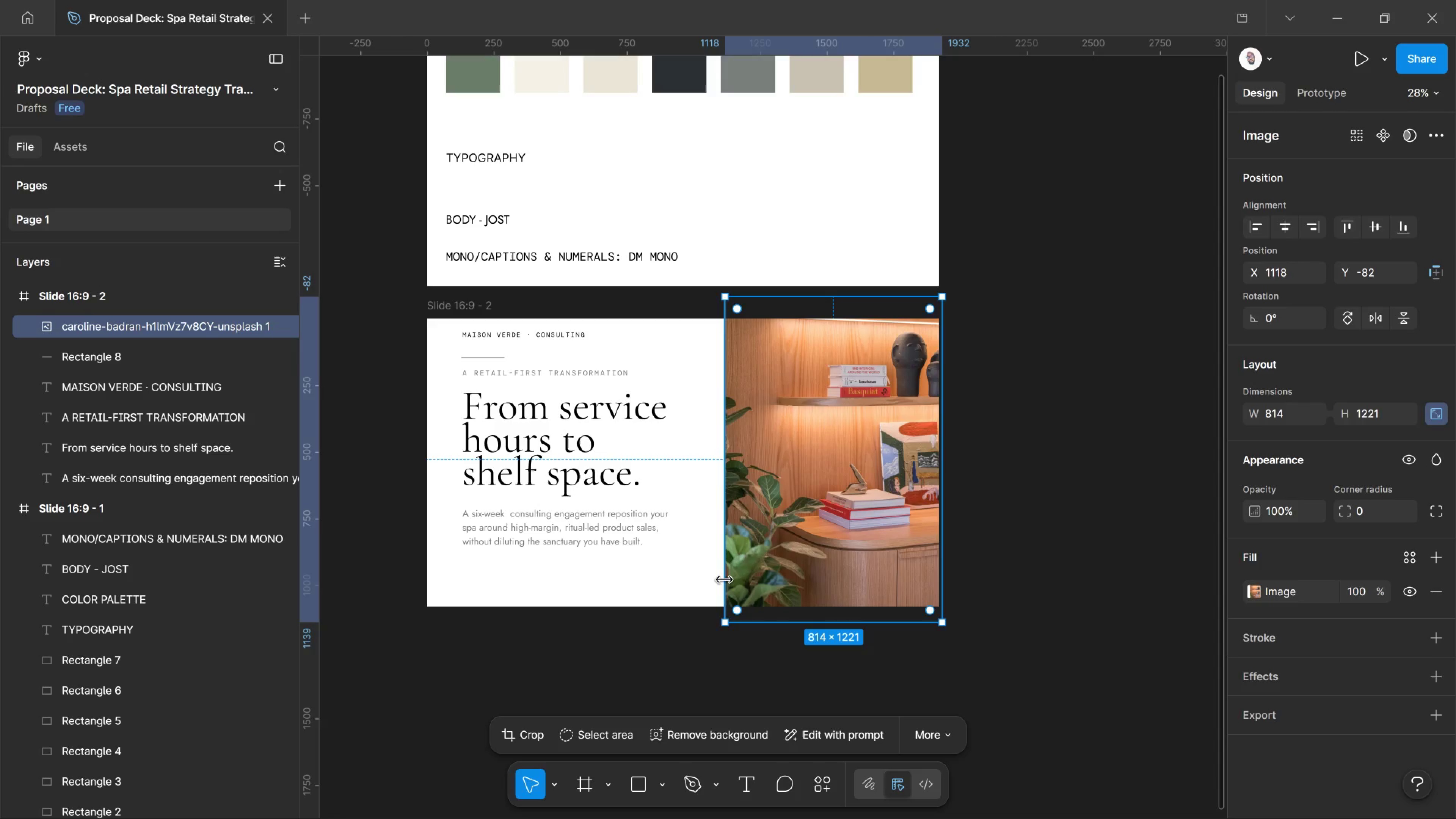 
key(Alt+AltLeft)
 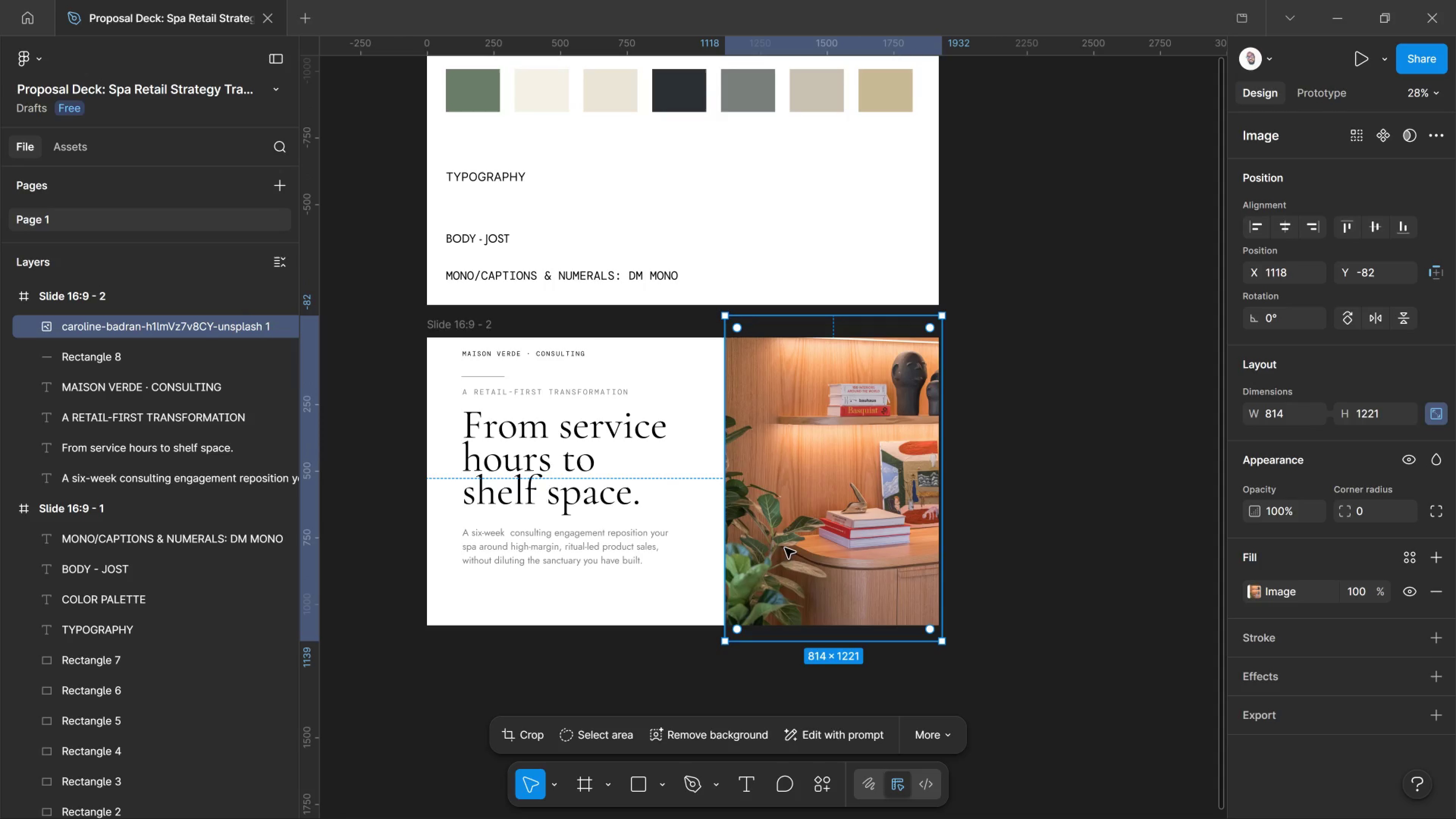 
scroll: coordinate [785, 548], scroll_direction: up, amount: 1.0
 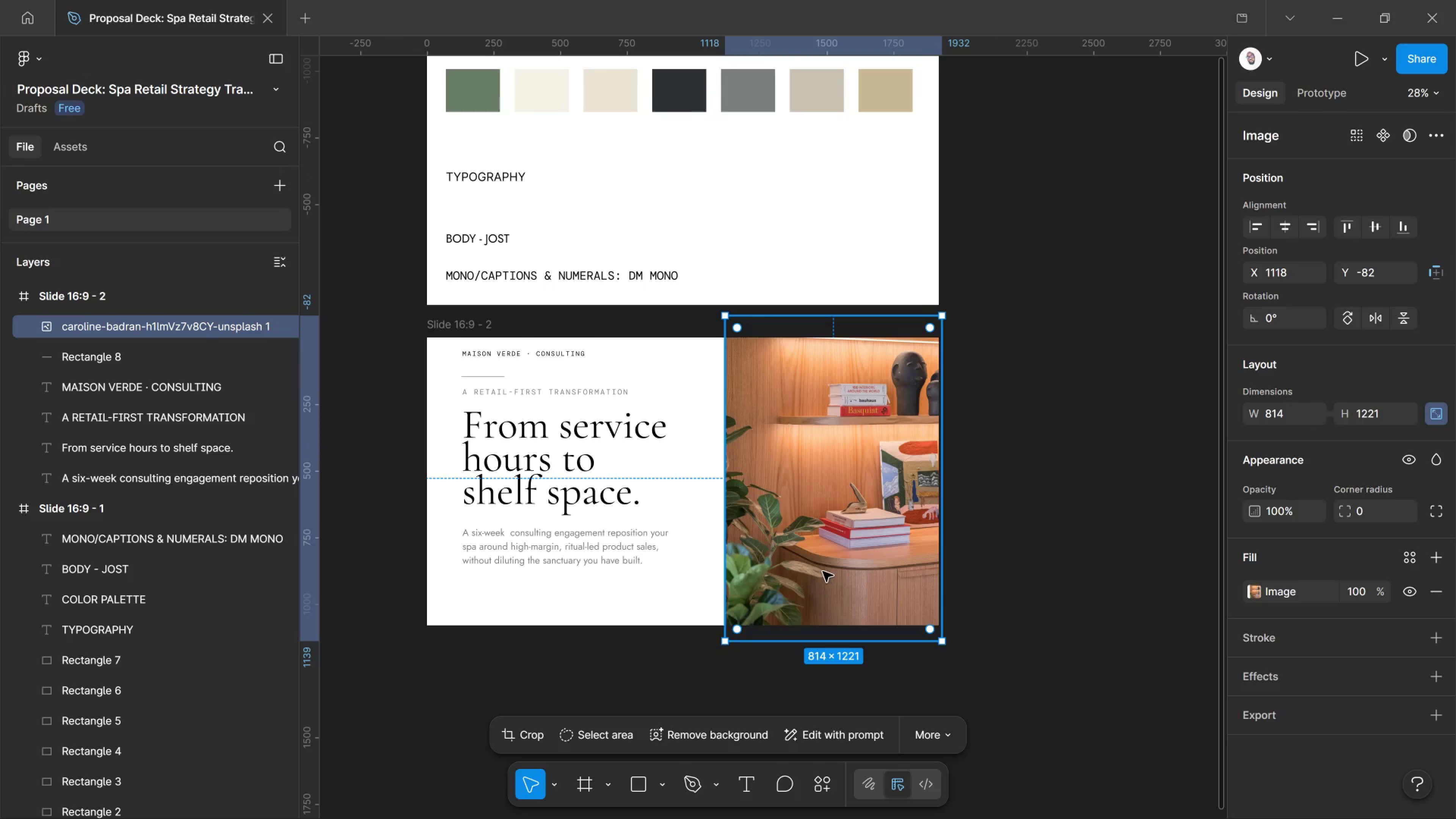 
hold_key(key=ControlLeft, duration=1.14)
scroll: coordinate [824, 571], scroll_direction: up, amount: 7.0
 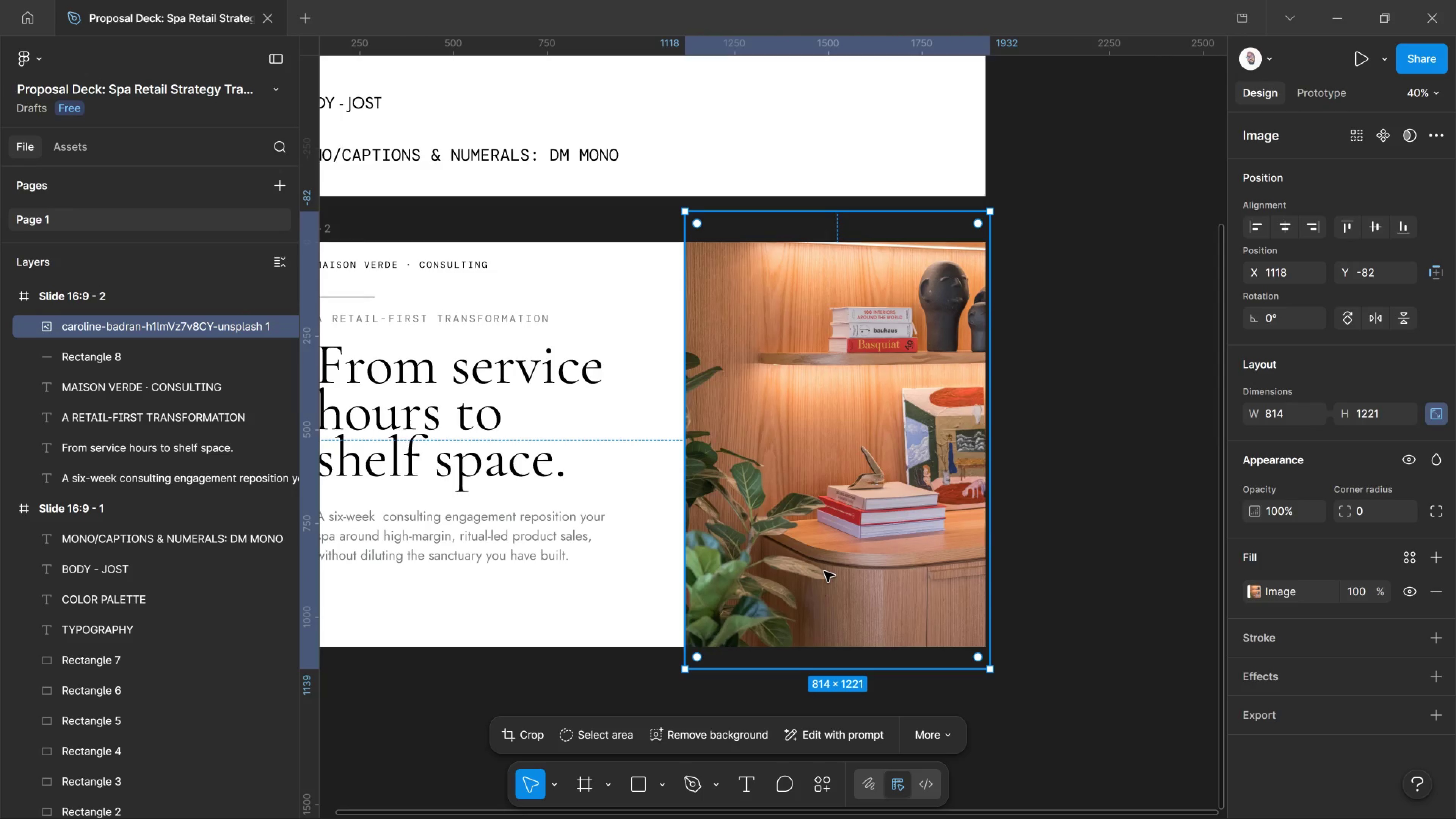 
hold_key(key=ControlLeft, duration=3.73)
scroll: coordinate [825, 571], scroll_direction: down, amount: 6.0
 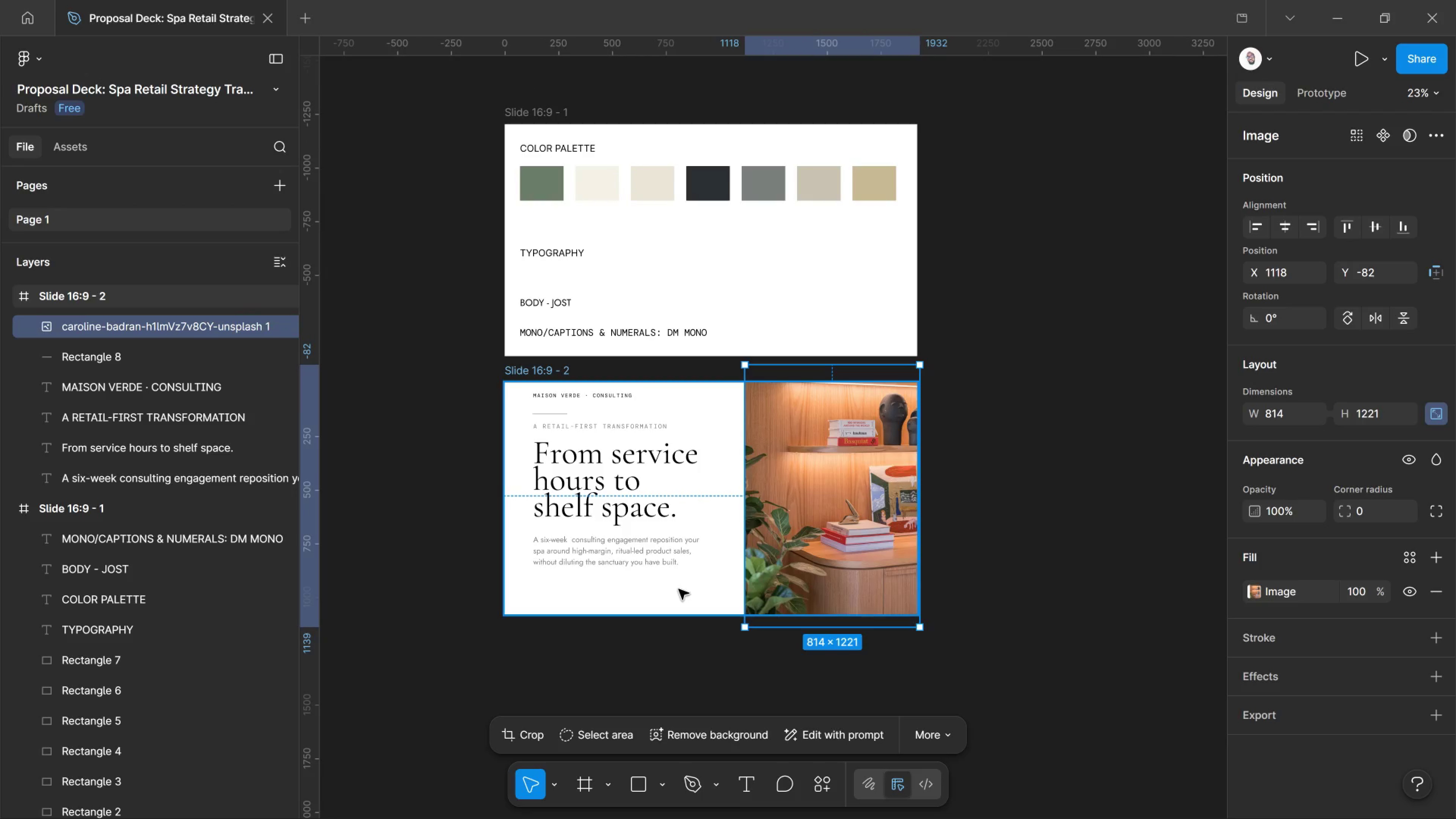 
scroll: coordinate [672, 593], scroll_direction: up, amount: 4.0
 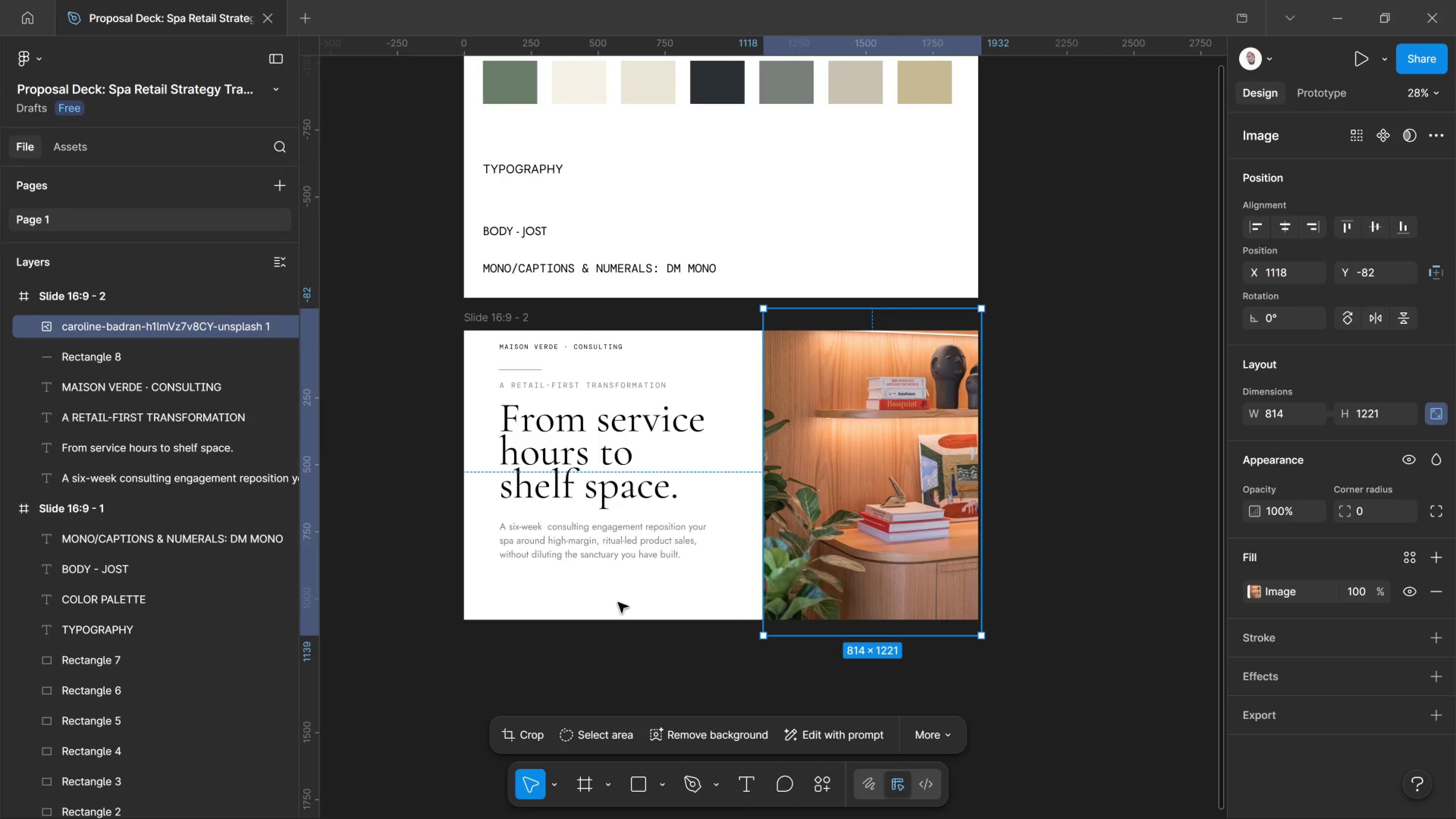 
wait(8.6)
 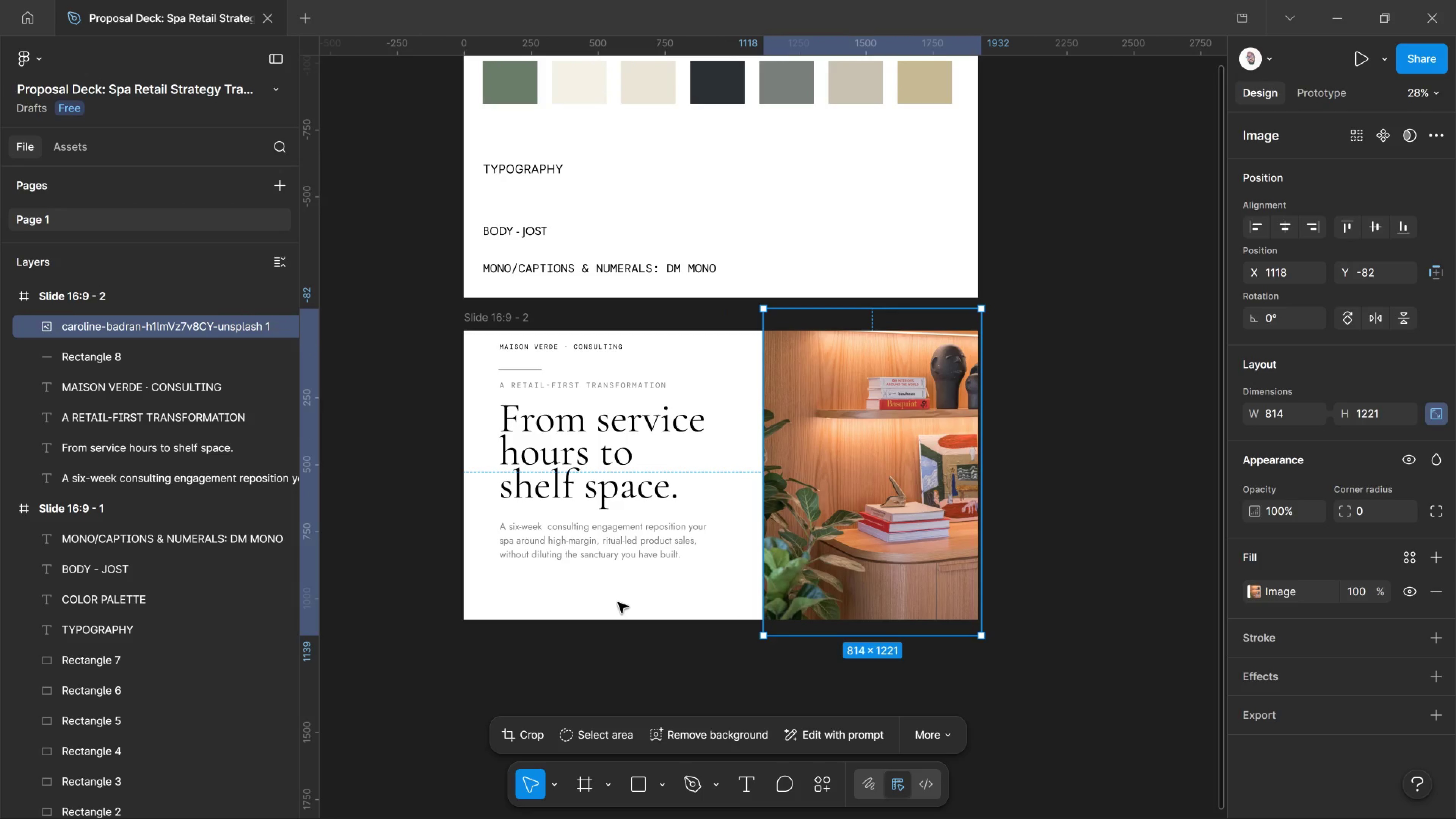 
left_click([578, 351])
 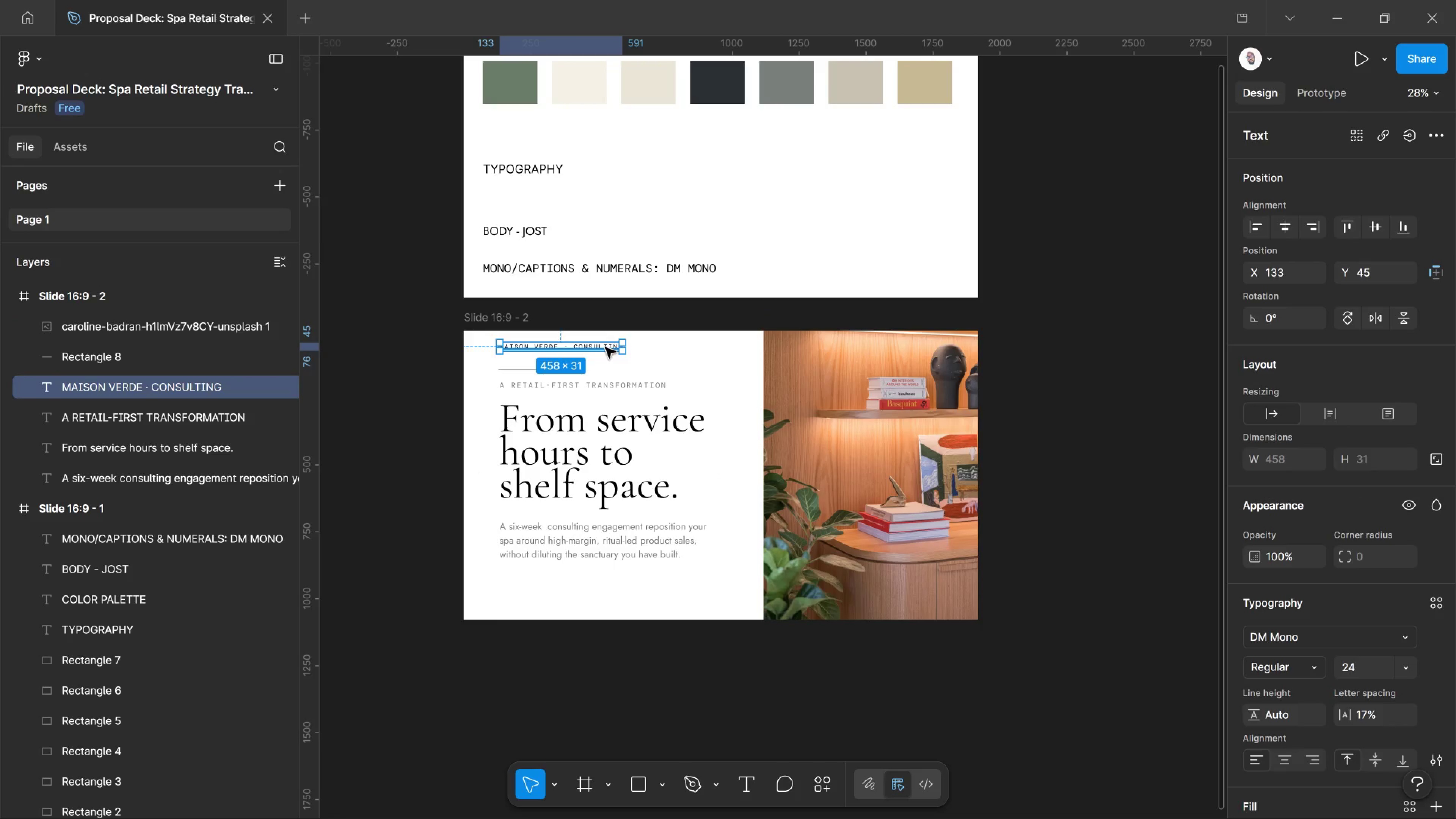 
hold_key(key=AltLeft, duration=4.5)
left_click_drag(start_coordinate=[606, 348], to_coordinate=[799, 361])
 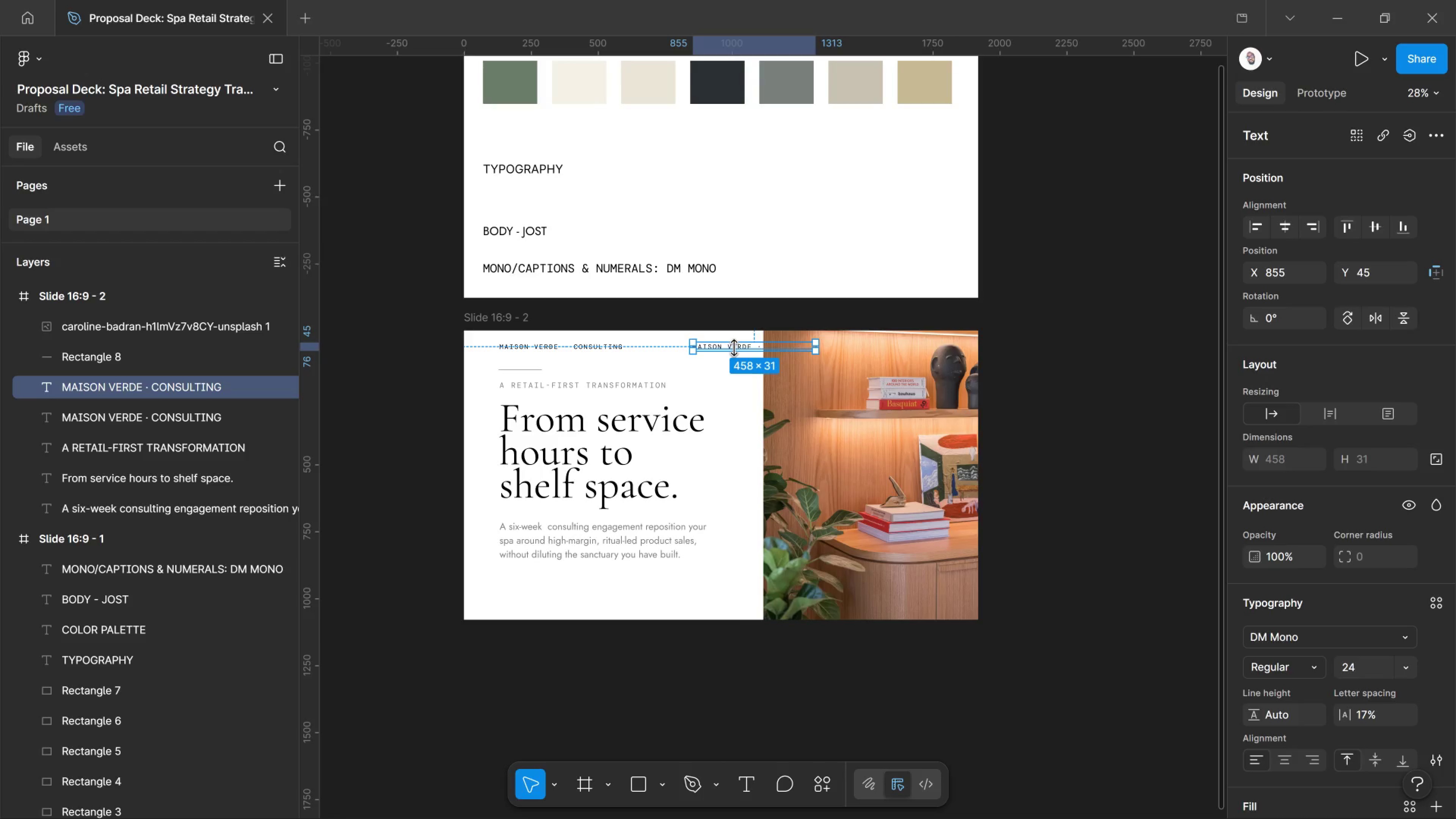 
hold_key(key=ShiftLeft, duration=3.62)
 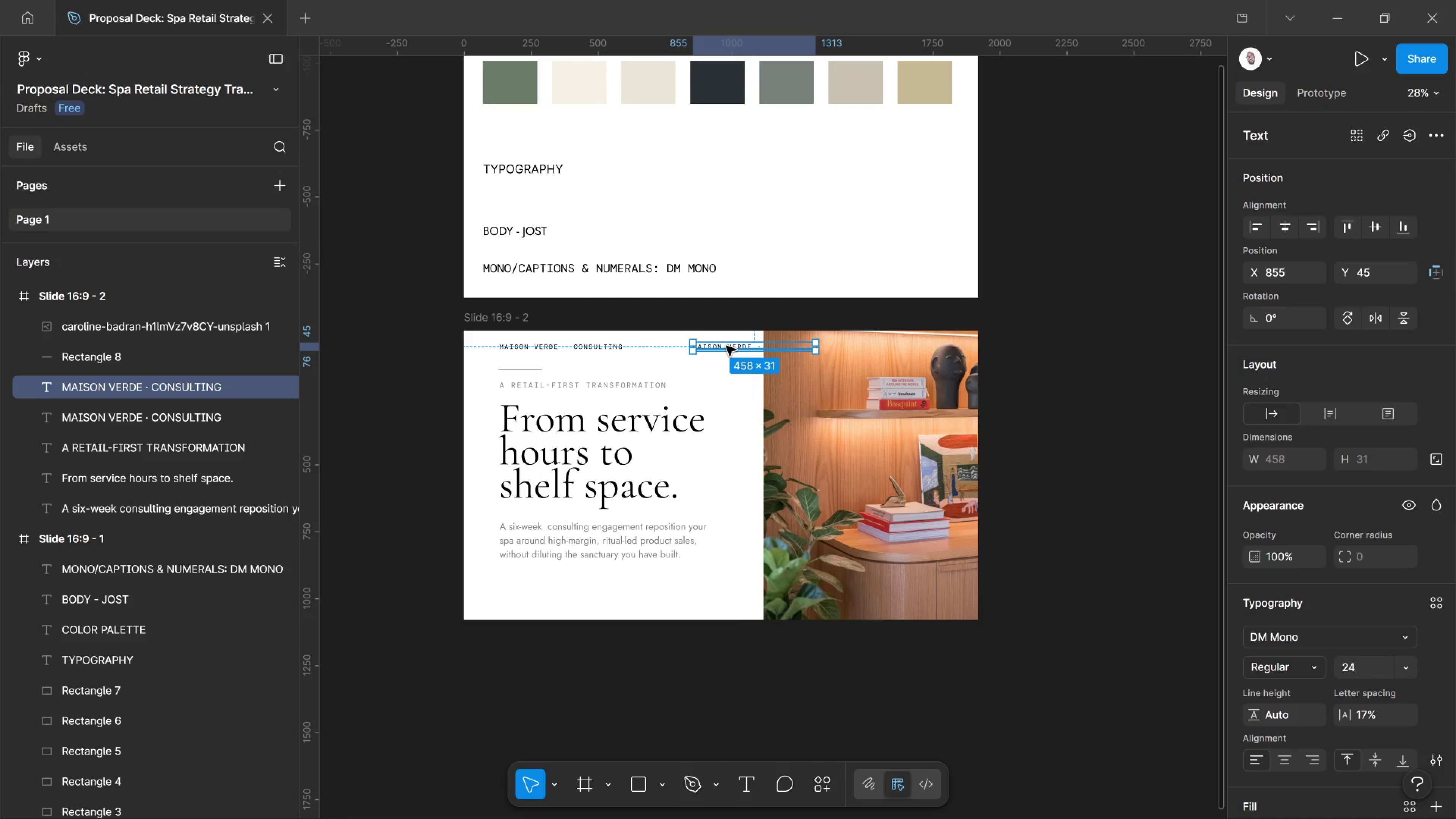 
double_click([726, 346])
 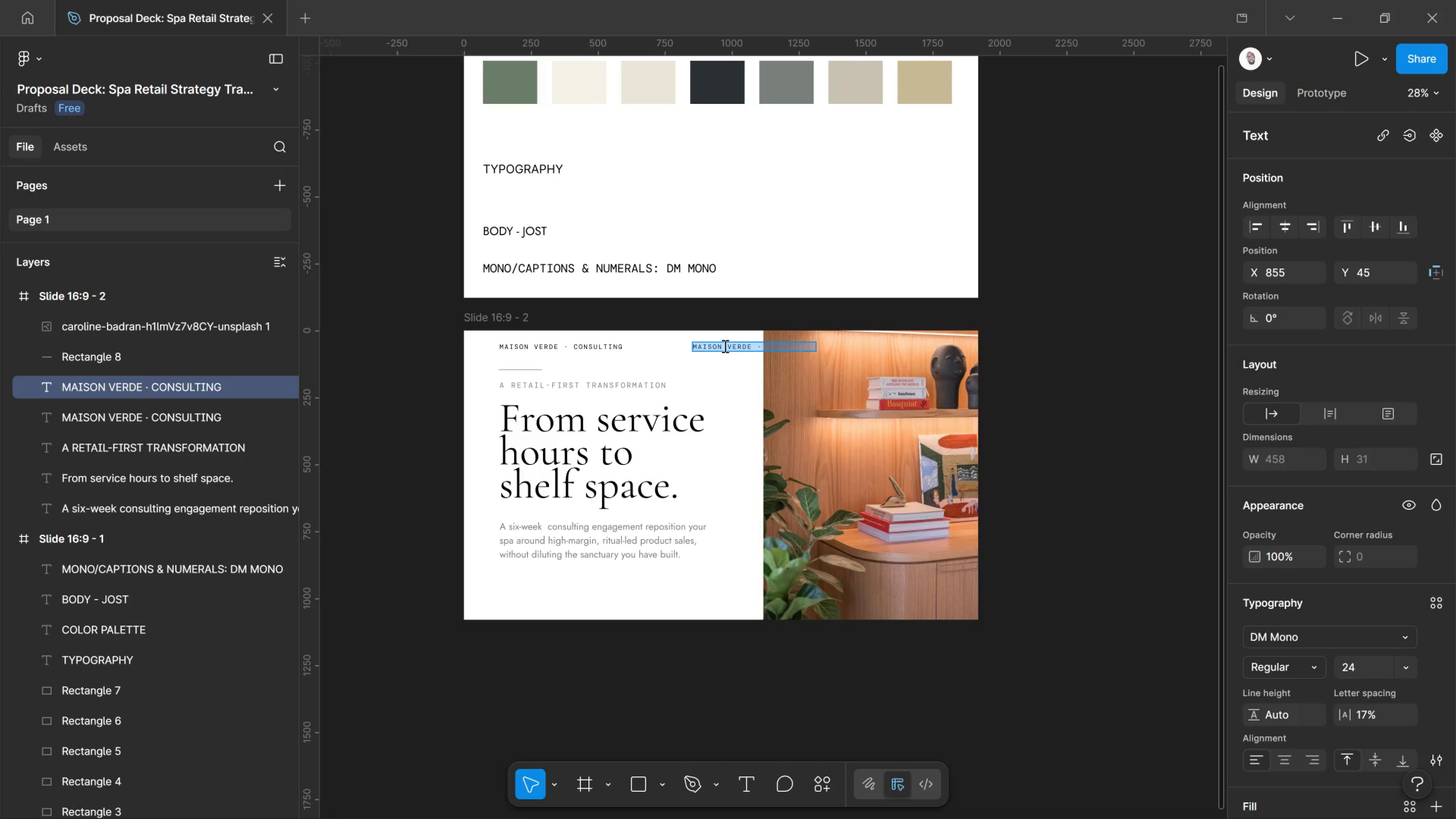 
type(PROPOSAL- 2026)
 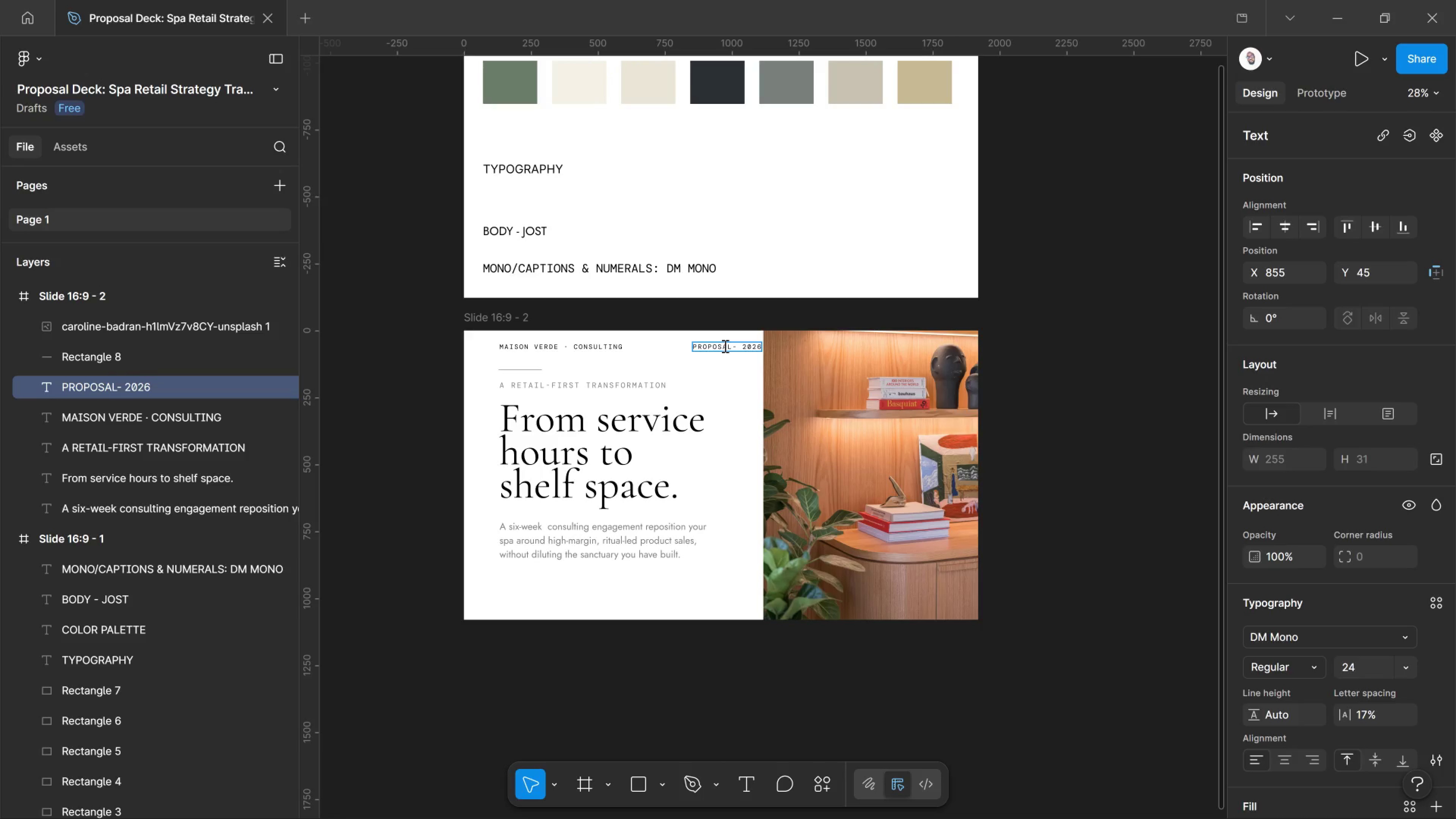 
key(Control+A)
 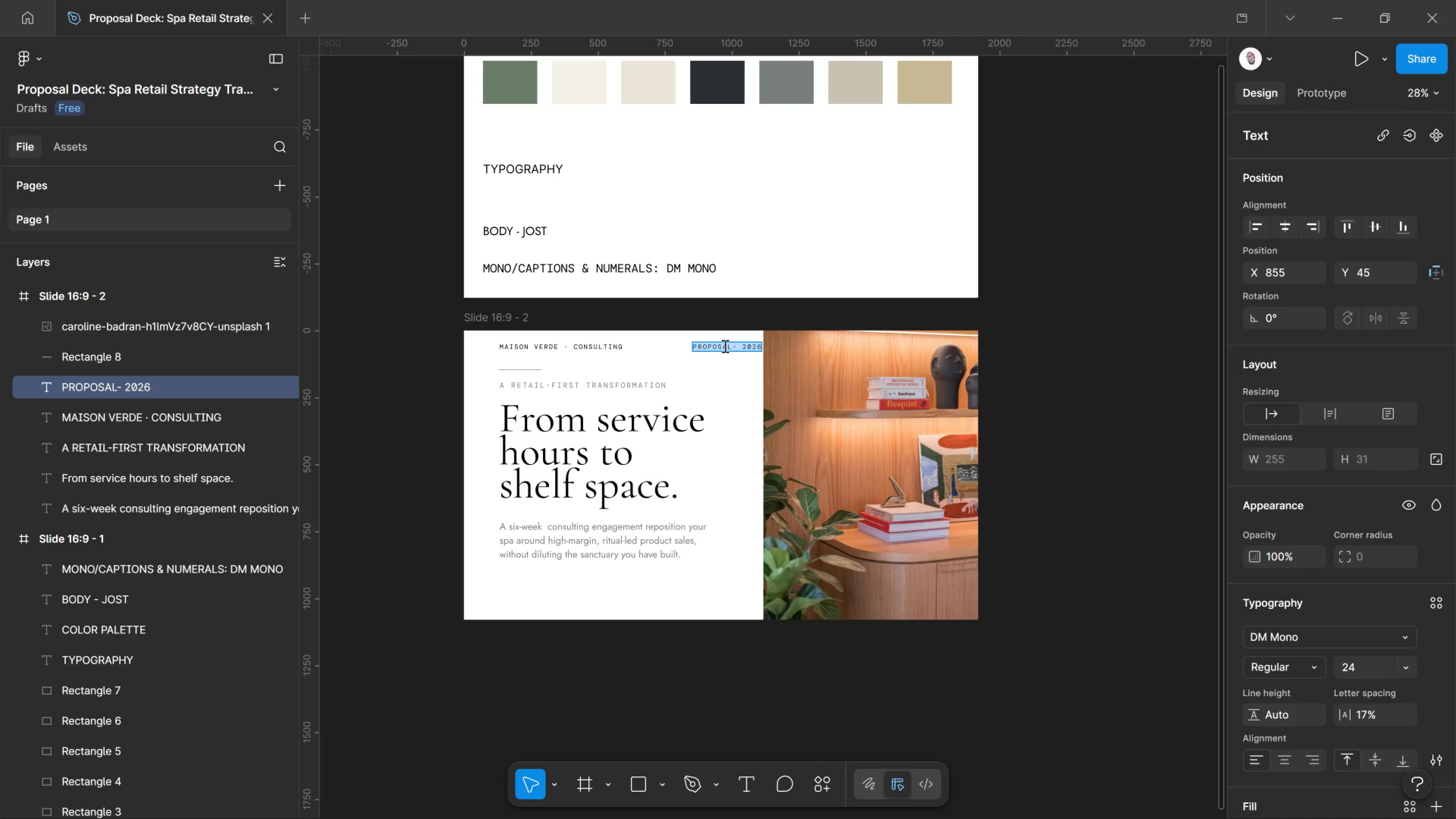 
key(Control+Shift+Comma)
 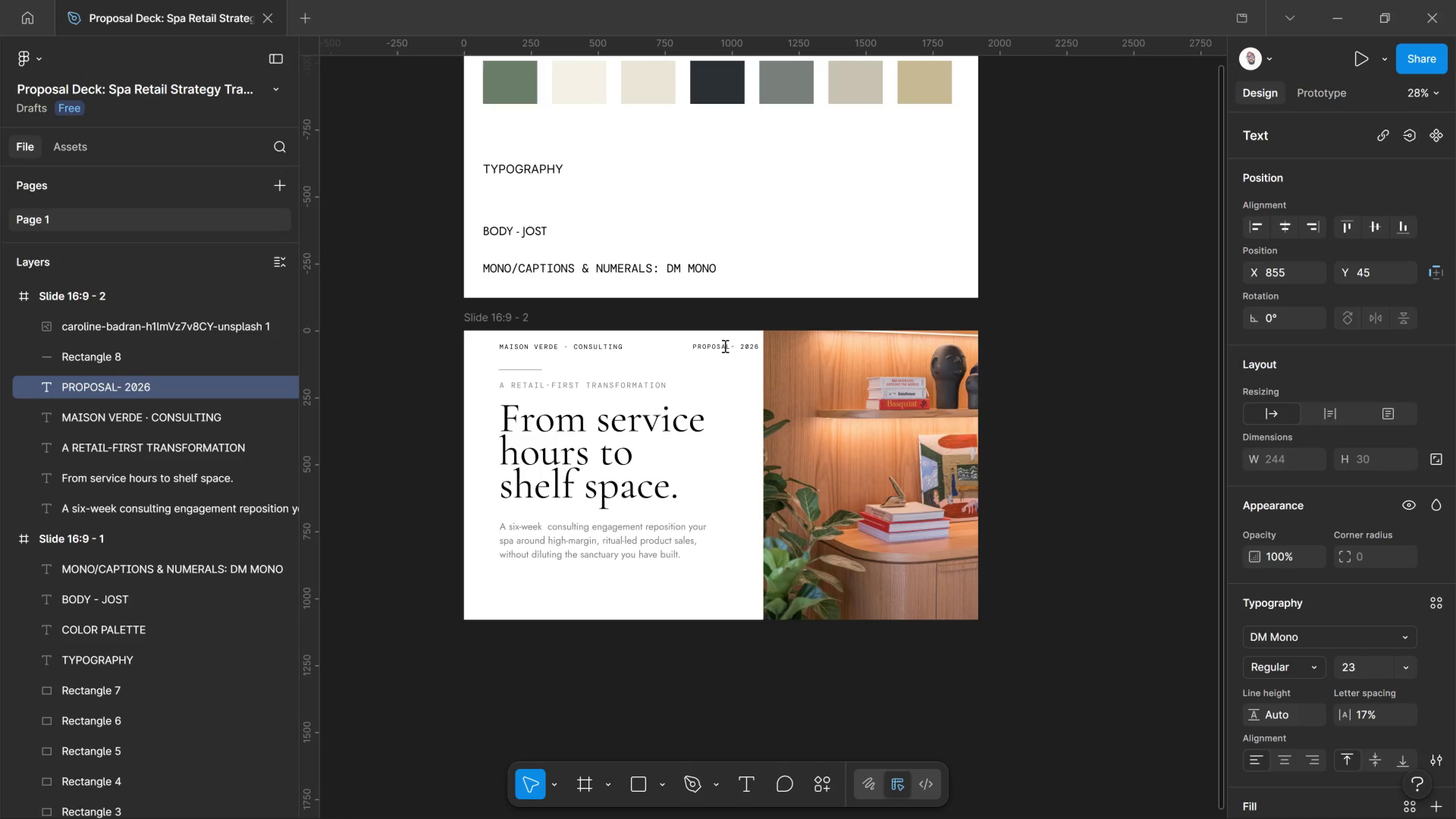 
key(Control+Shift+Comma)
 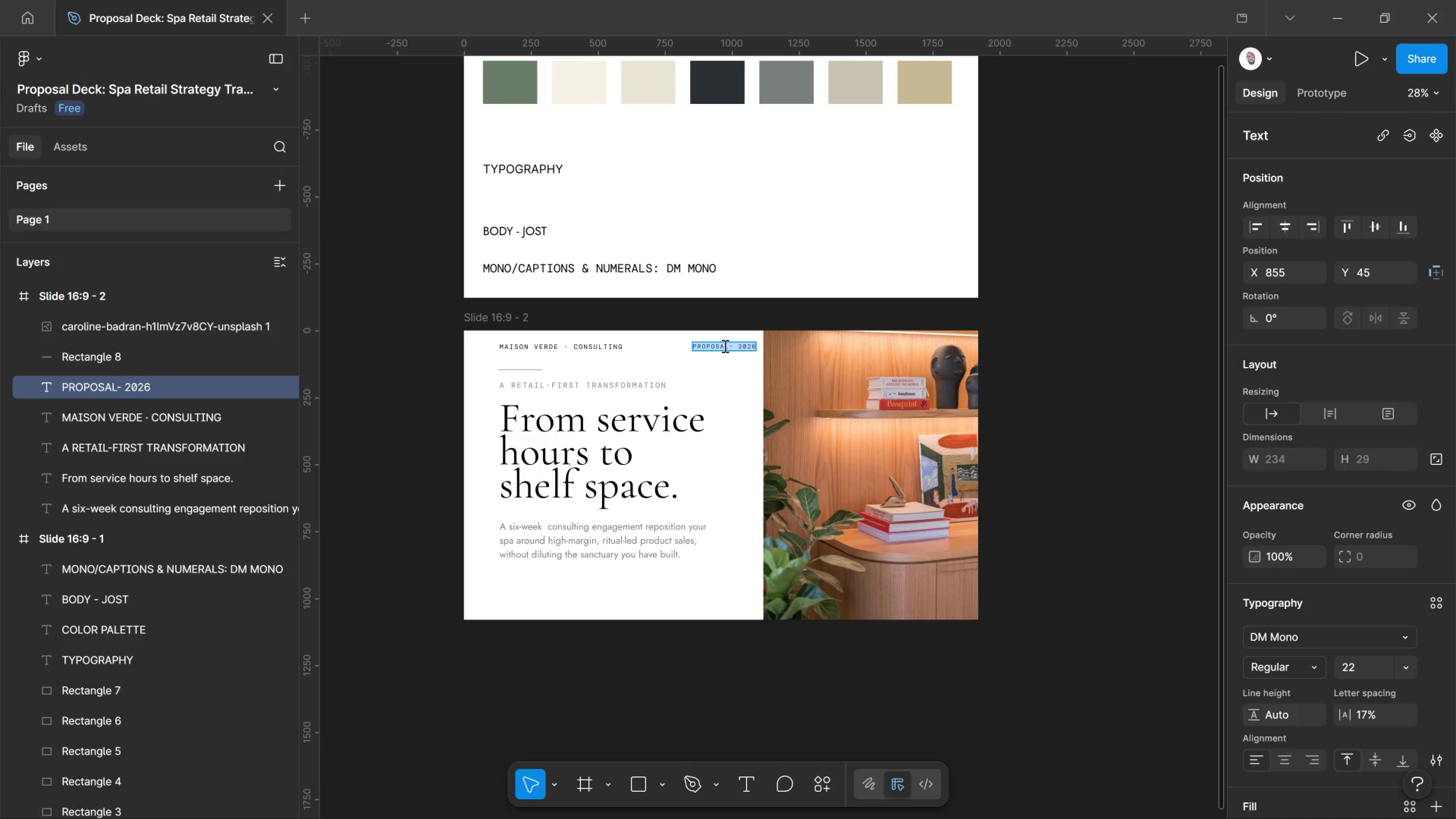 
key(Control+Shift+Comma)
 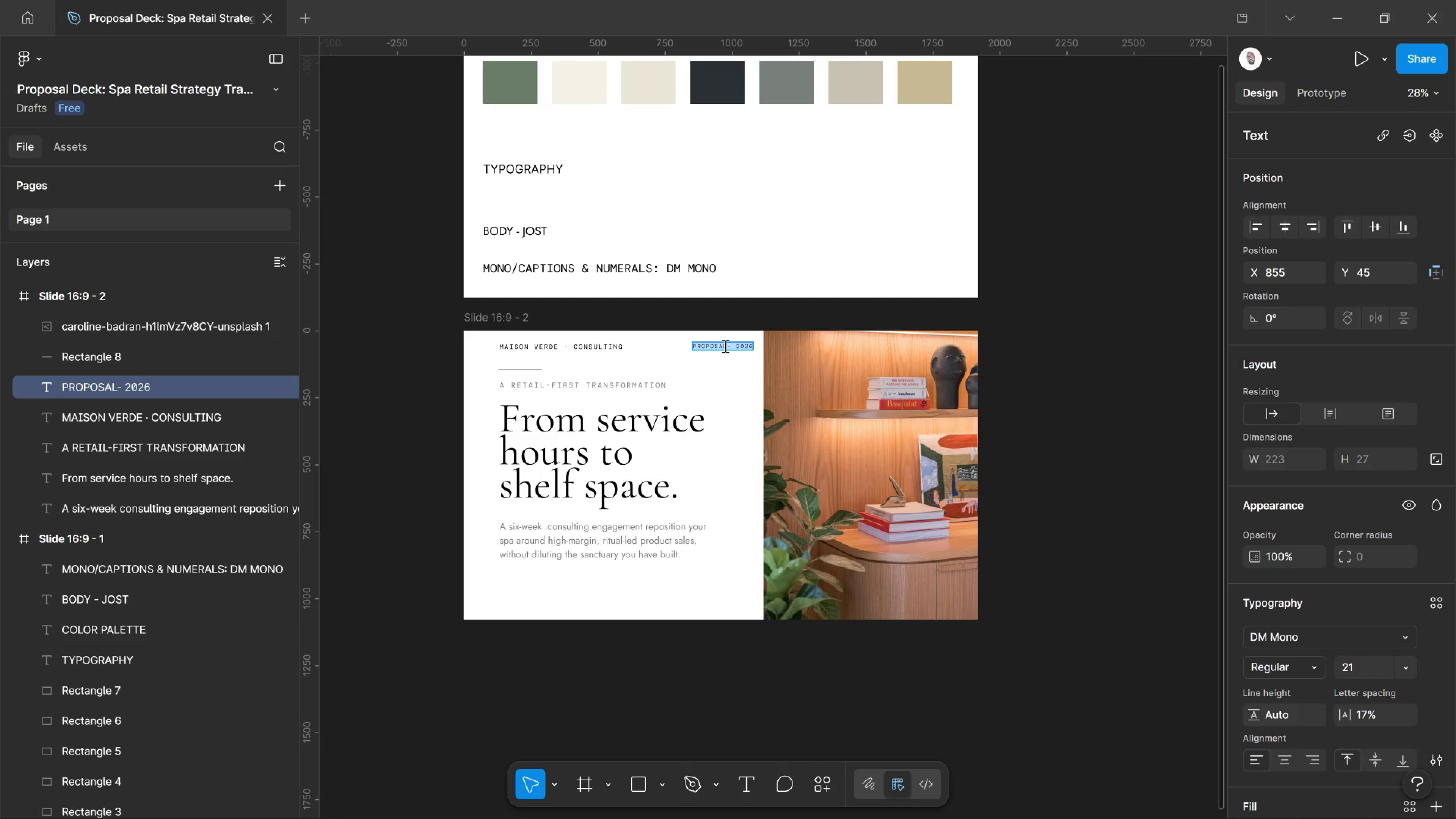 
key(Control+Shift+Comma)
 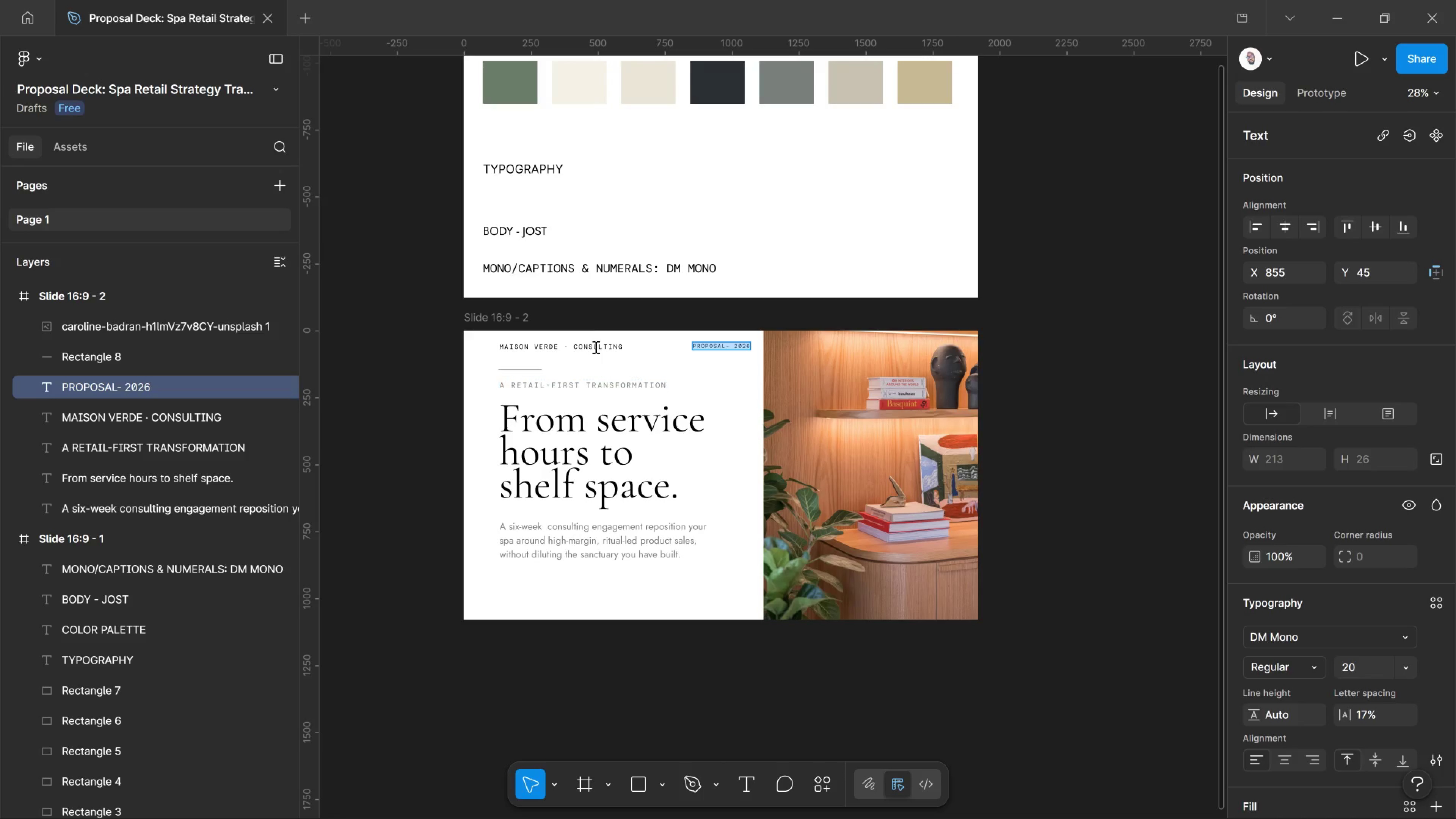 
left_click([595, 345])
 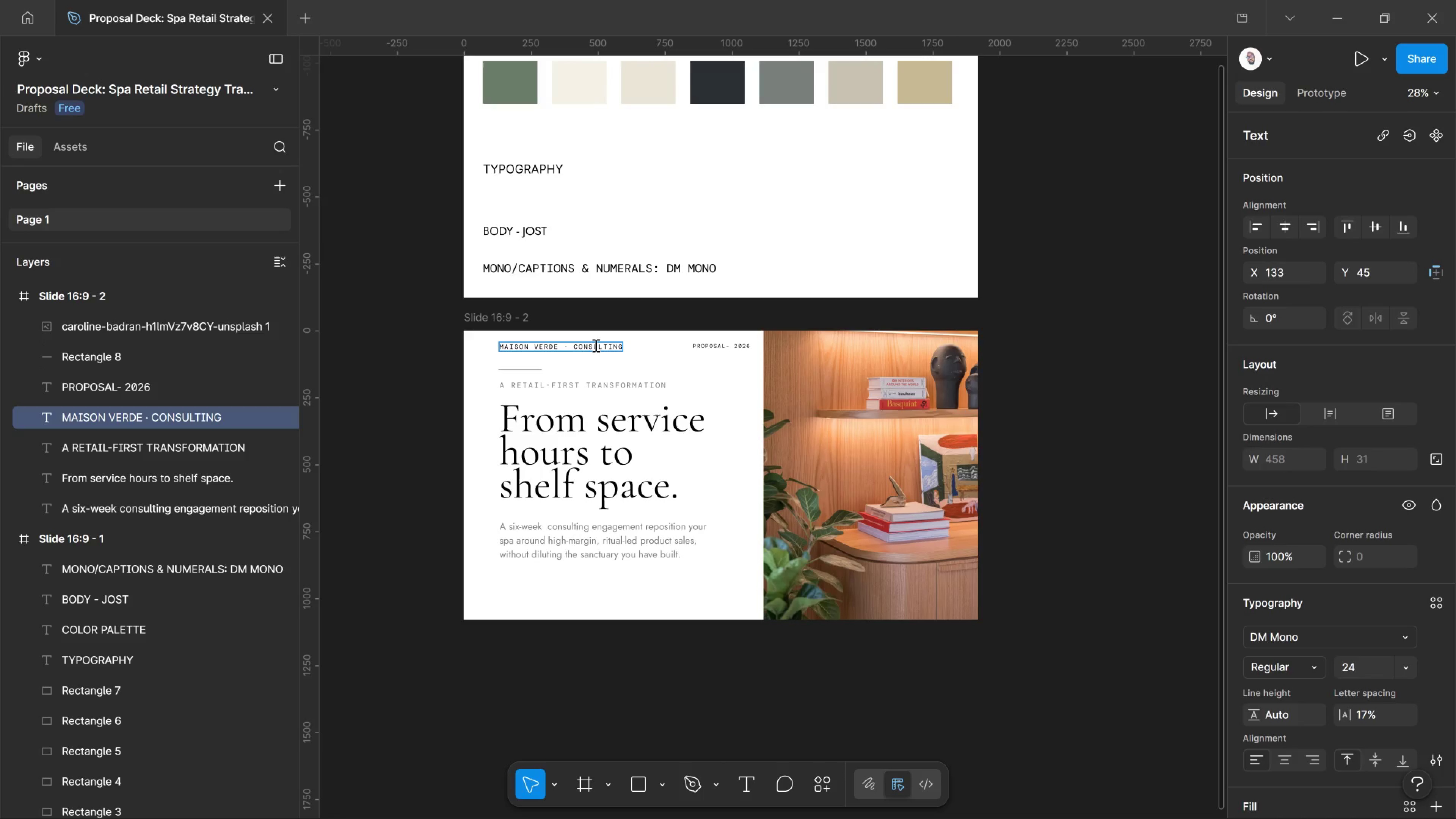 
key(Control+A)
 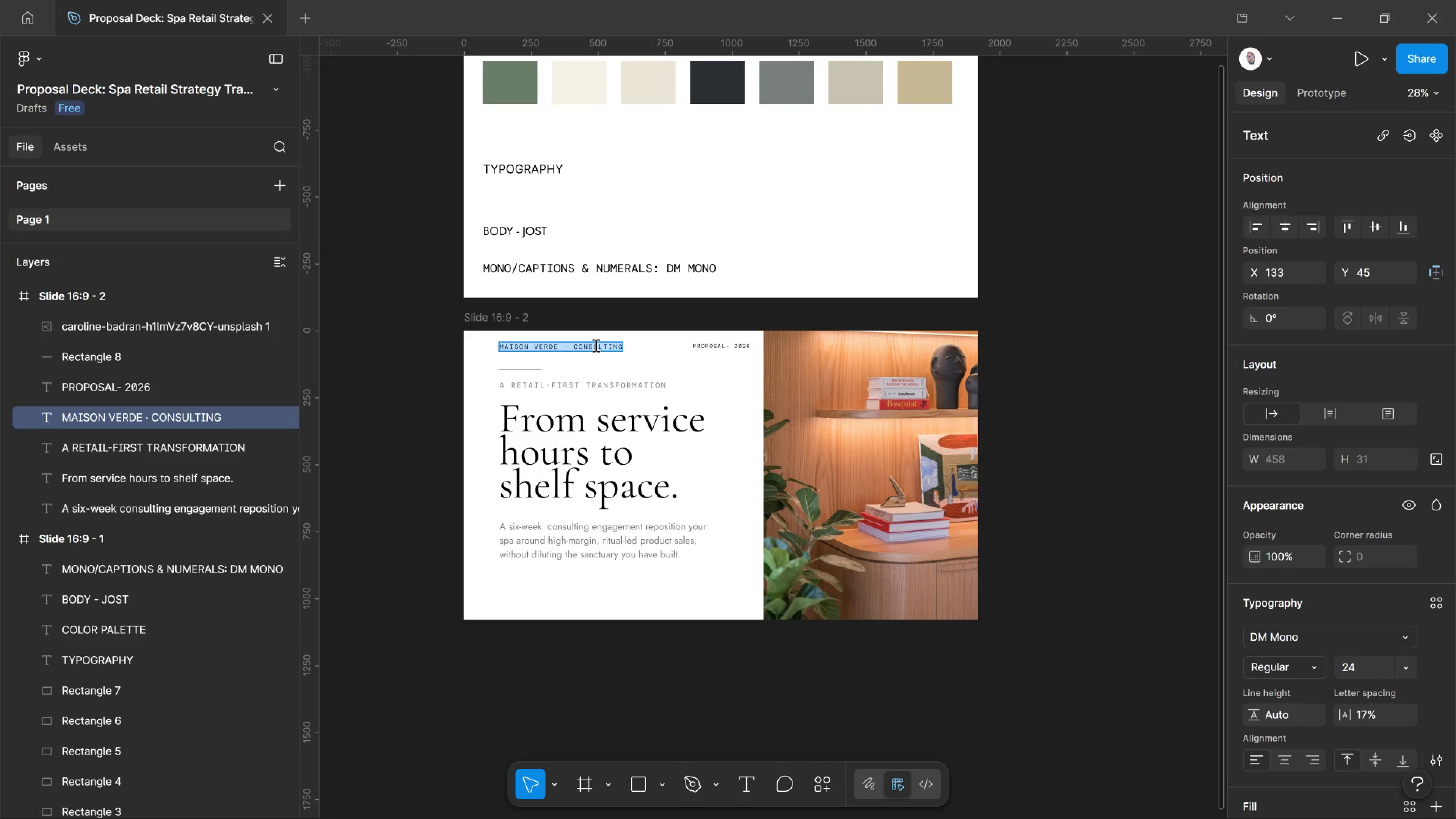 
key(Control+Shift+Comma)
 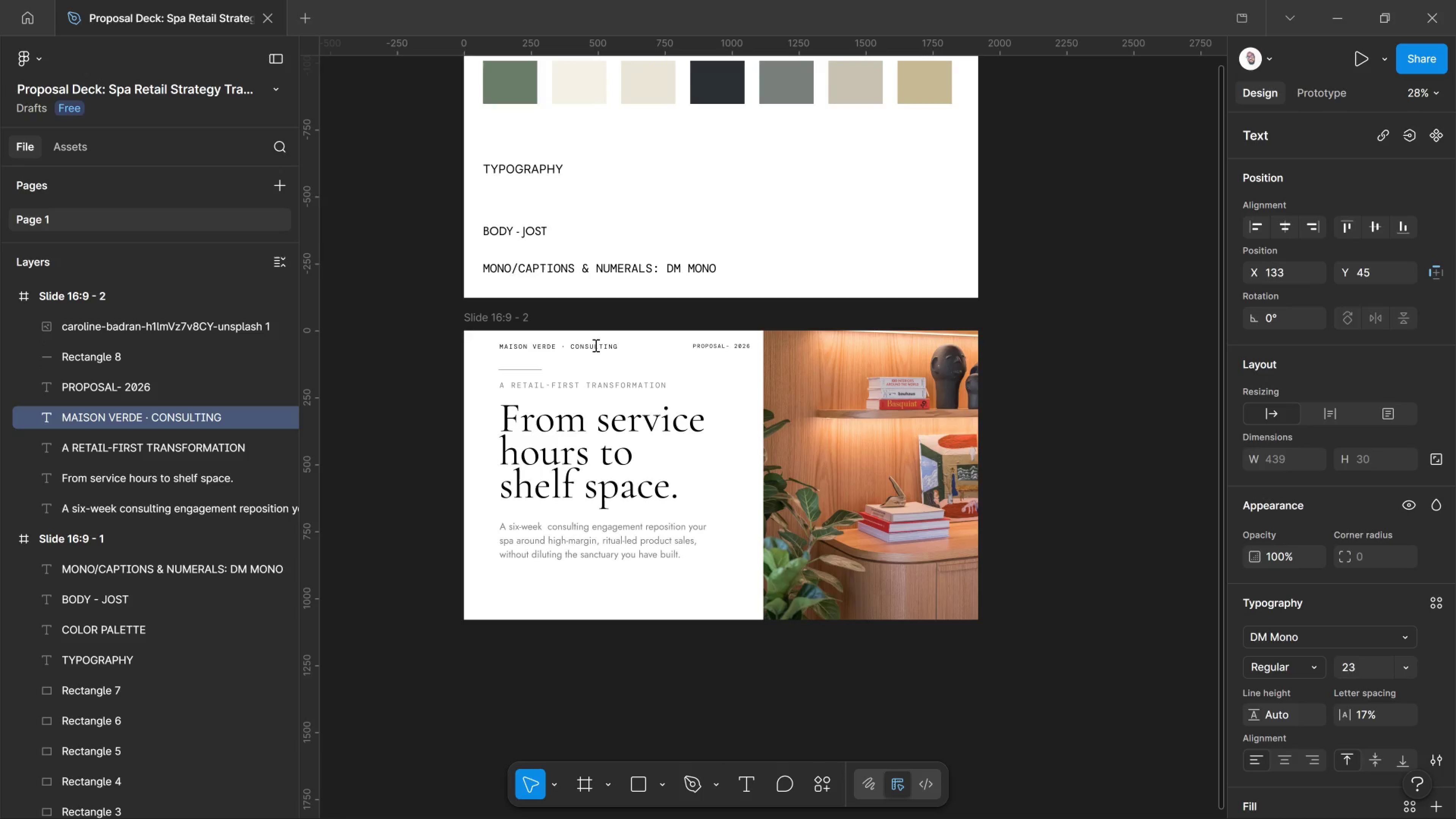 
key(Control+Shift+Comma)
 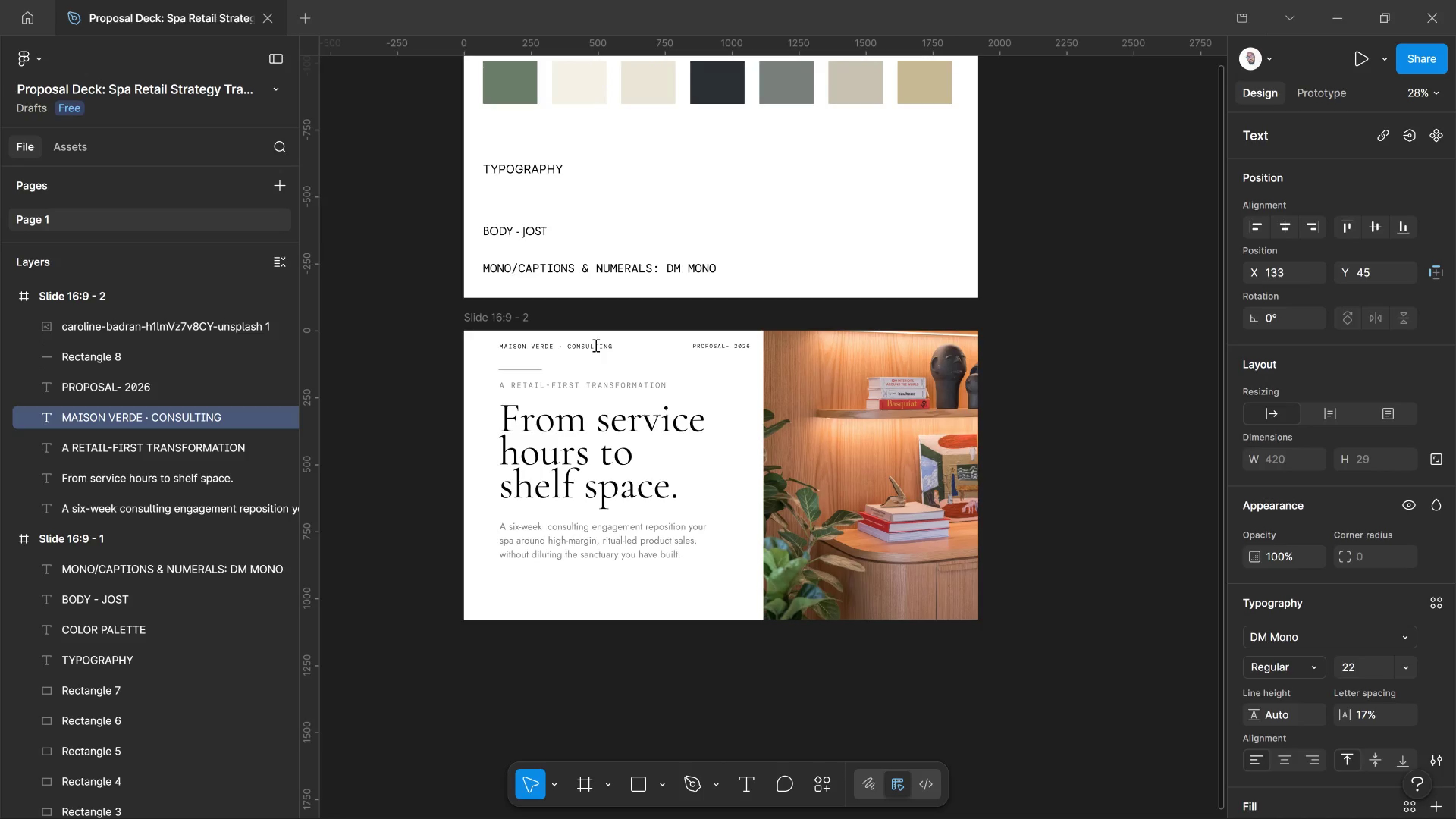 
key(Control+Shift+Comma)
 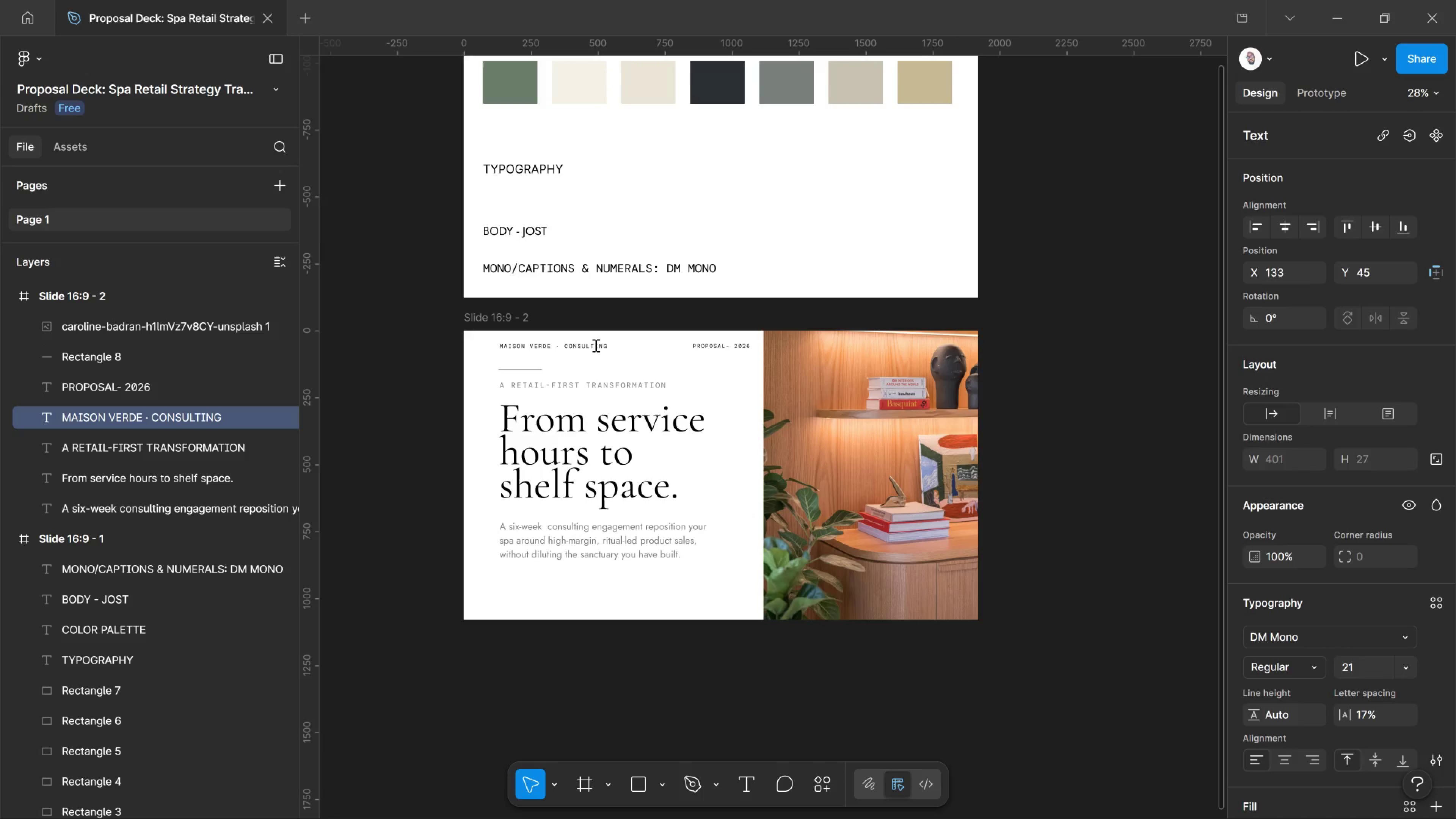 
key(Control+Shift+Comma)
 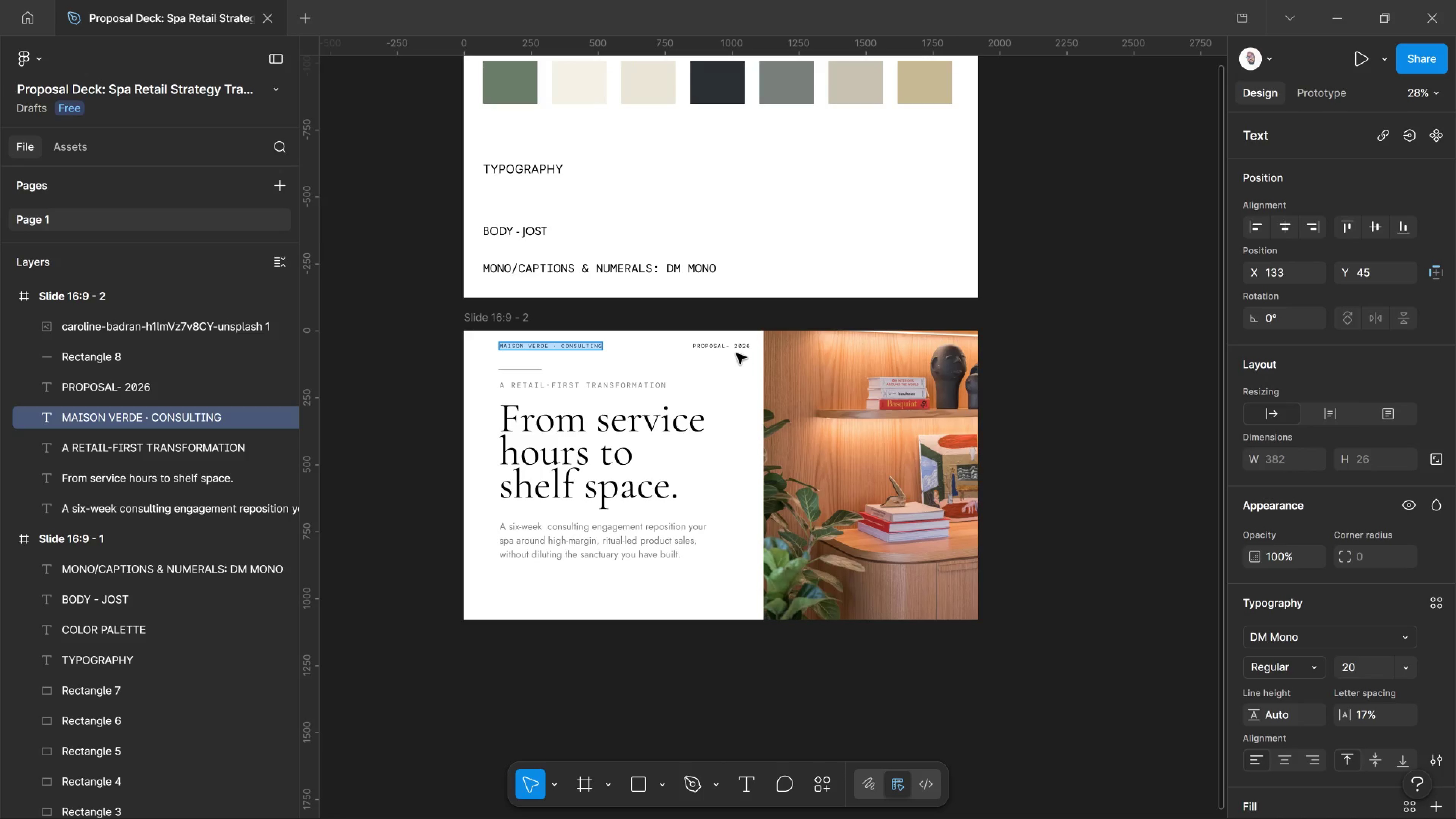 
left_click([729, 350])
 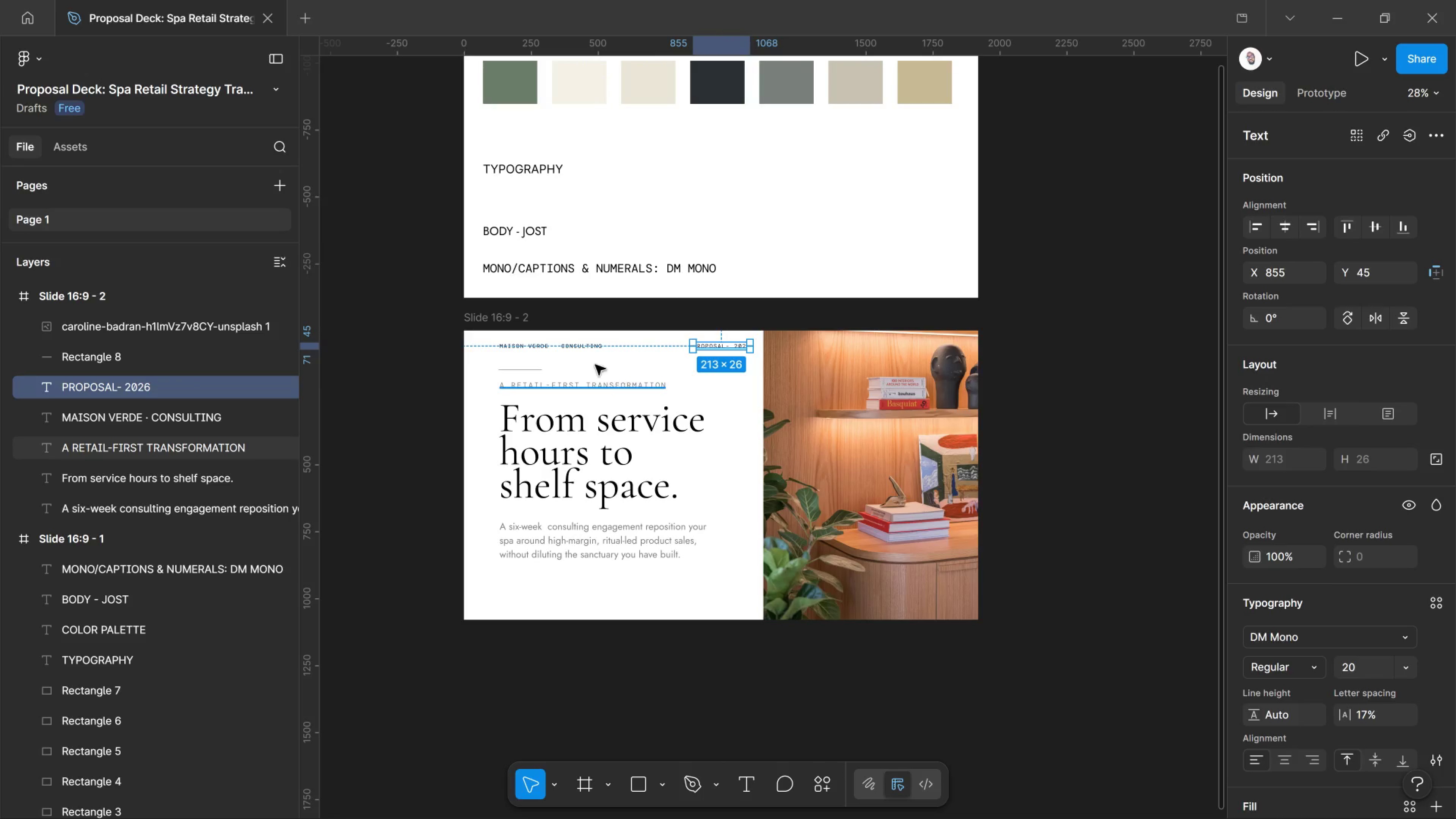 
left_click([595, 351])
 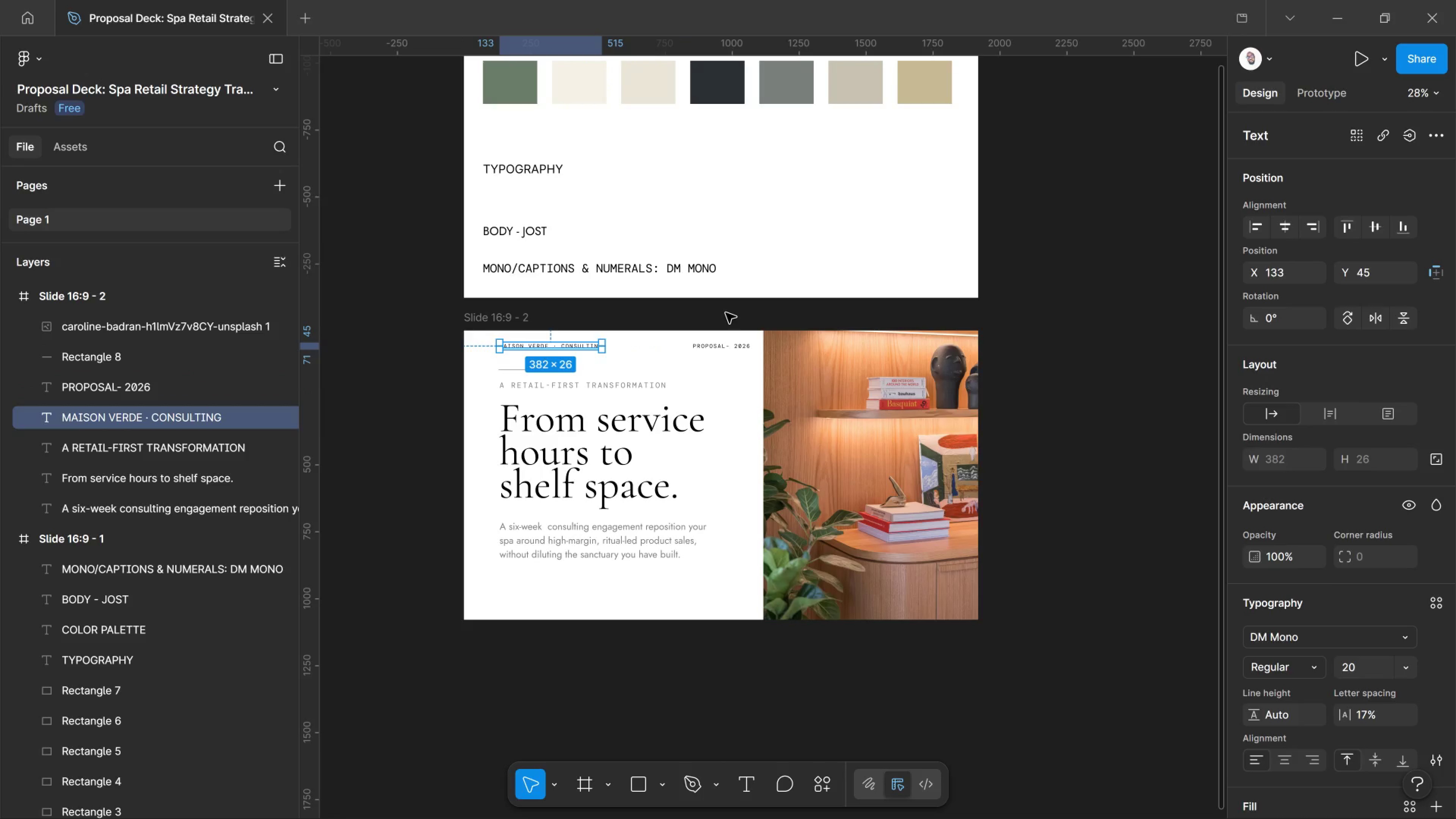 
left_click([726, 313])
 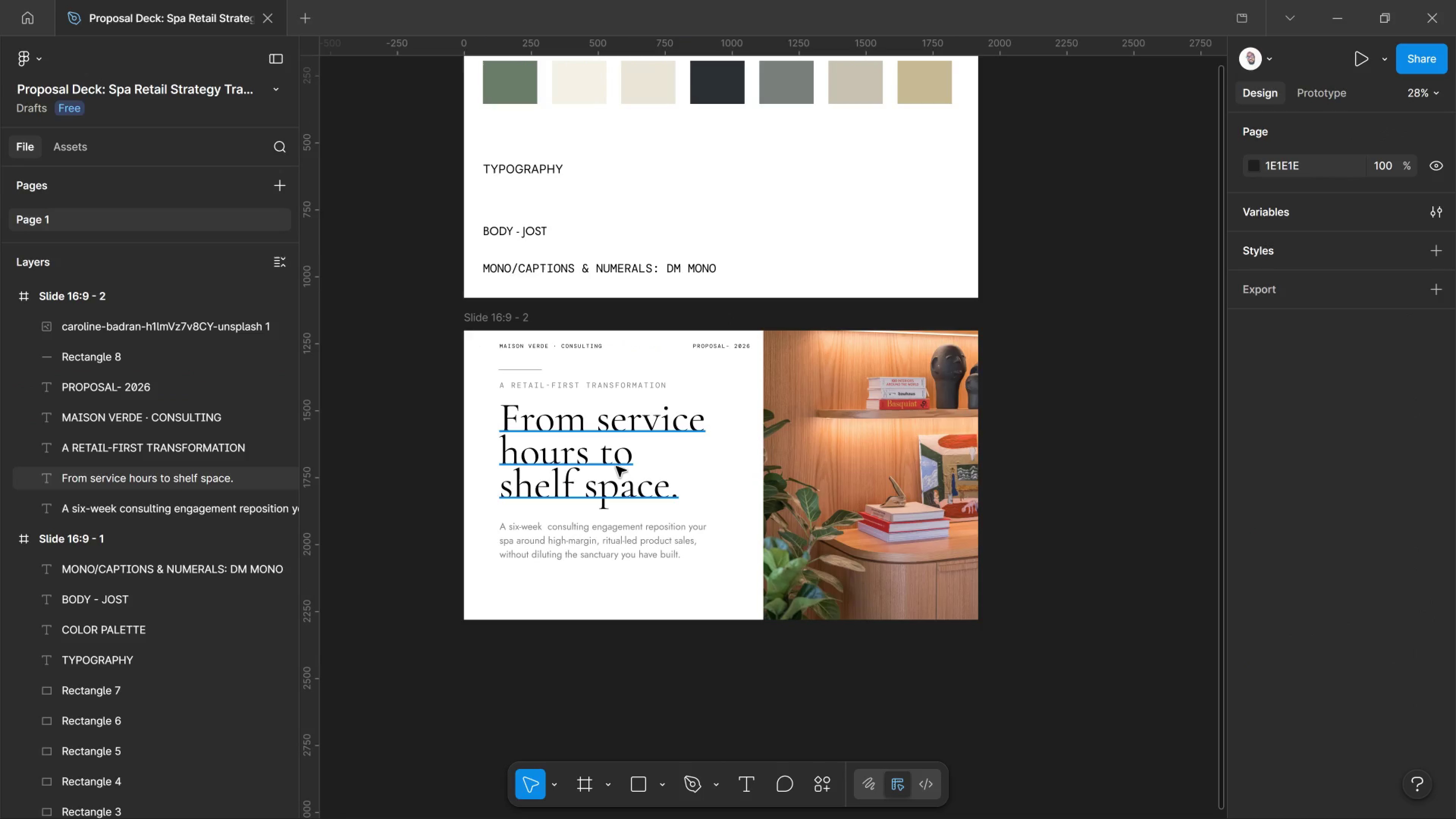 
left_click([615, 464])
 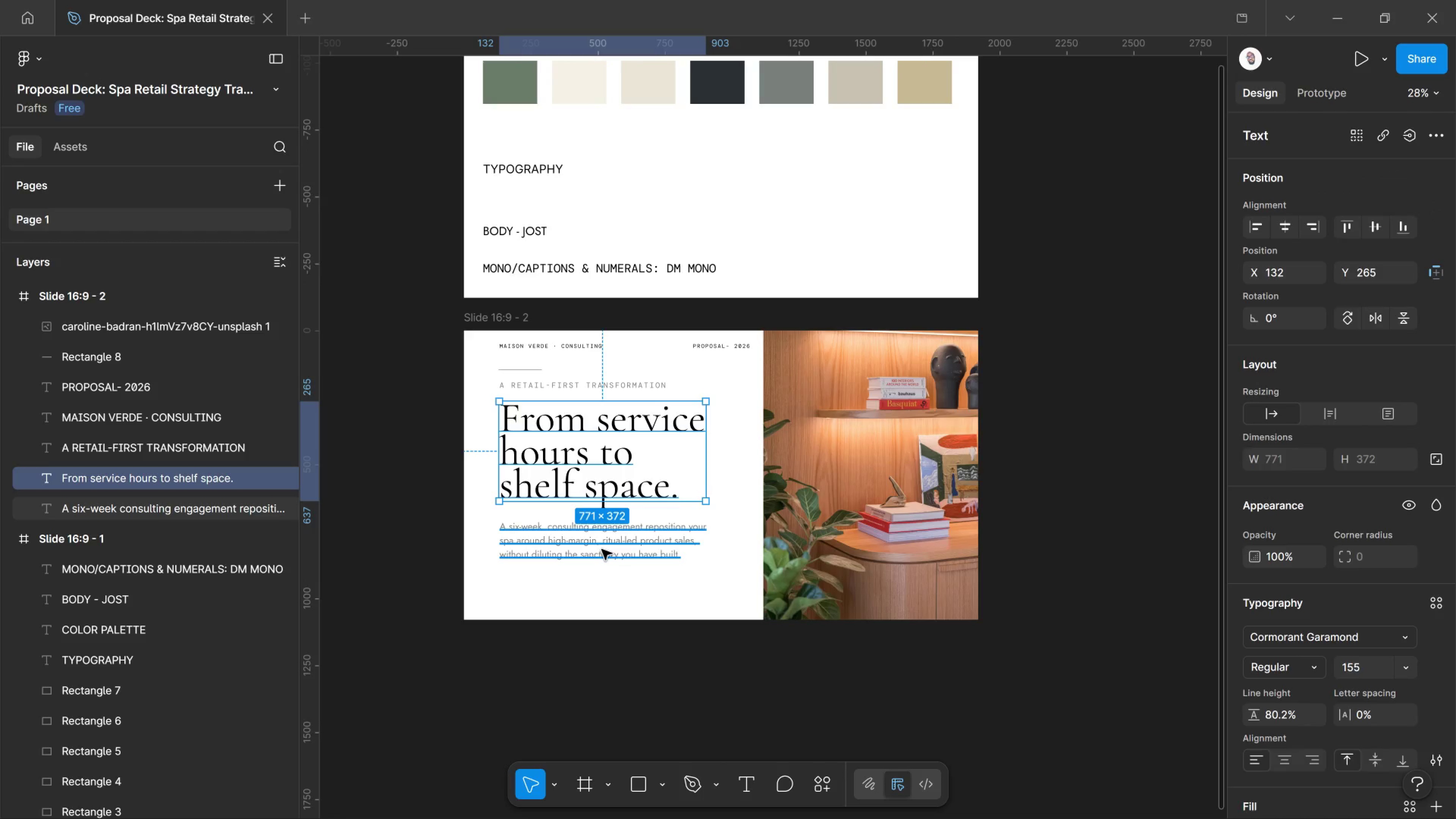 
left_click([602, 549])
 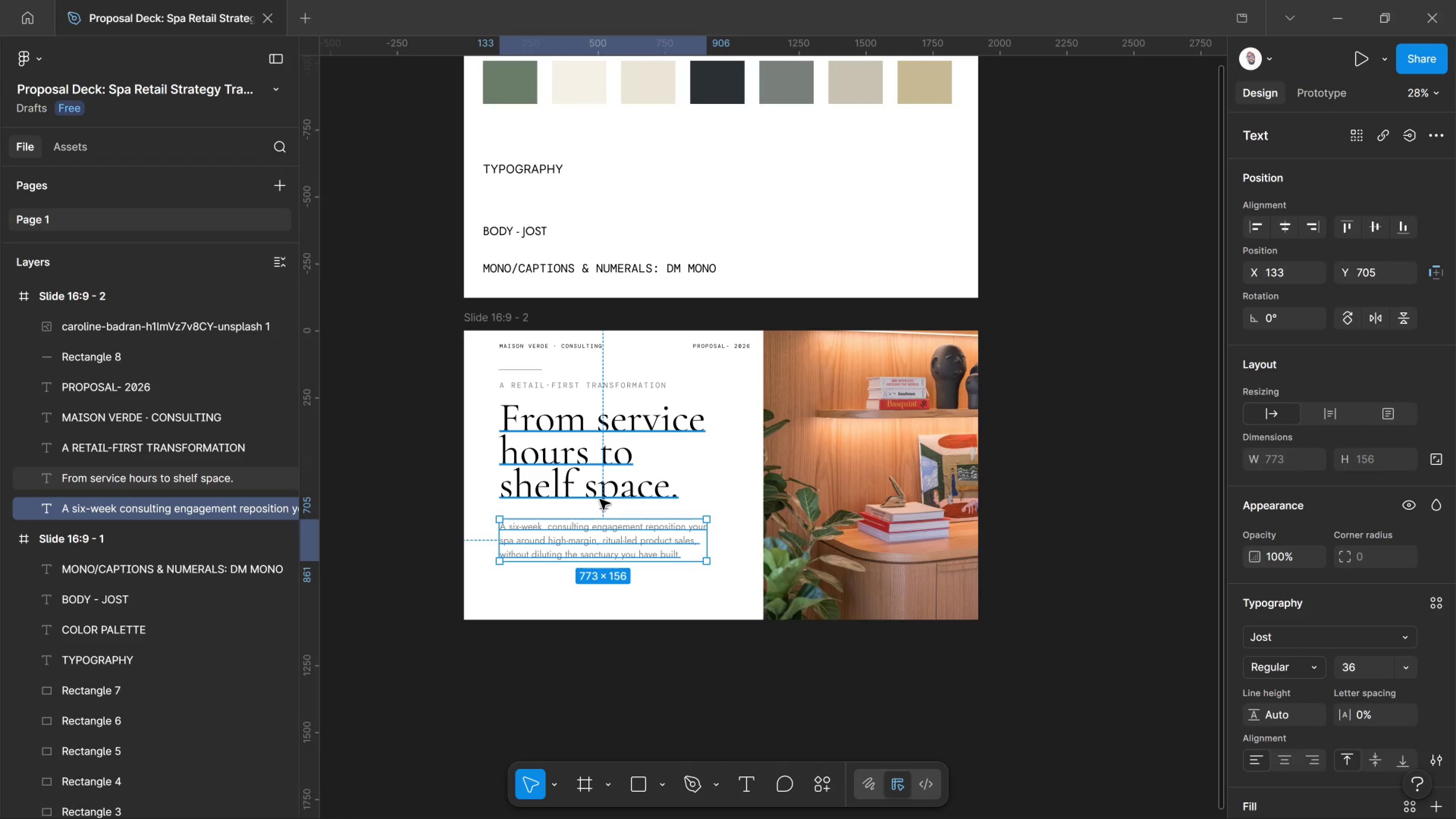 
hold_key(key=ControlLeft, duration=0.33)
 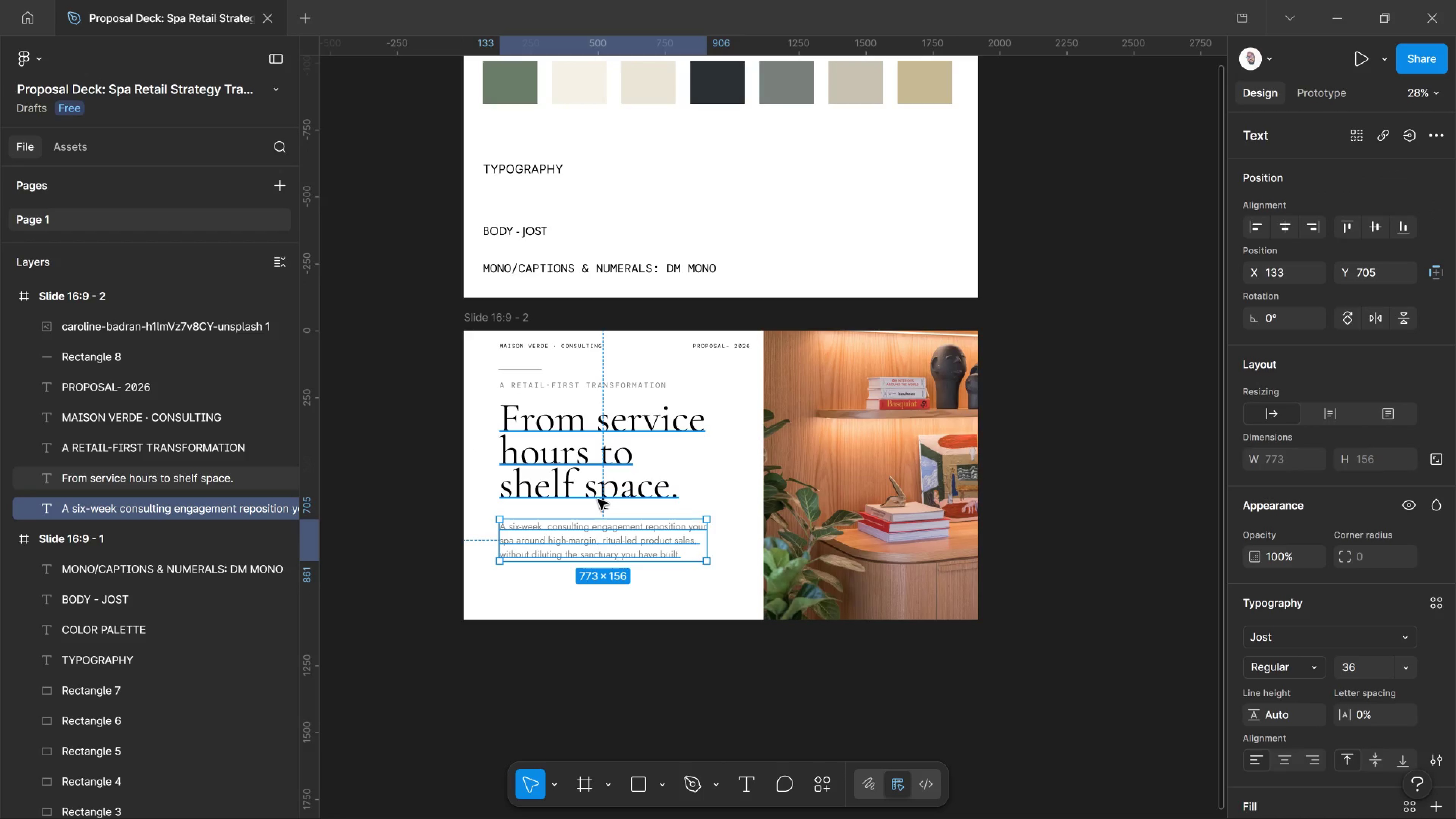 
hold_key(key=ShiftLeft, duration=0.66)
left_click([598, 499])
 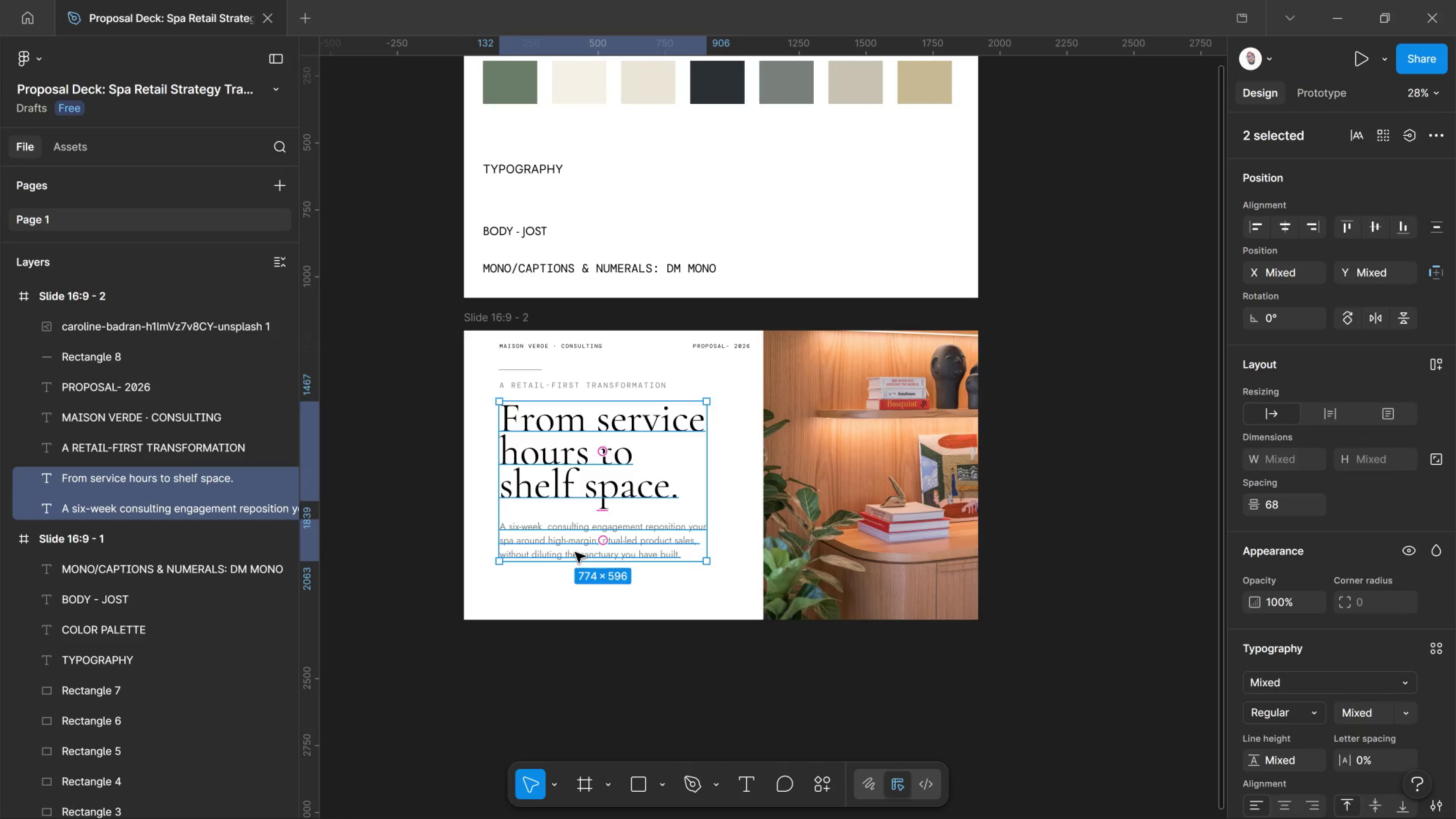 
hold_key(key=ControlLeft, duration=1.2)
scroll: coordinate [583, 556], scroll_direction: up, amount: 4.0
 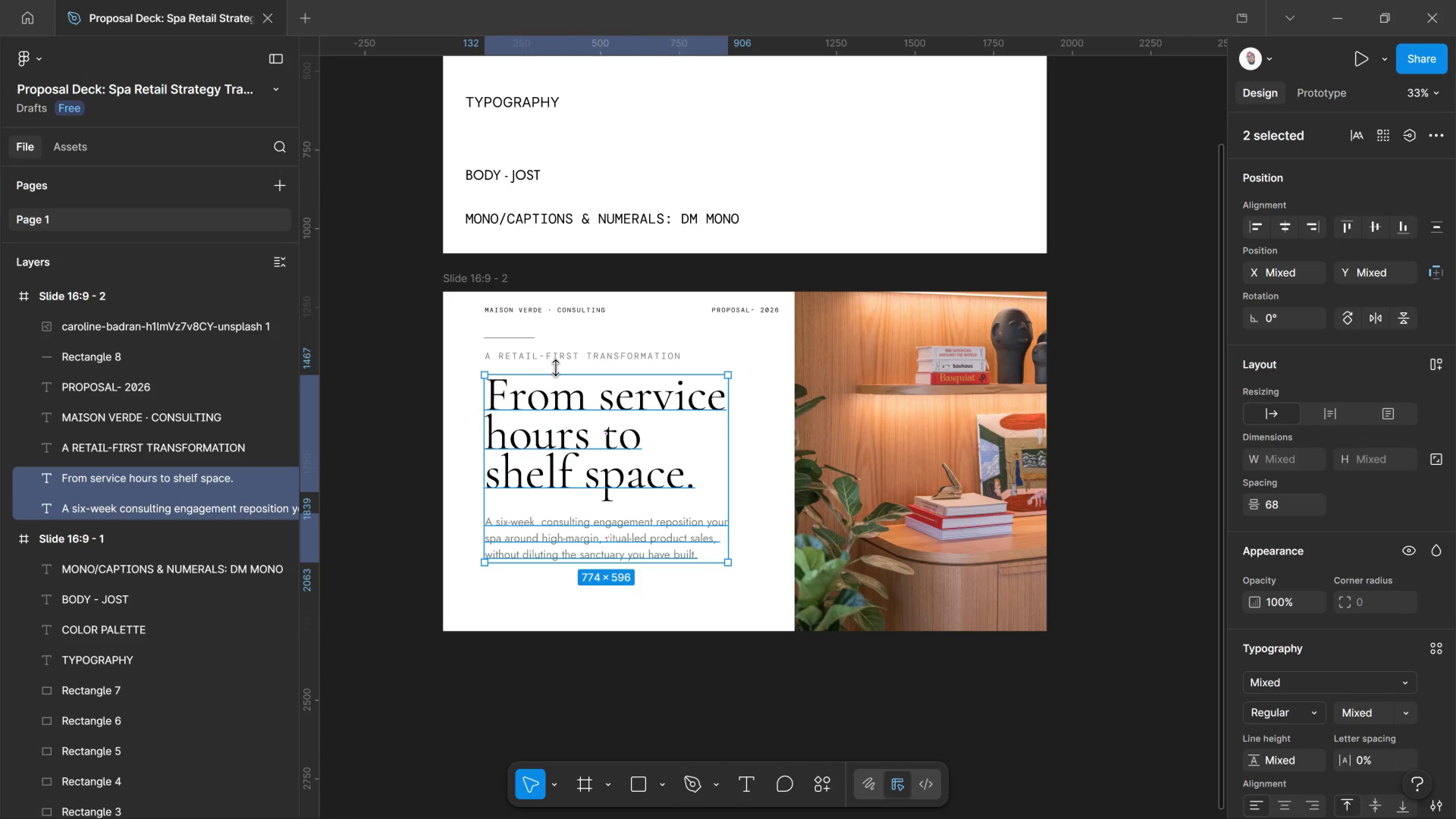 
hold_key(key=ShiftLeft, duration=2.55)
left_click([558, 362])
 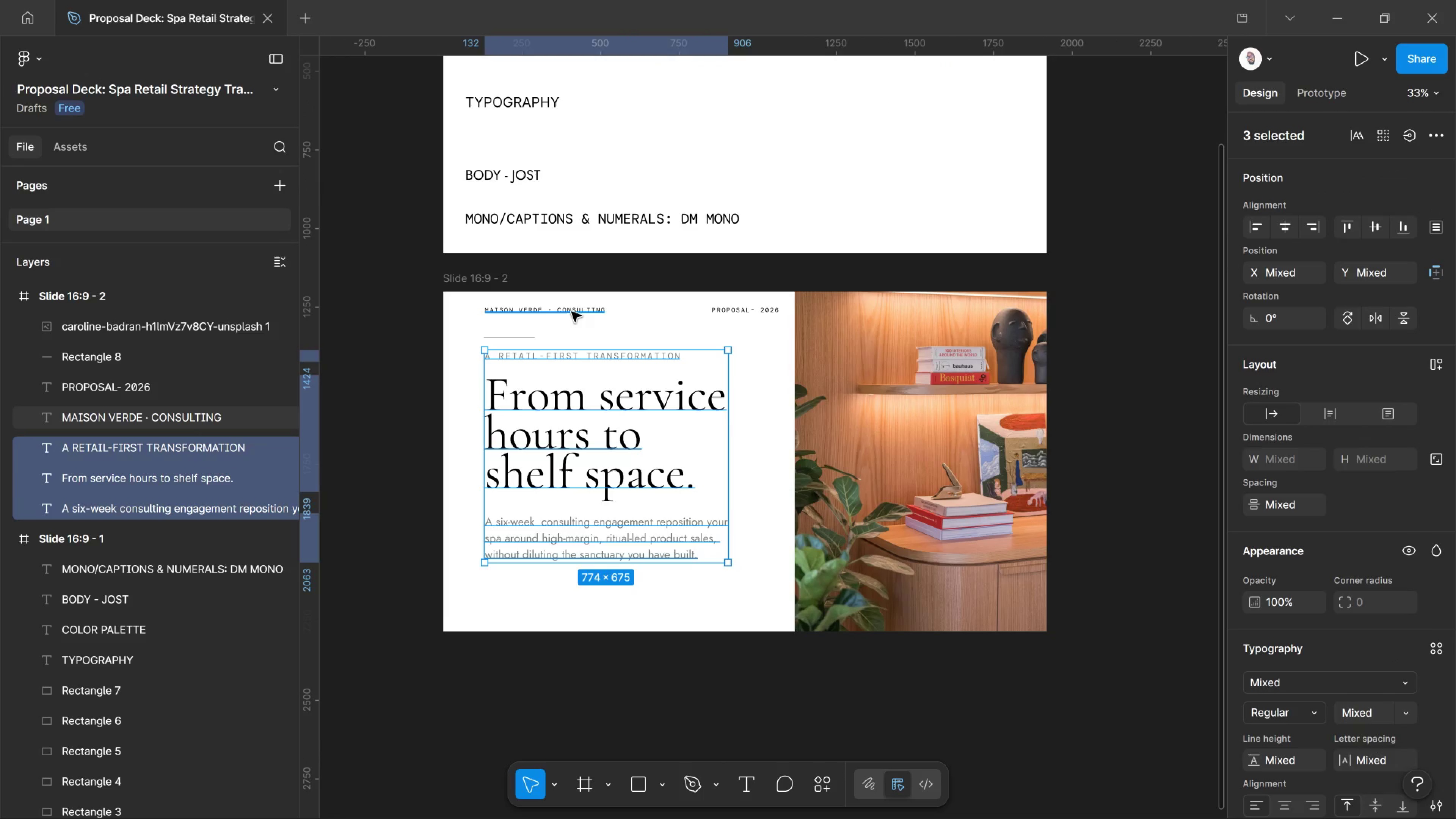 
left_click([571, 310])
 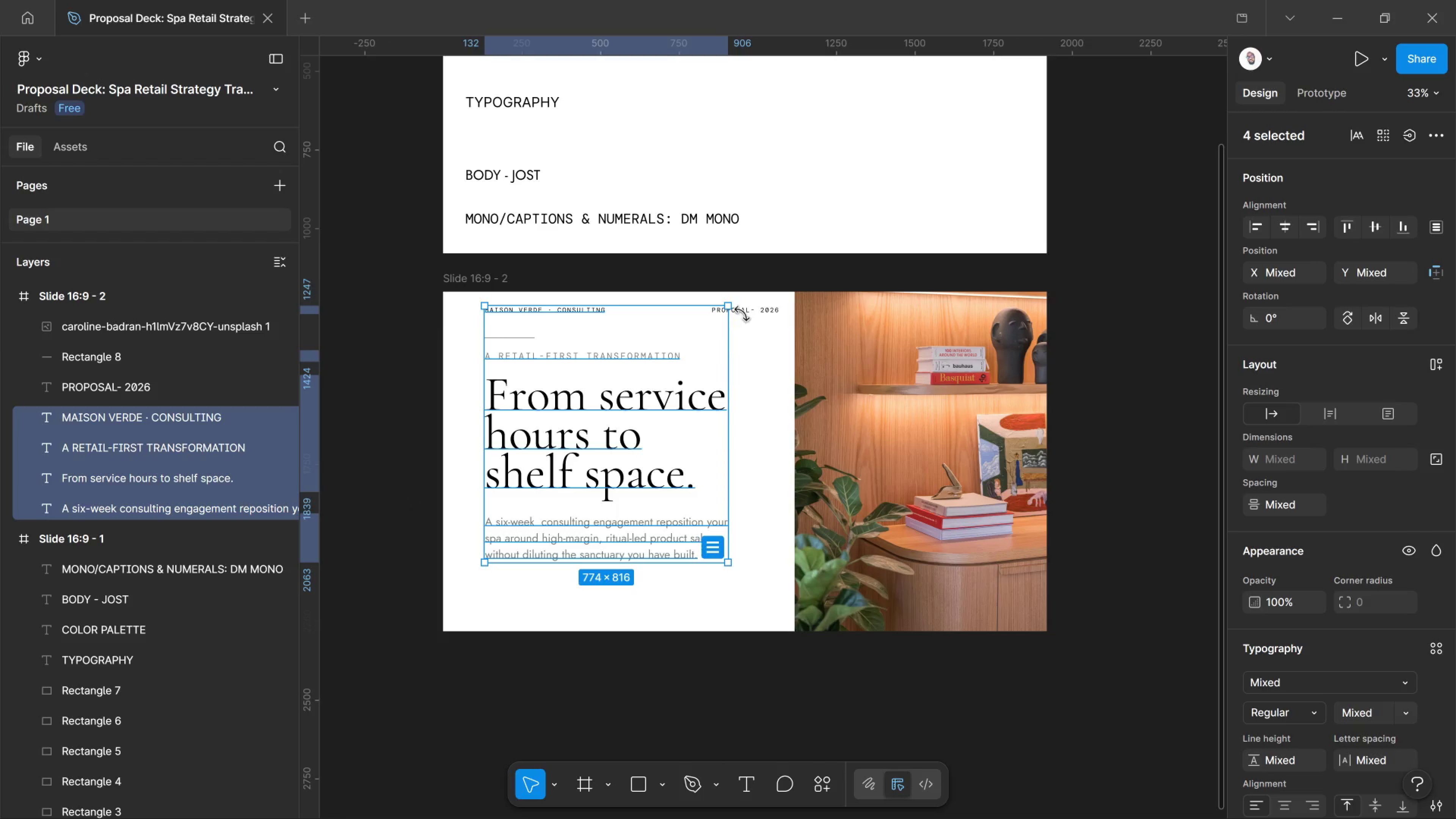 
hold_key(key=ShiftLeft, duration=0.69)
left_click([760, 306])
 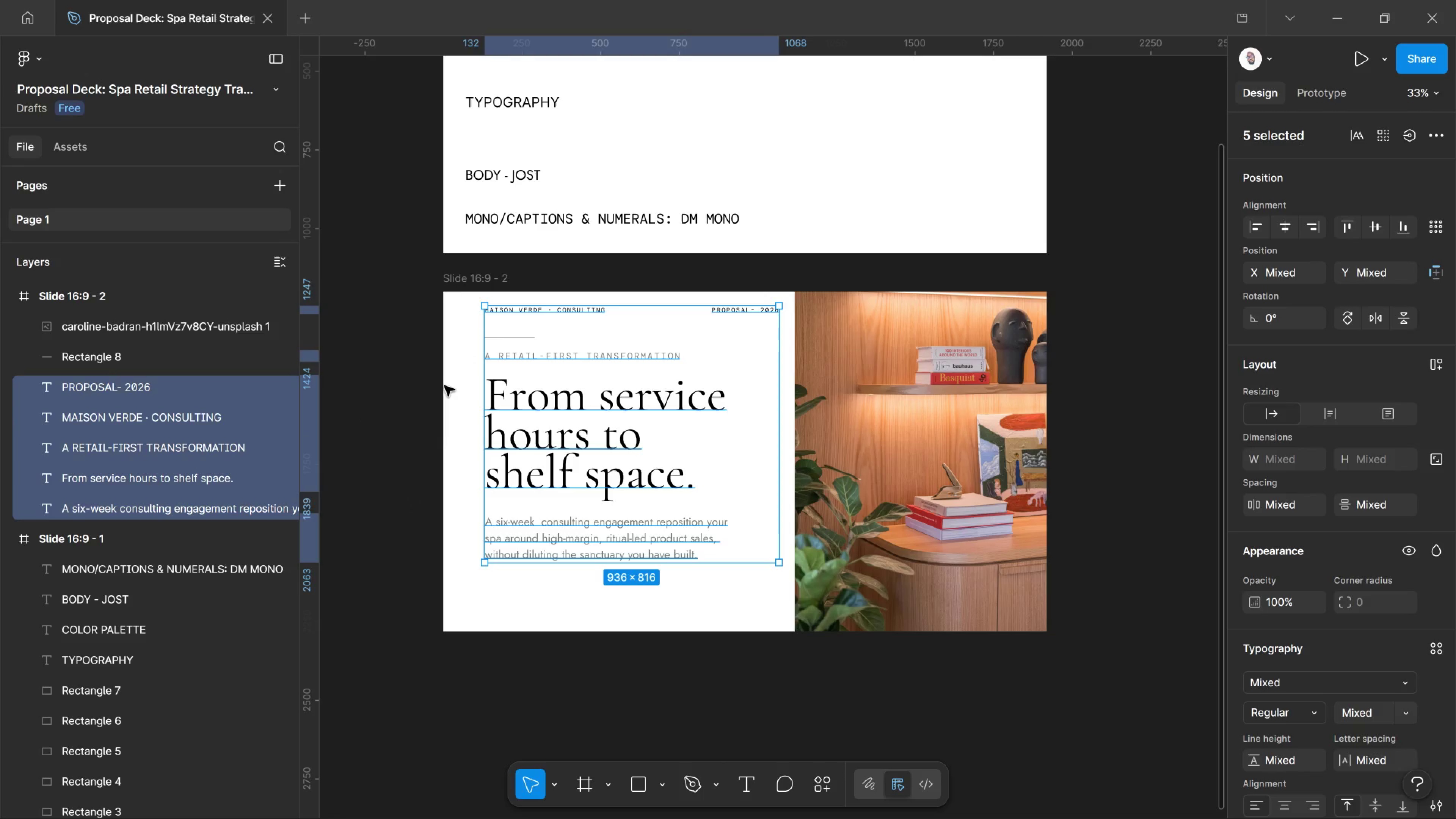 
left_click([416, 391])
 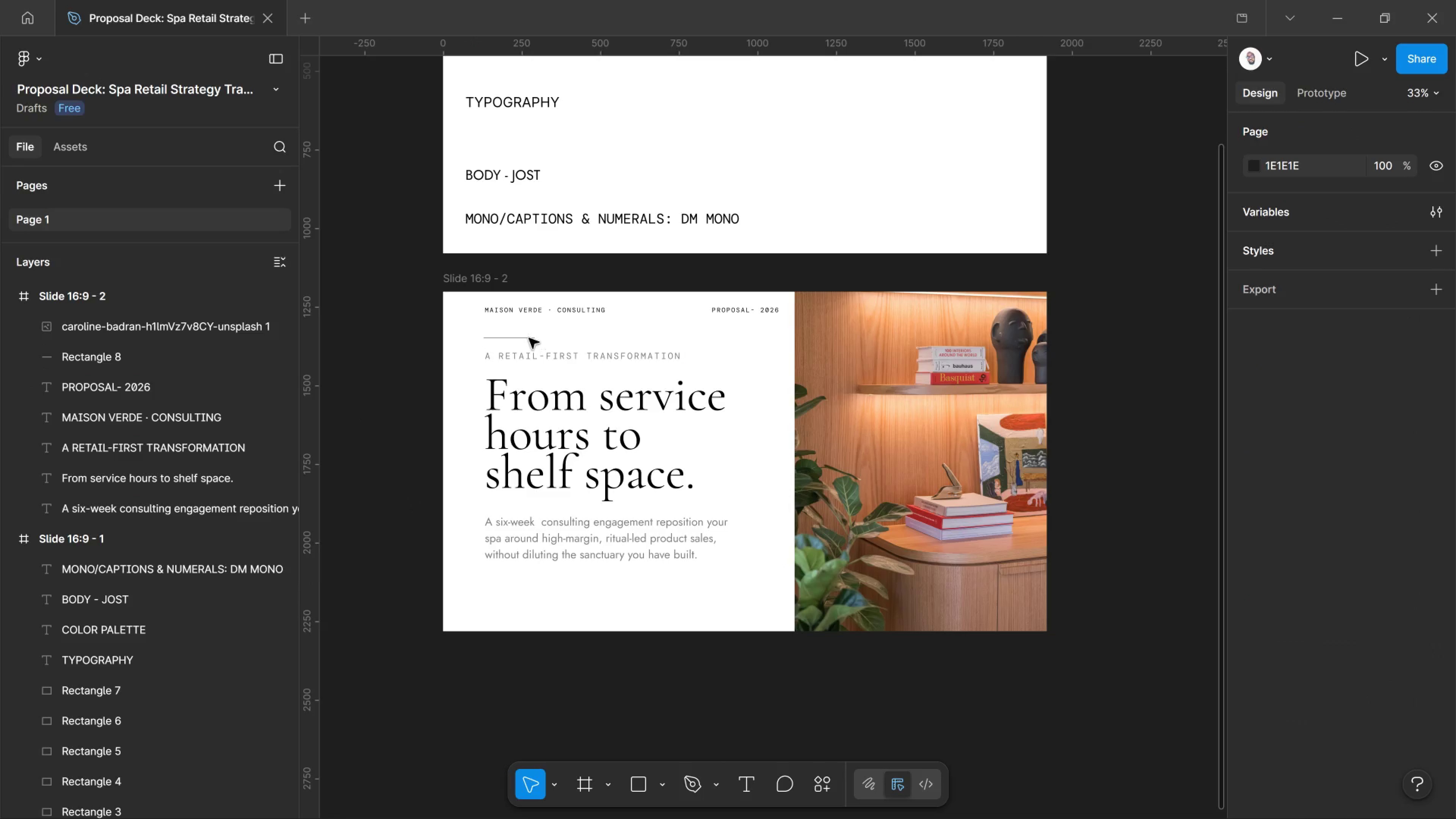 
left_click([527, 336])
 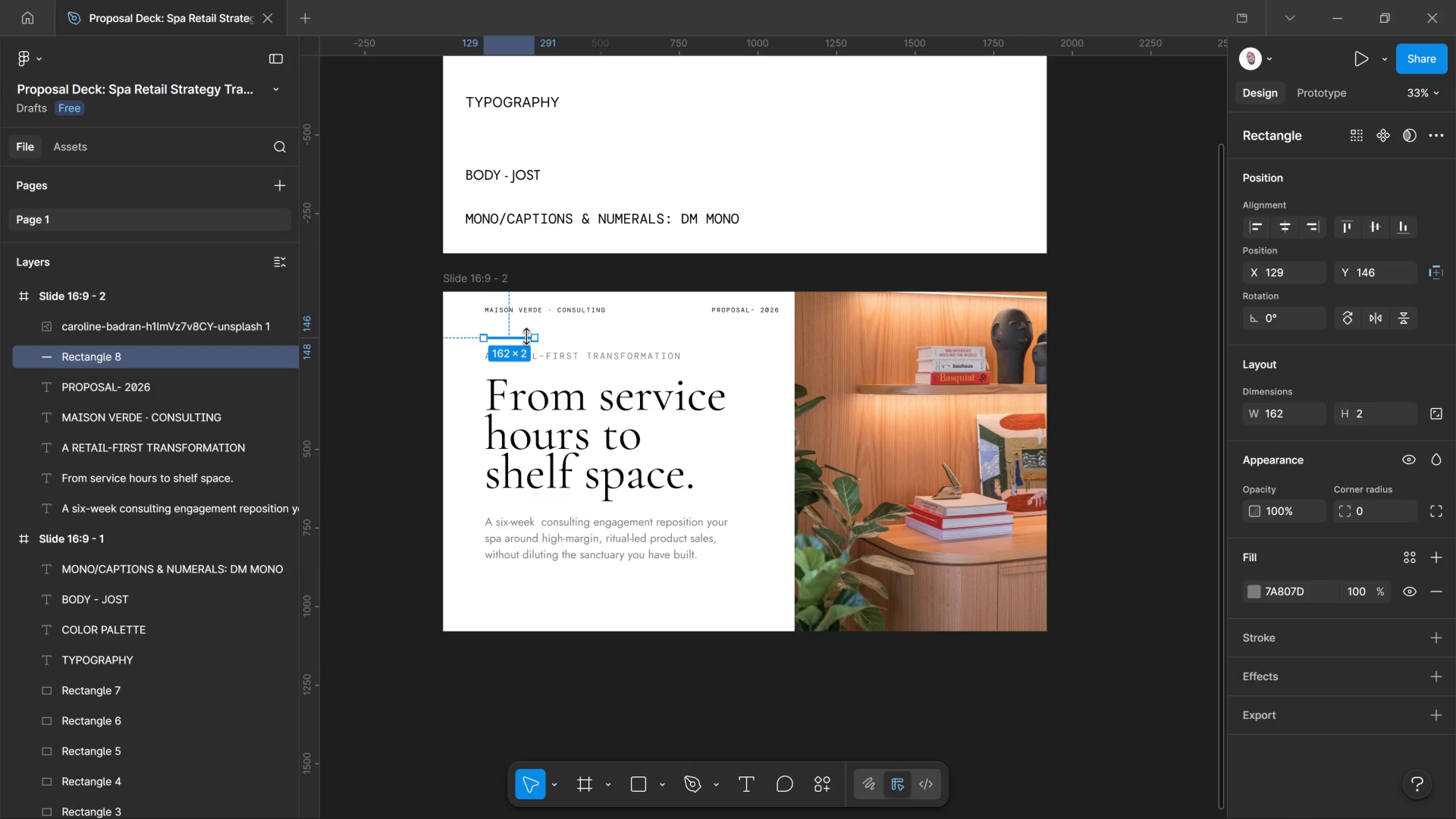 
key(Control+ControlLeft)
 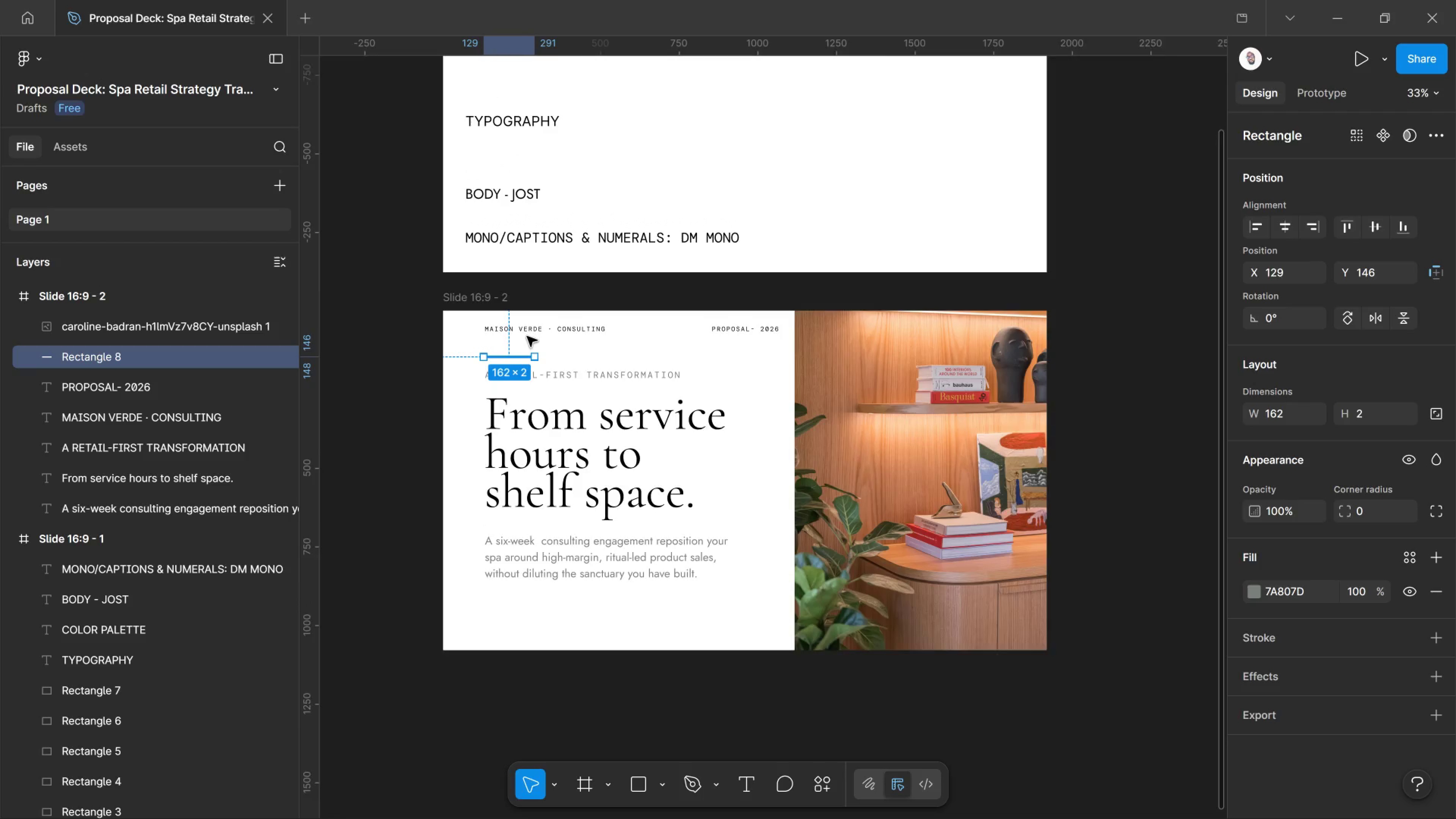 
hold_key(key=ControlLeft, duration=0.31)
scroll: coordinate [527, 336], scroll_direction: up, amount: 2.0
 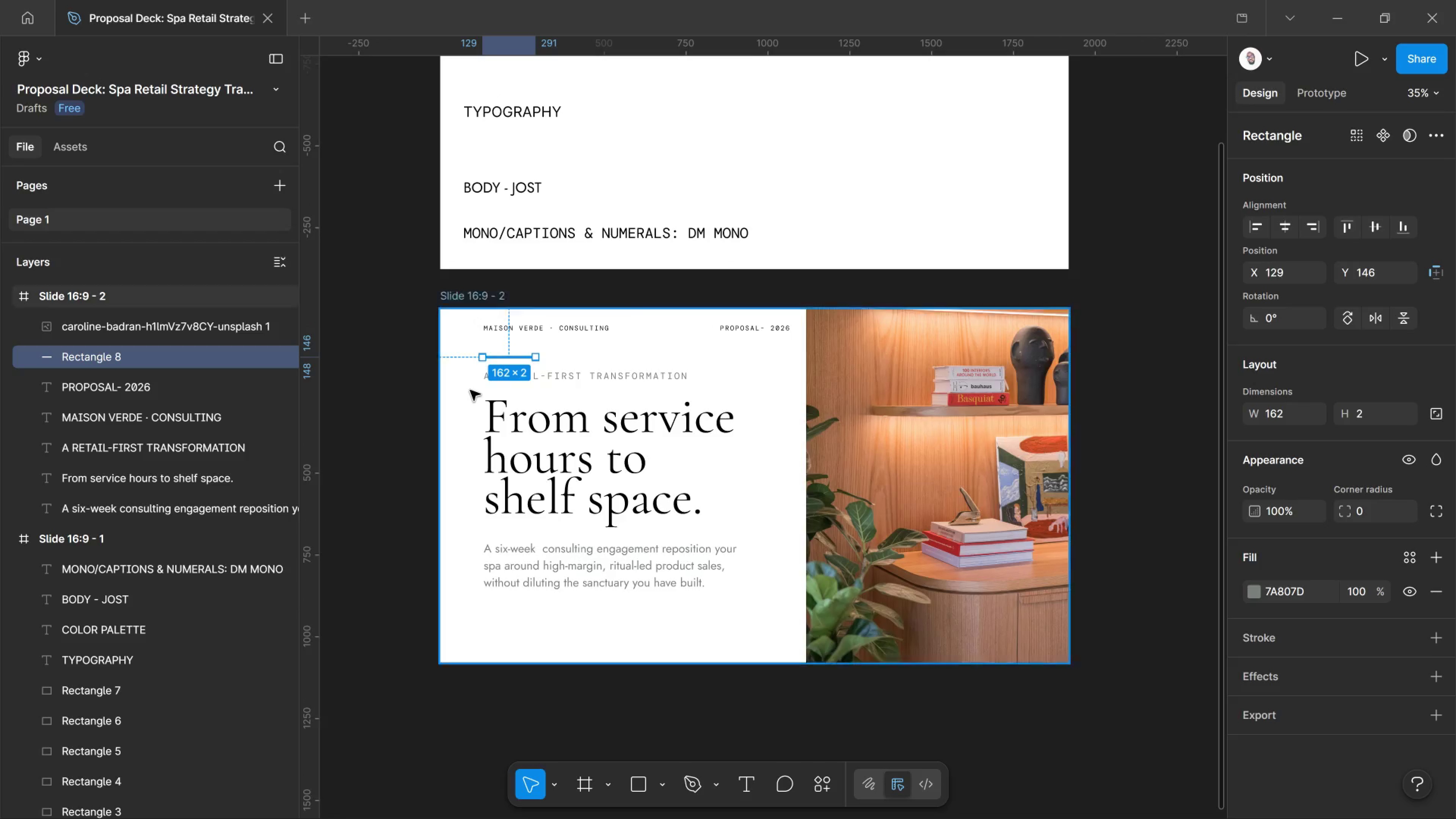 
hold_key(key=ControlLeft, duration=0.72)
scroll: coordinate [515, 361], scroll_direction: up, amount: 8.0
 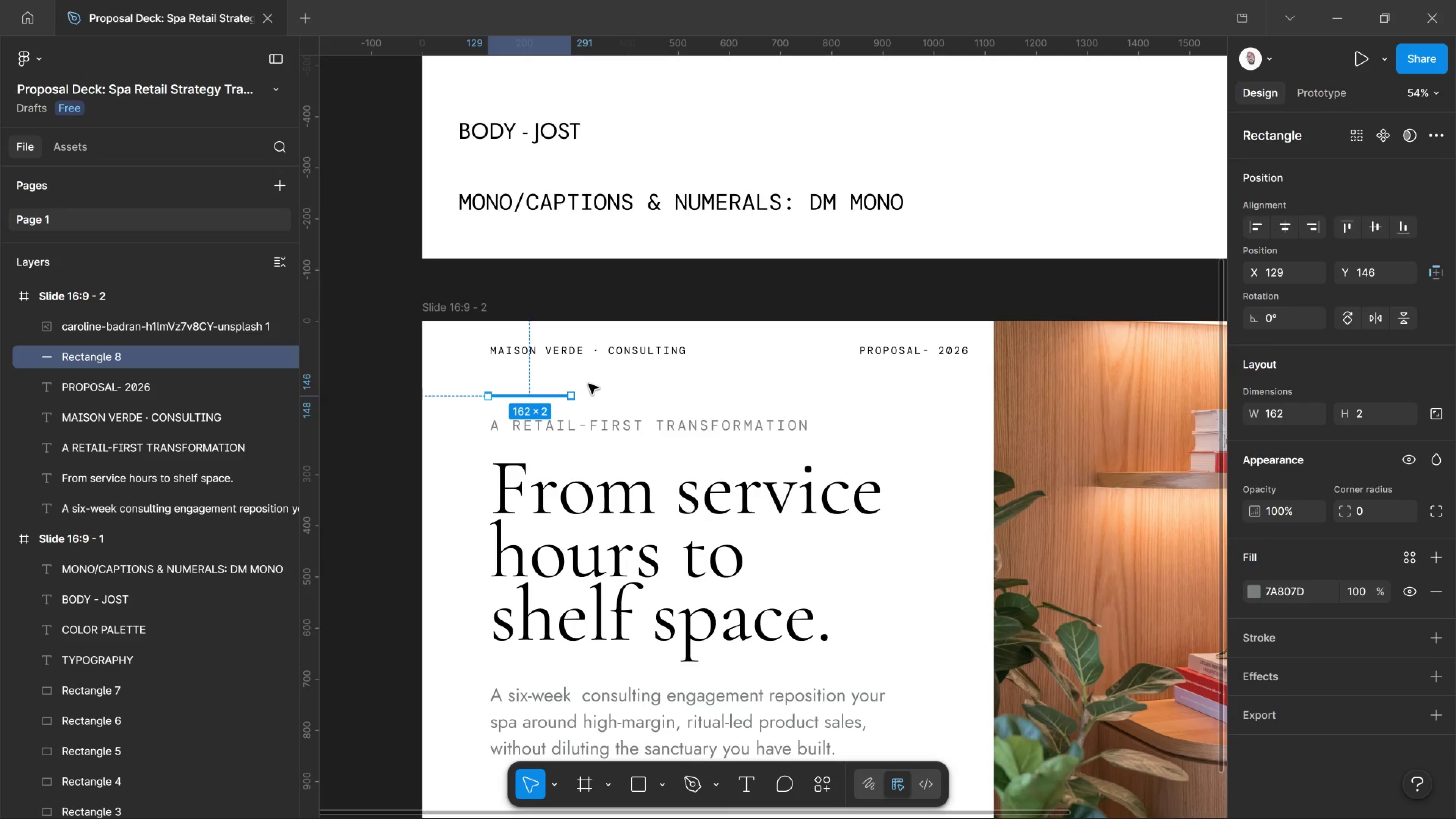 
wait(20.88)
 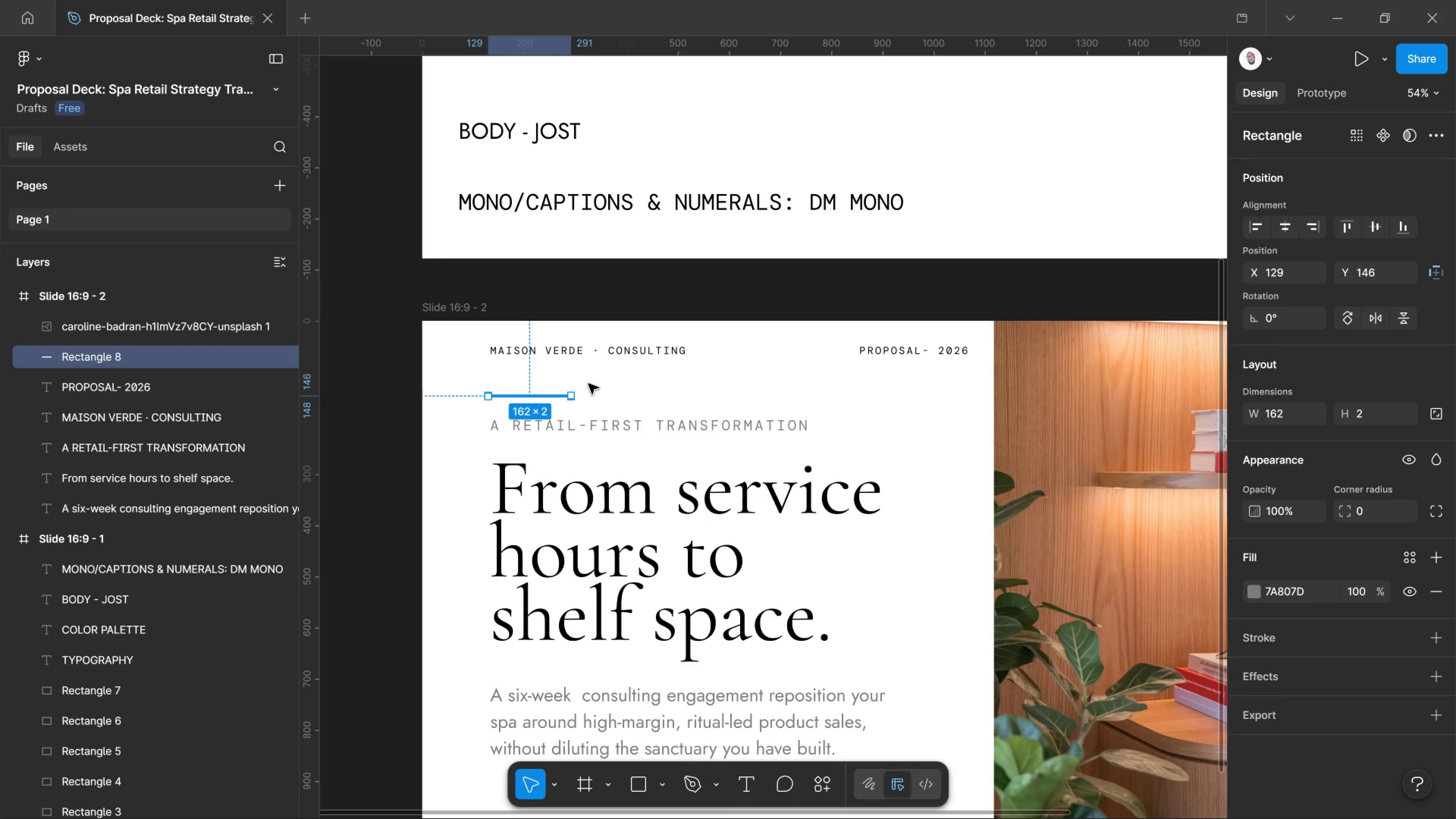 
hold_key(key=ControlLeft, duration=1.88)
scroll: coordinate [502, 410], scroll_direction: up, amount: 19.0
 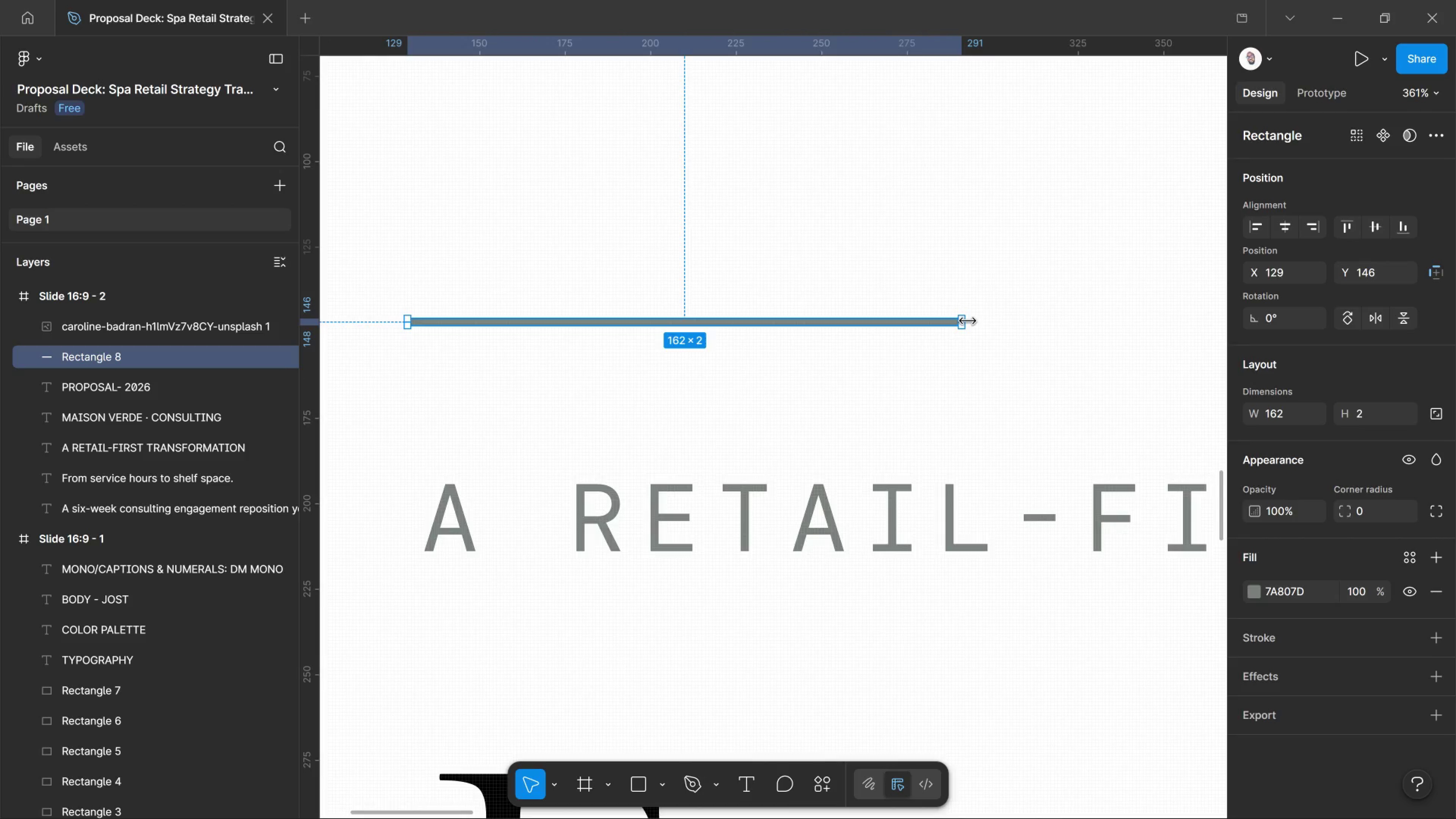 
left_click_drag(start_coordinate=[968, 321], to_coordinate=[762, 329])
 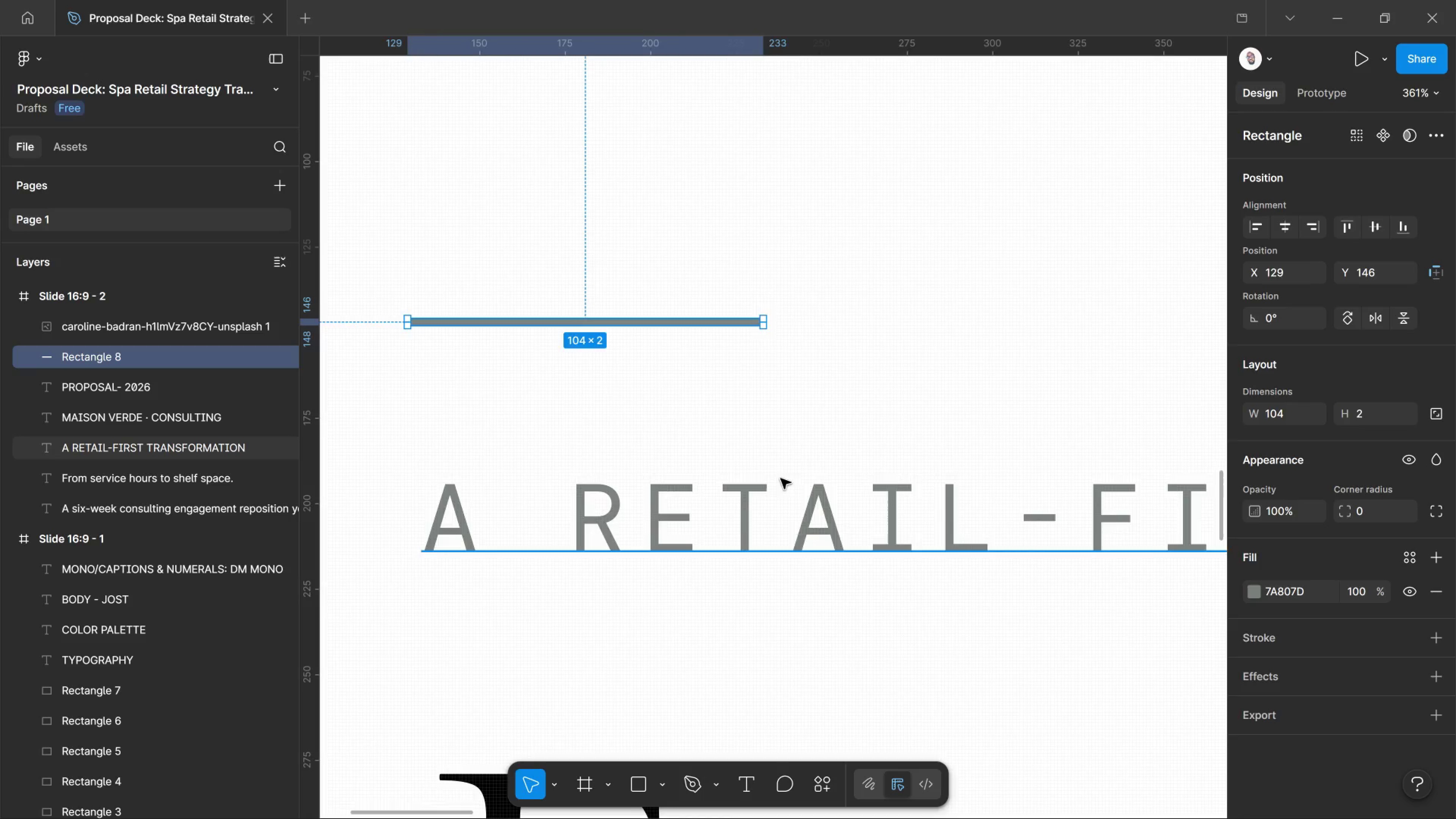 
hold_key(key=ControlLeft, duration=1.31)
scroll: coordinate [745, 494], scroll_direction: down, amount: 23.0
 